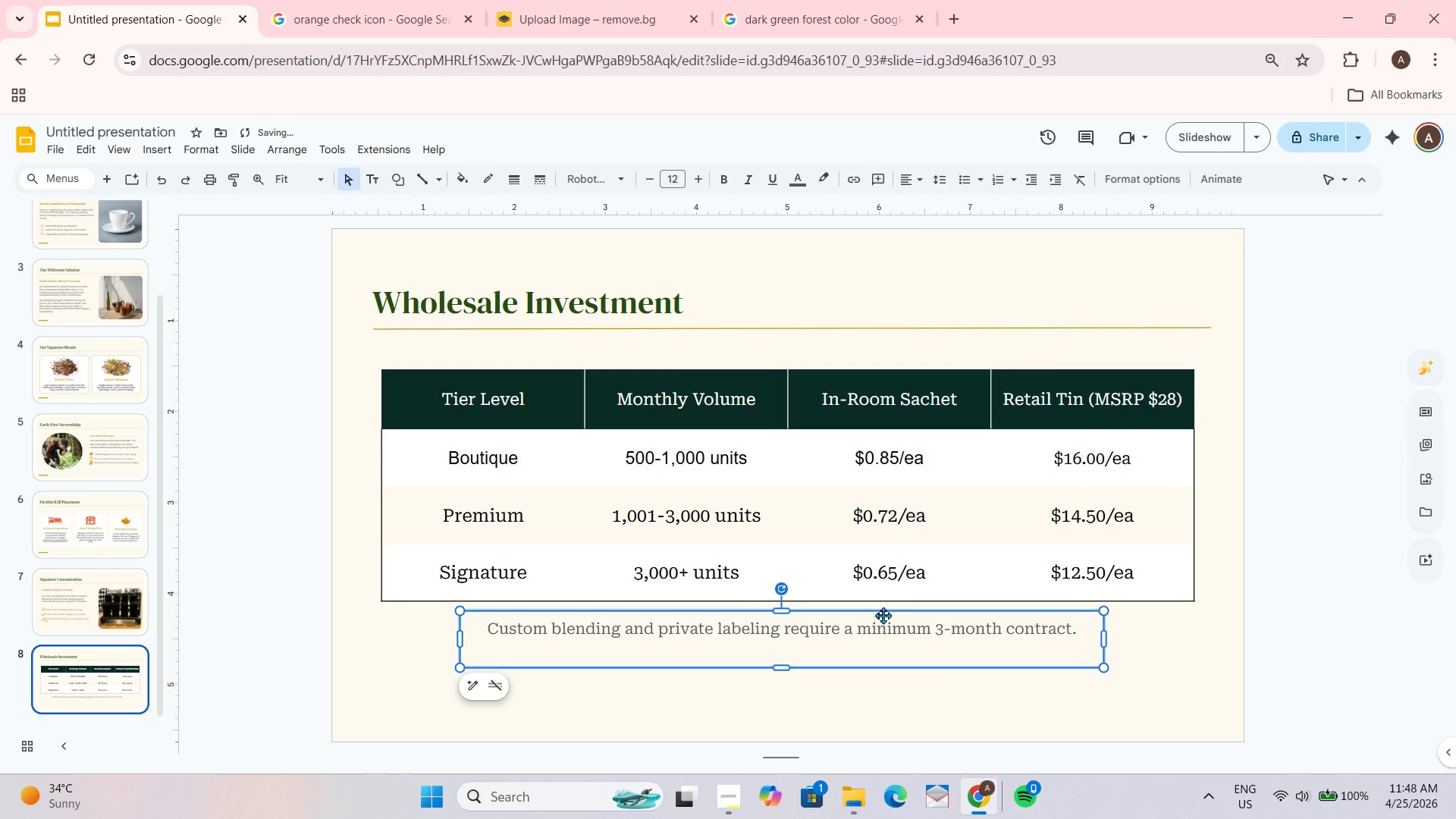 
left_click_drag(start_coordinate=[883, 609], to_coordinate=[886, 614])
 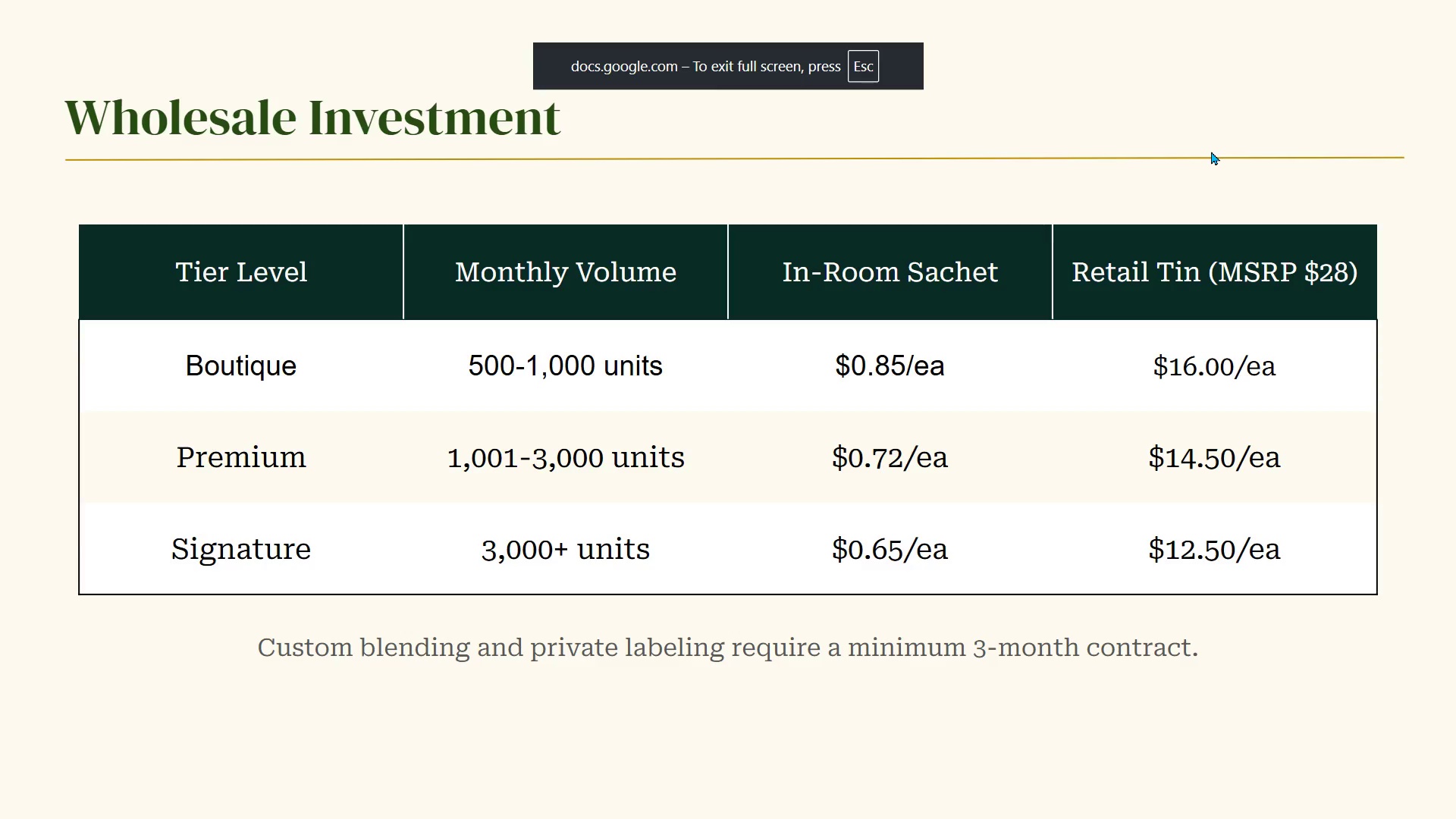 
wait(8.5)
 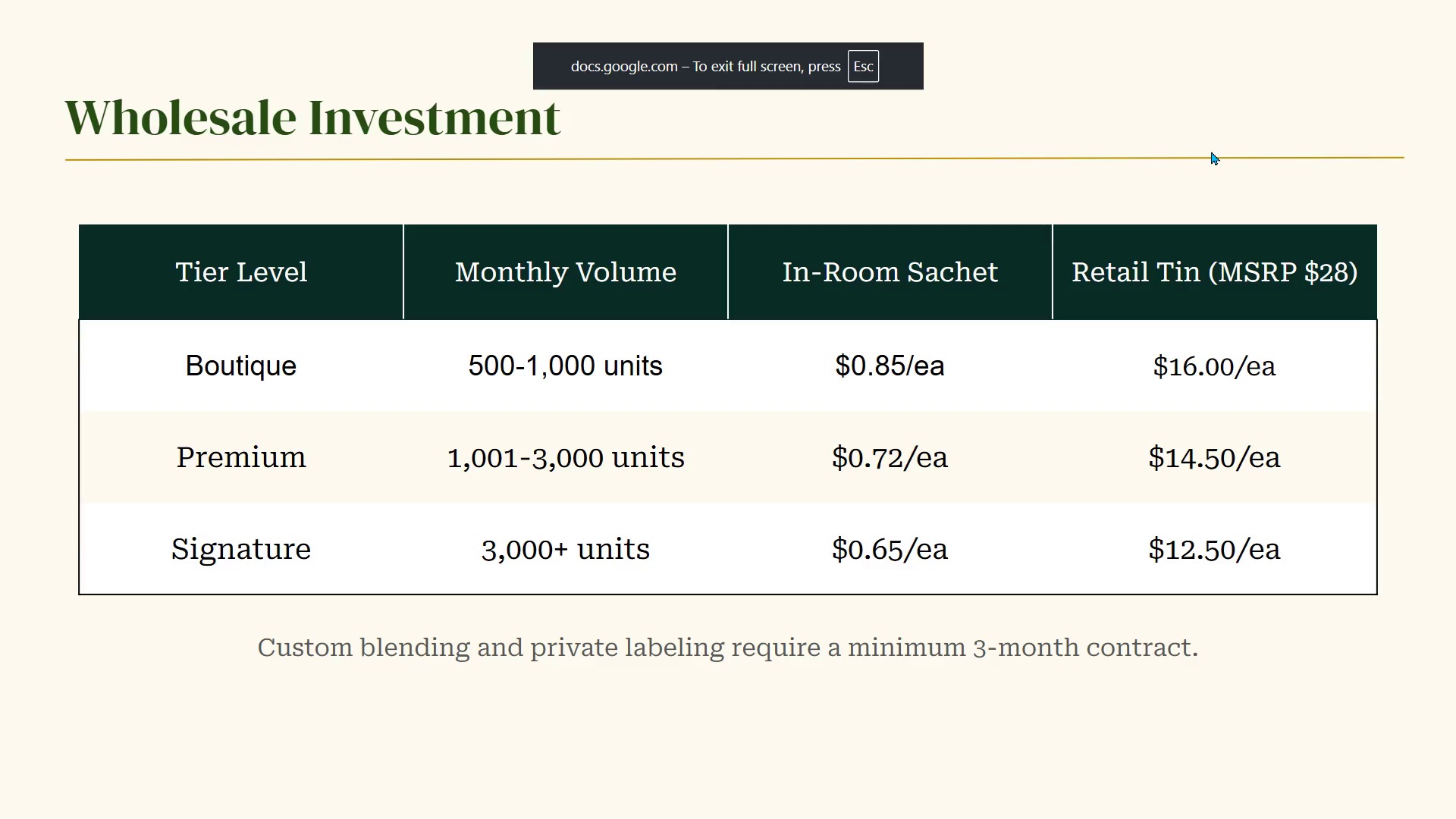 
key(Escape)
 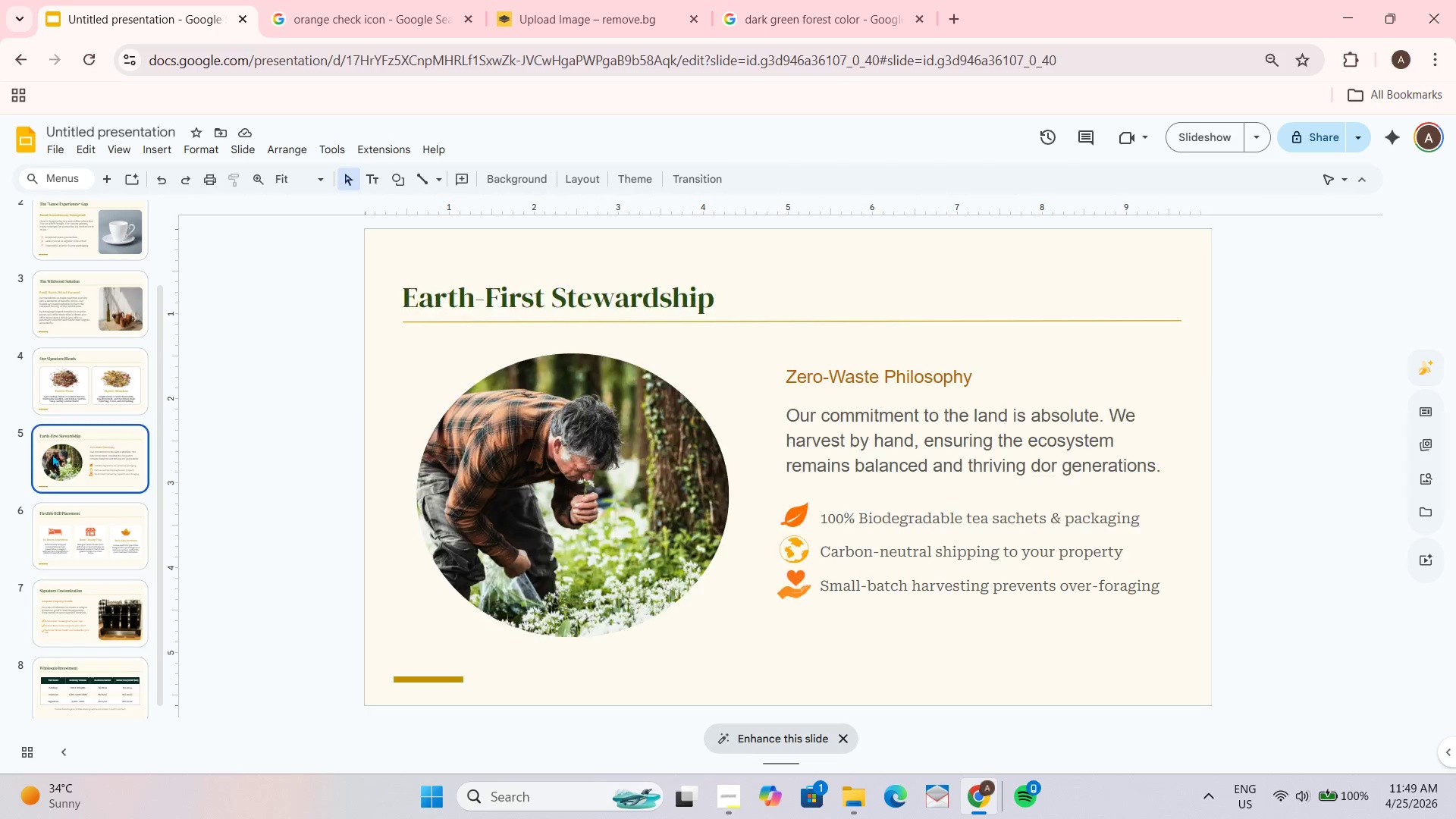 
left_click([442, 683])
 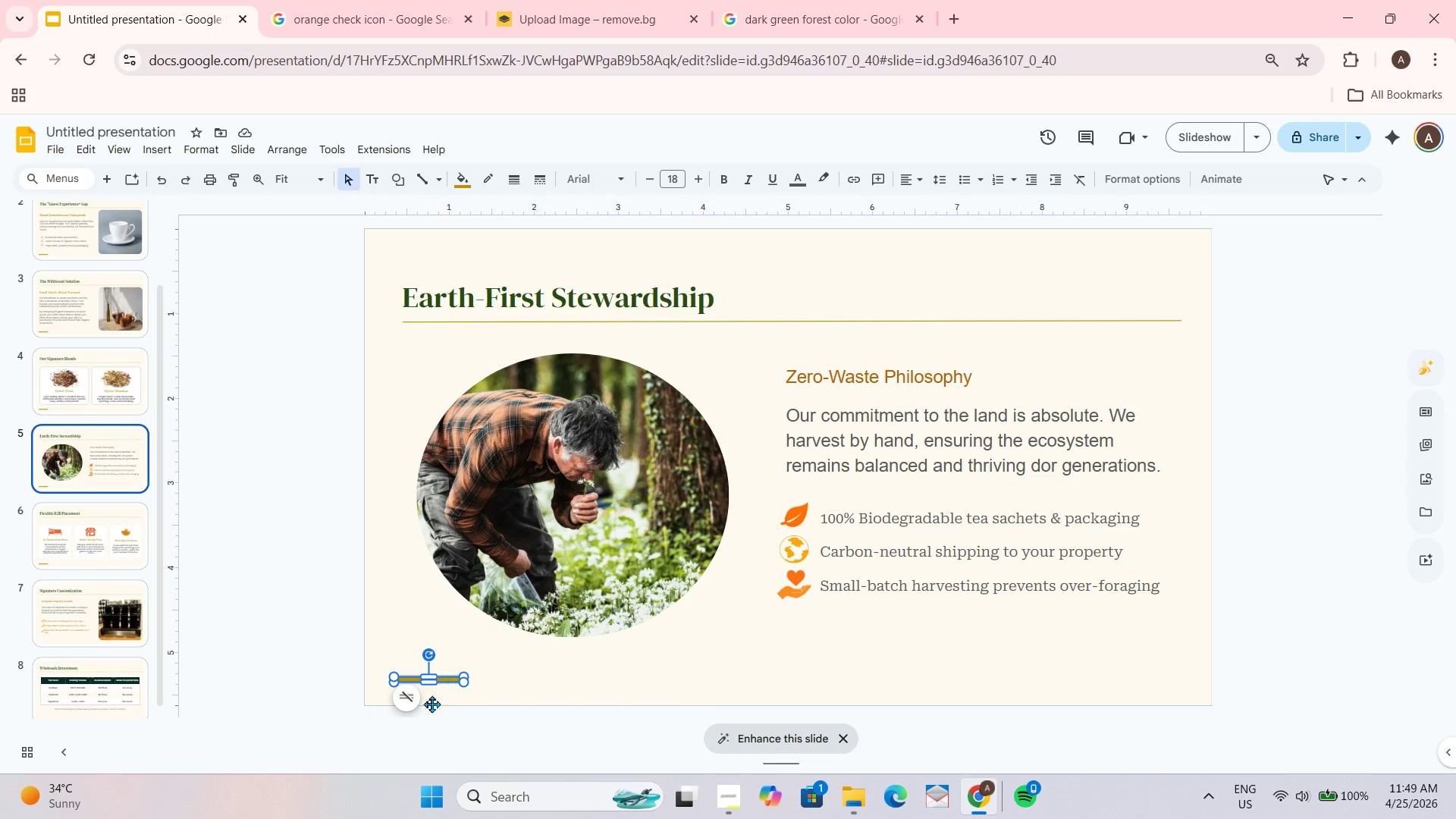 
key(Control+C)
 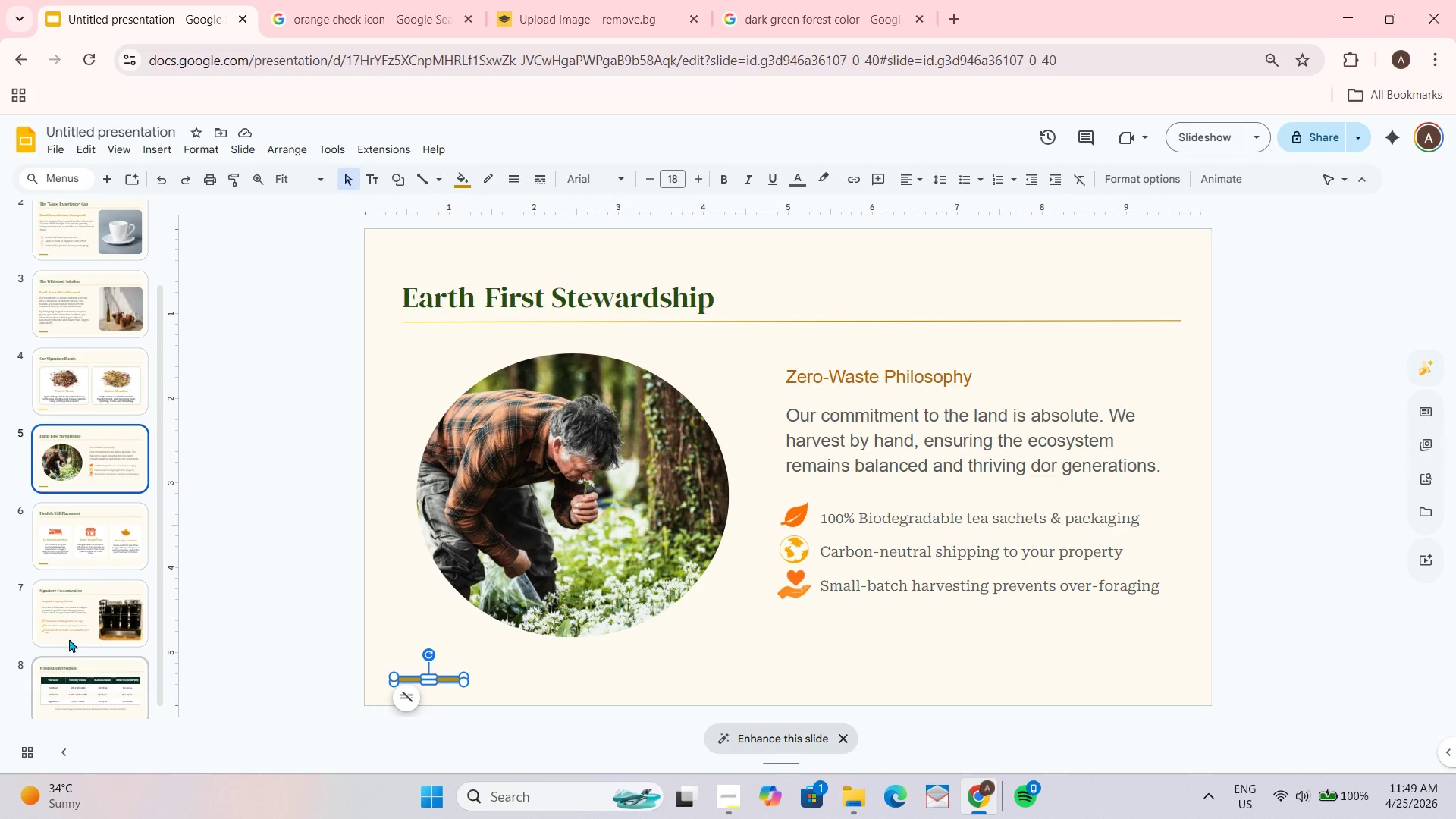 
left_click([69, 614])
 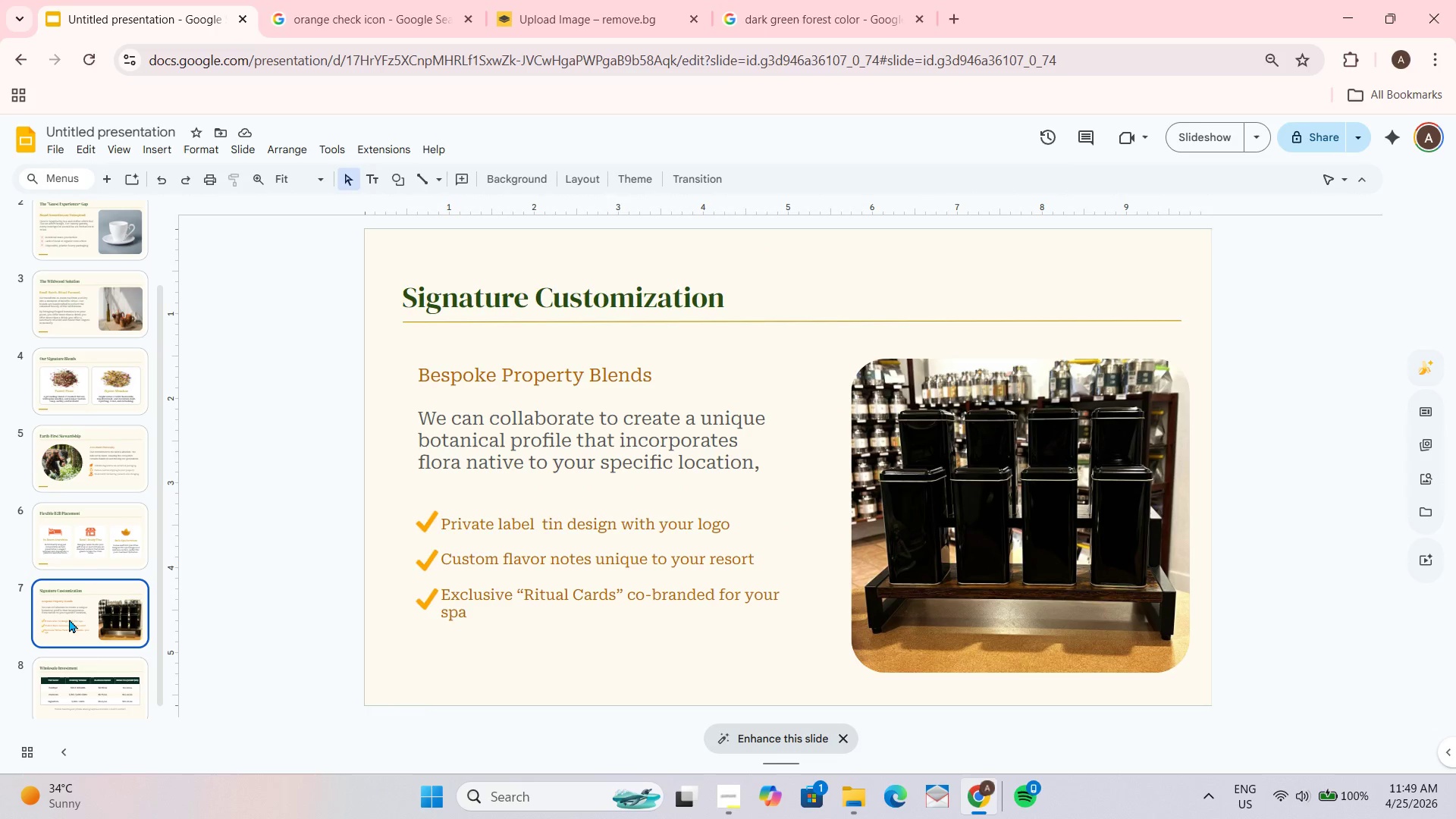 
key(Control+ControlLeft)
 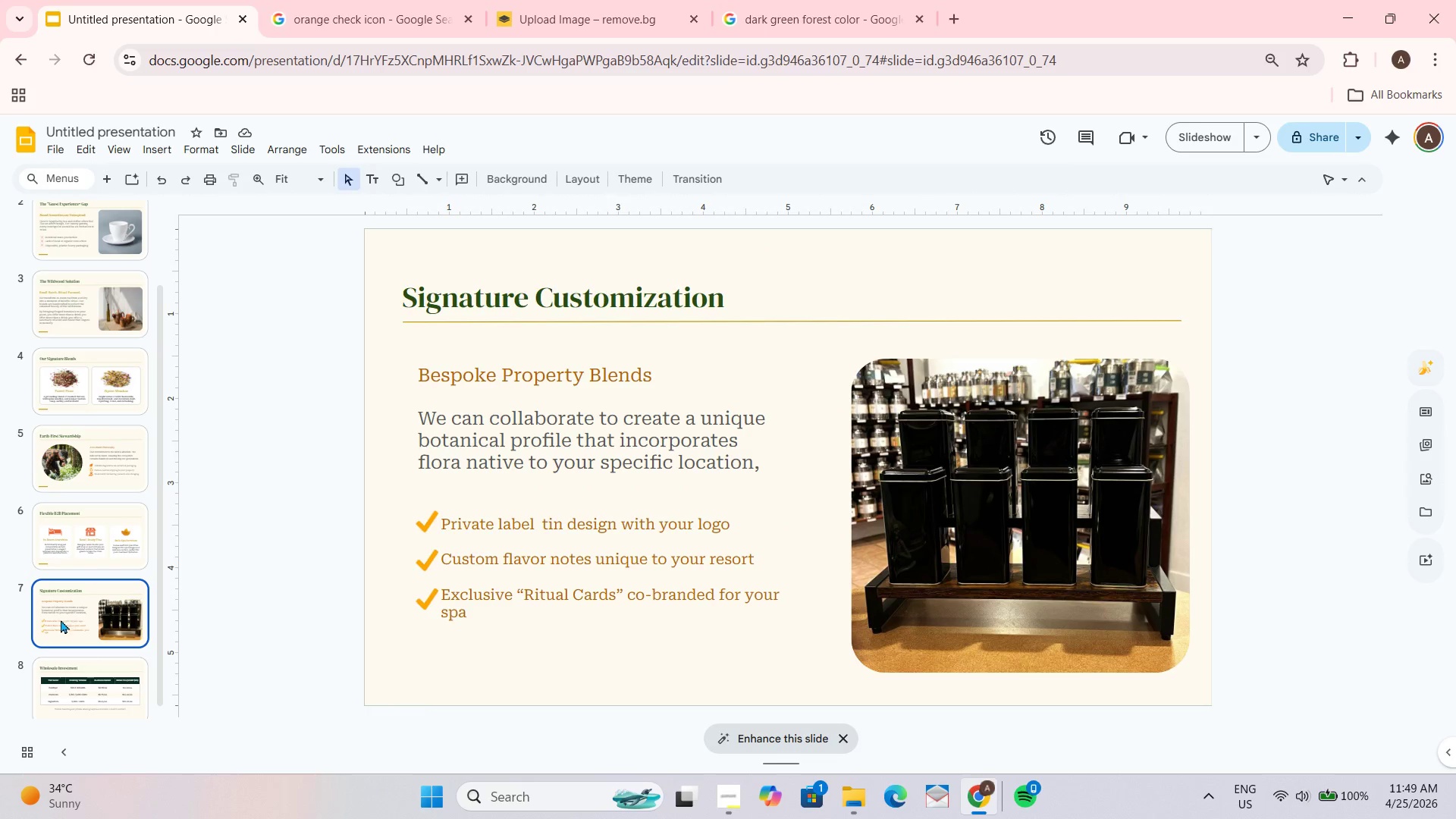 
key(Control+V)
 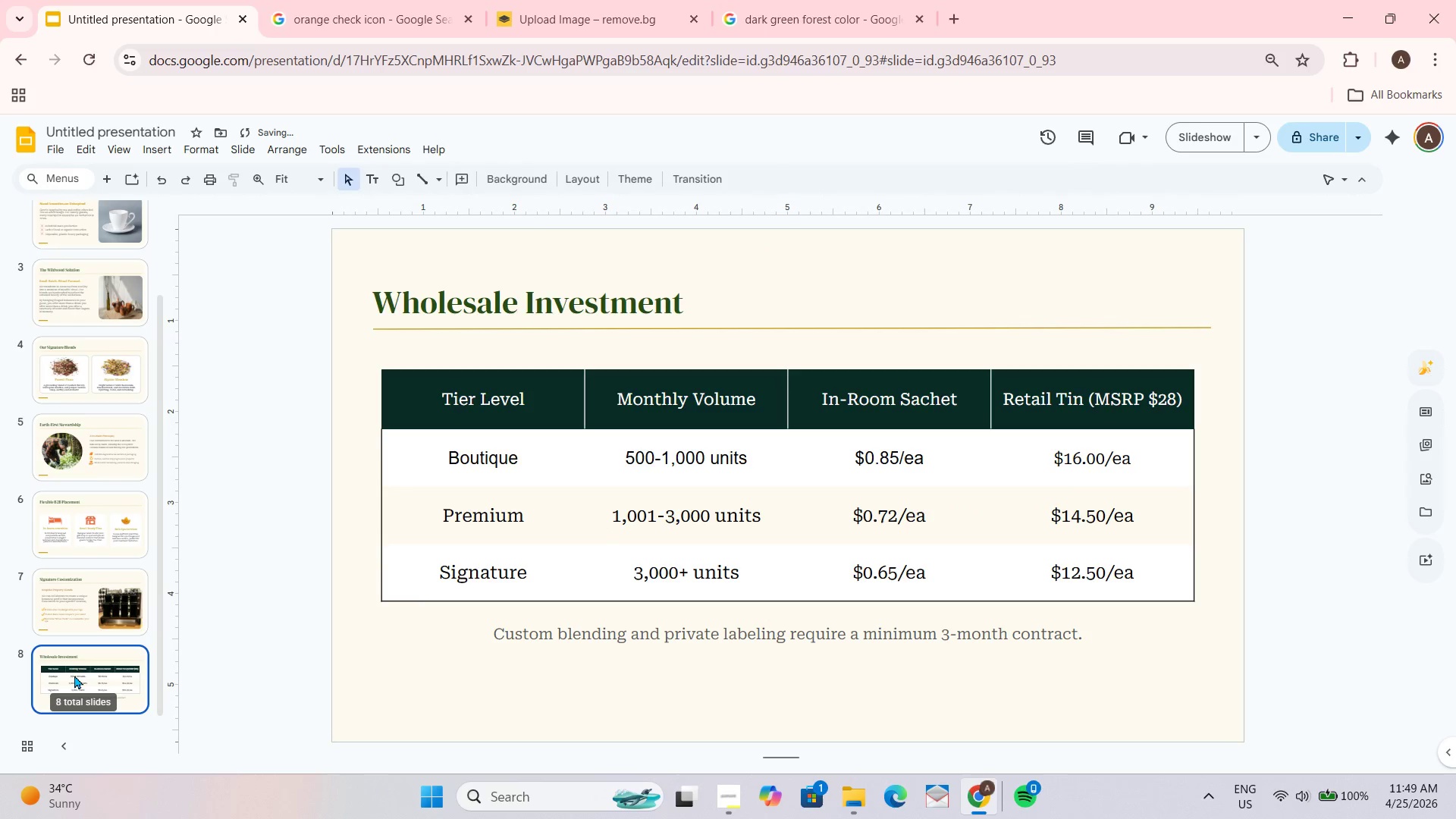 
key(Control+V)
 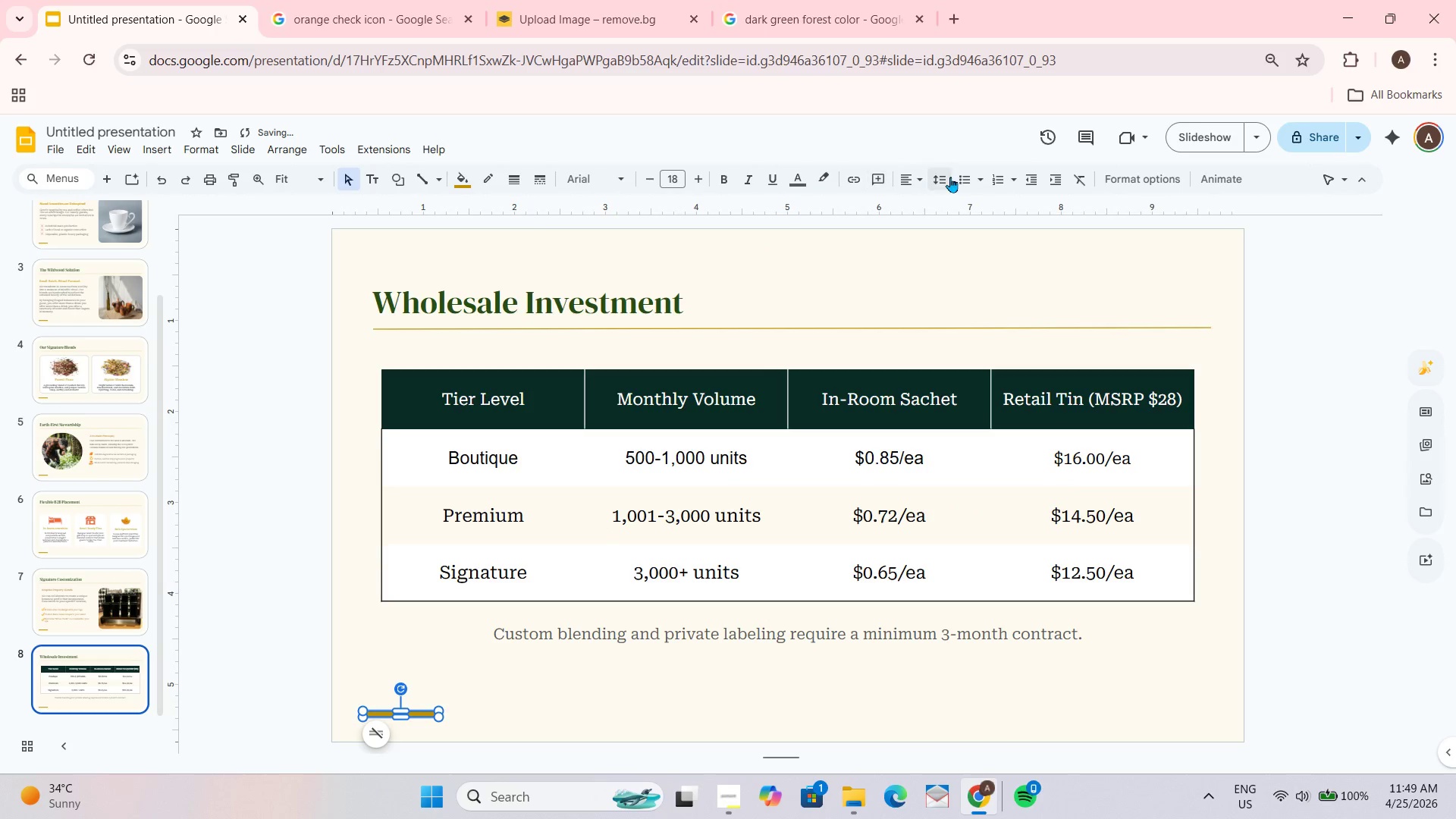 
left_click([871, 255])
 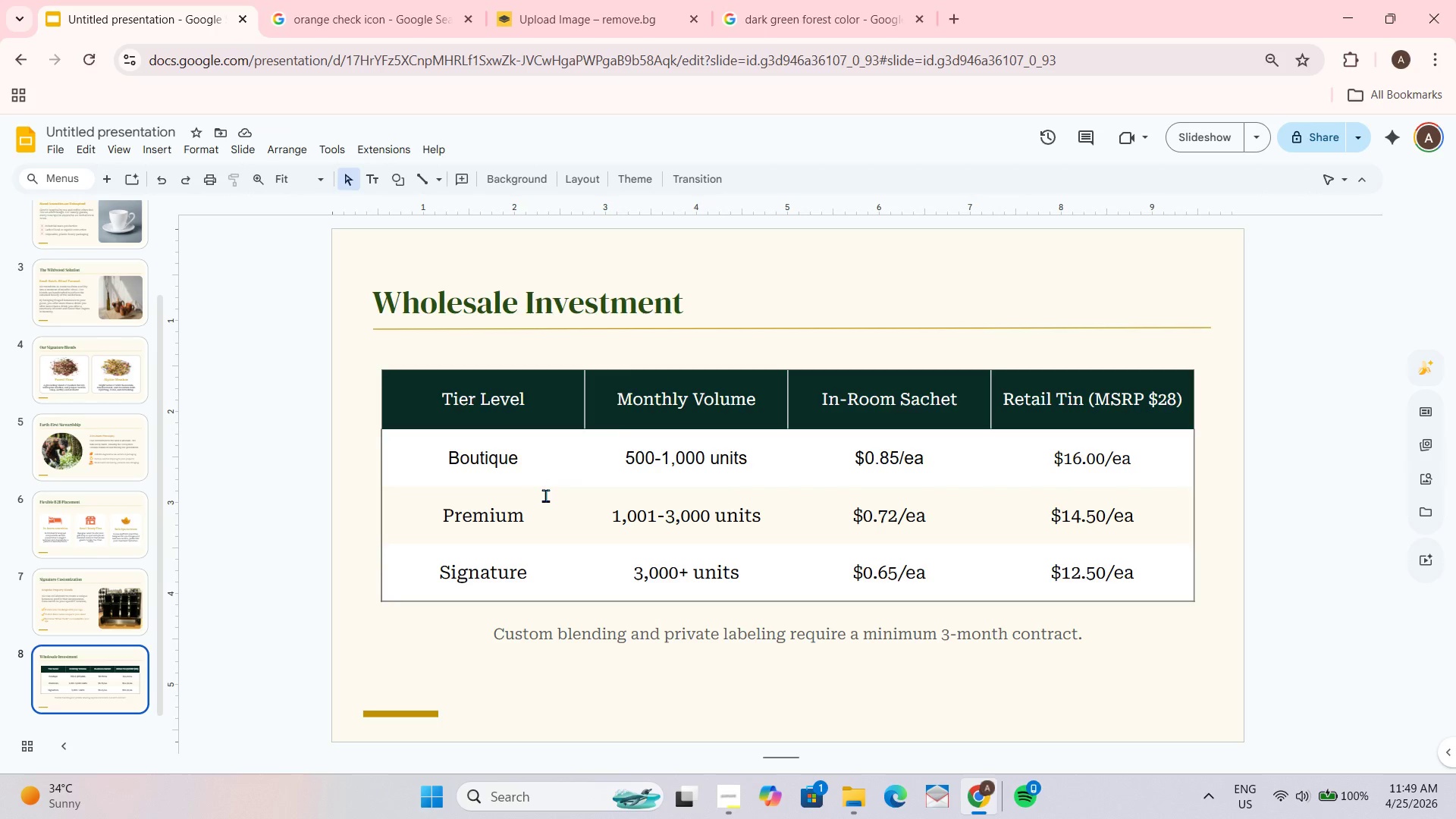 
wait(9.27)
 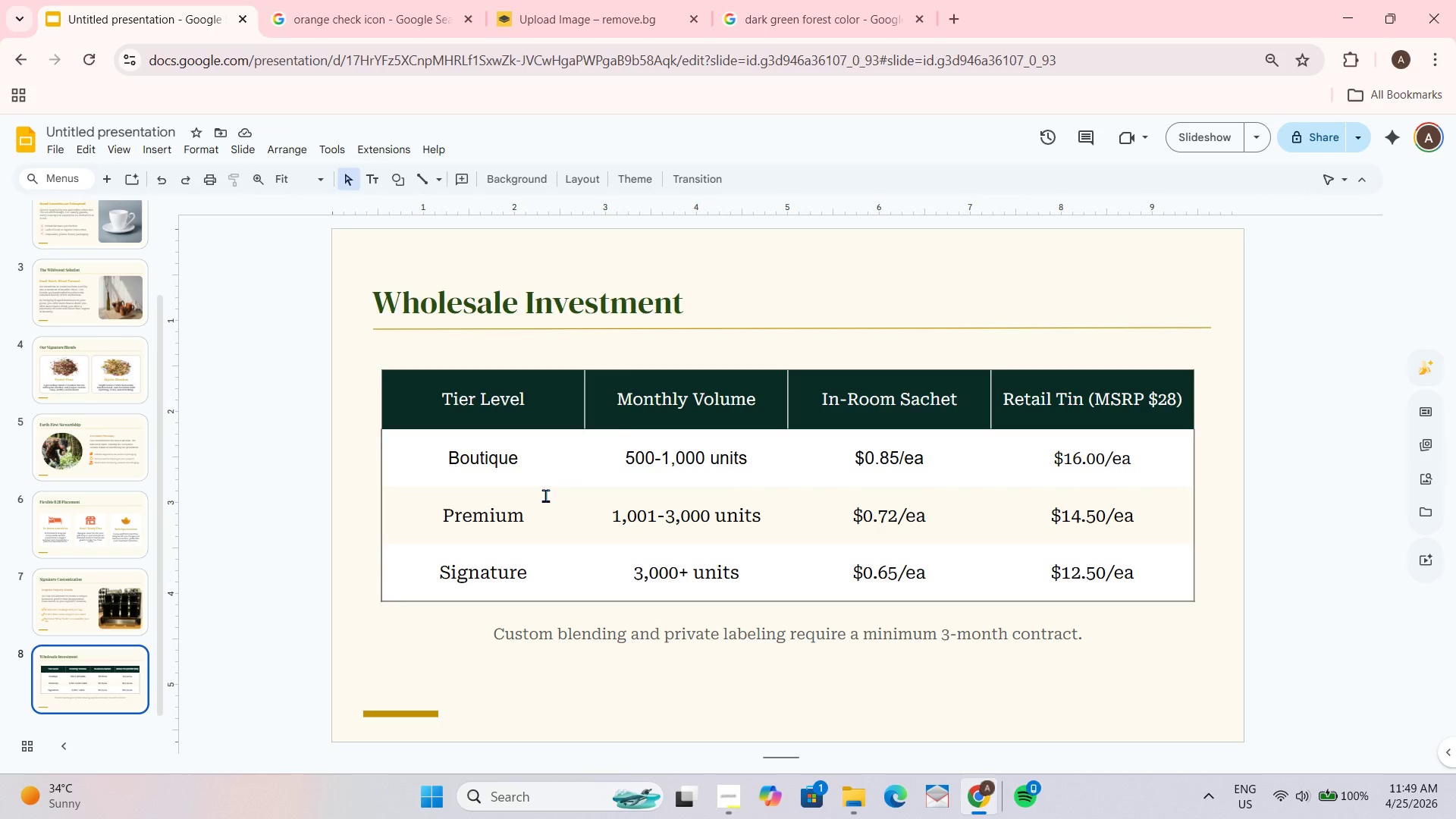 
scroll: coordinate [111, 597], scroll_direction: down, amount: 2.0
 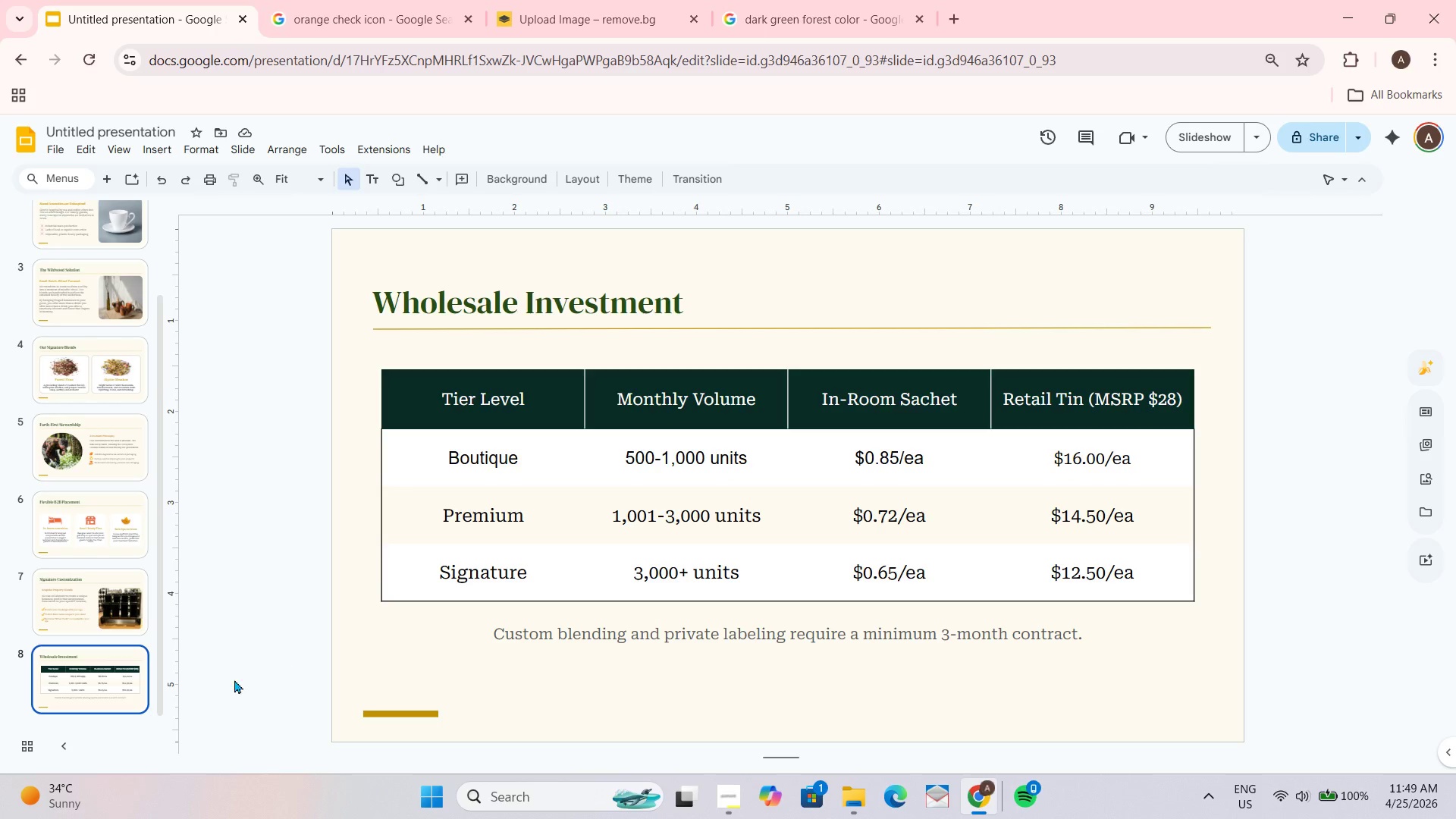 
left_click([98, 678])
 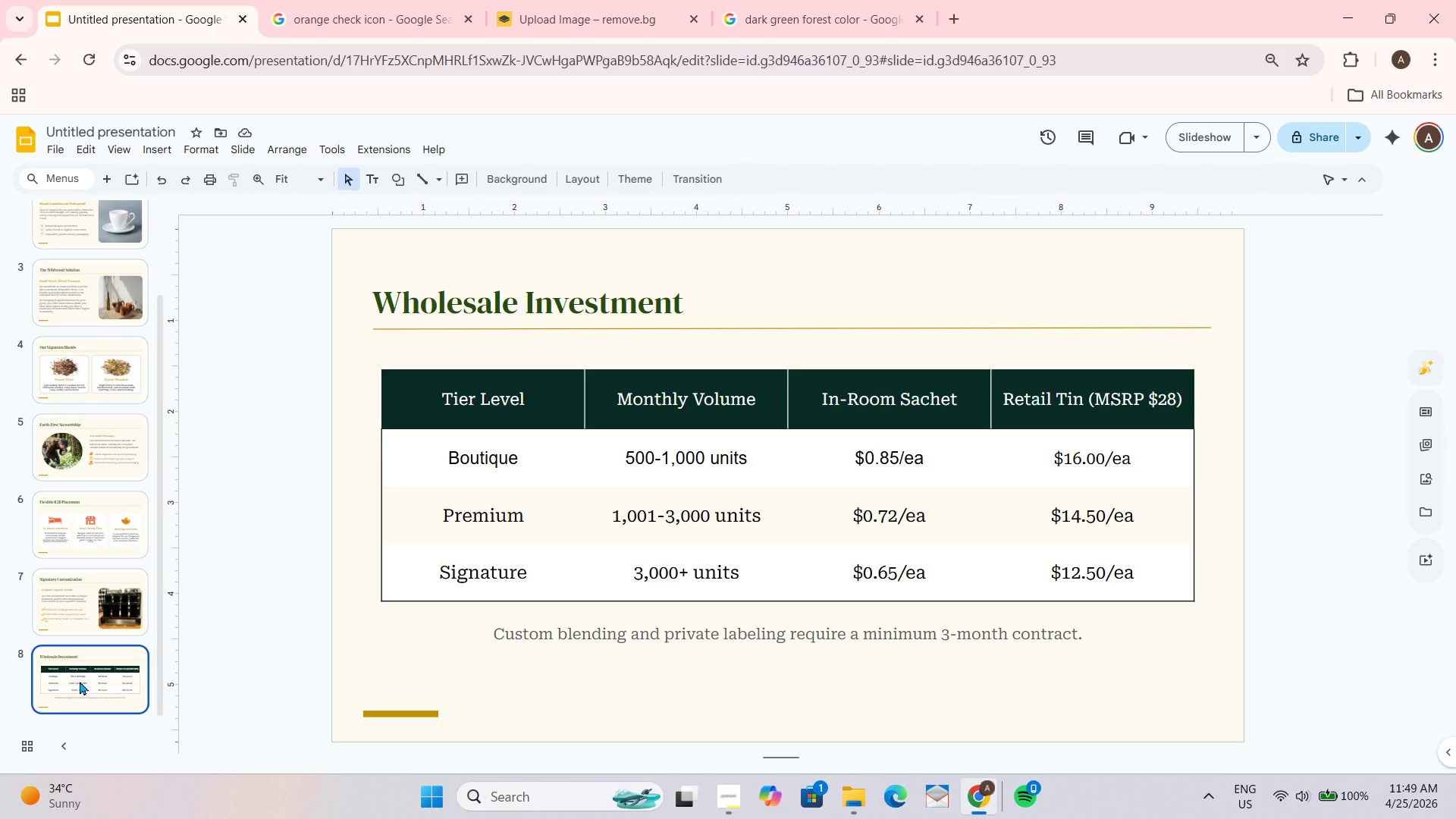 
key(Enter)
 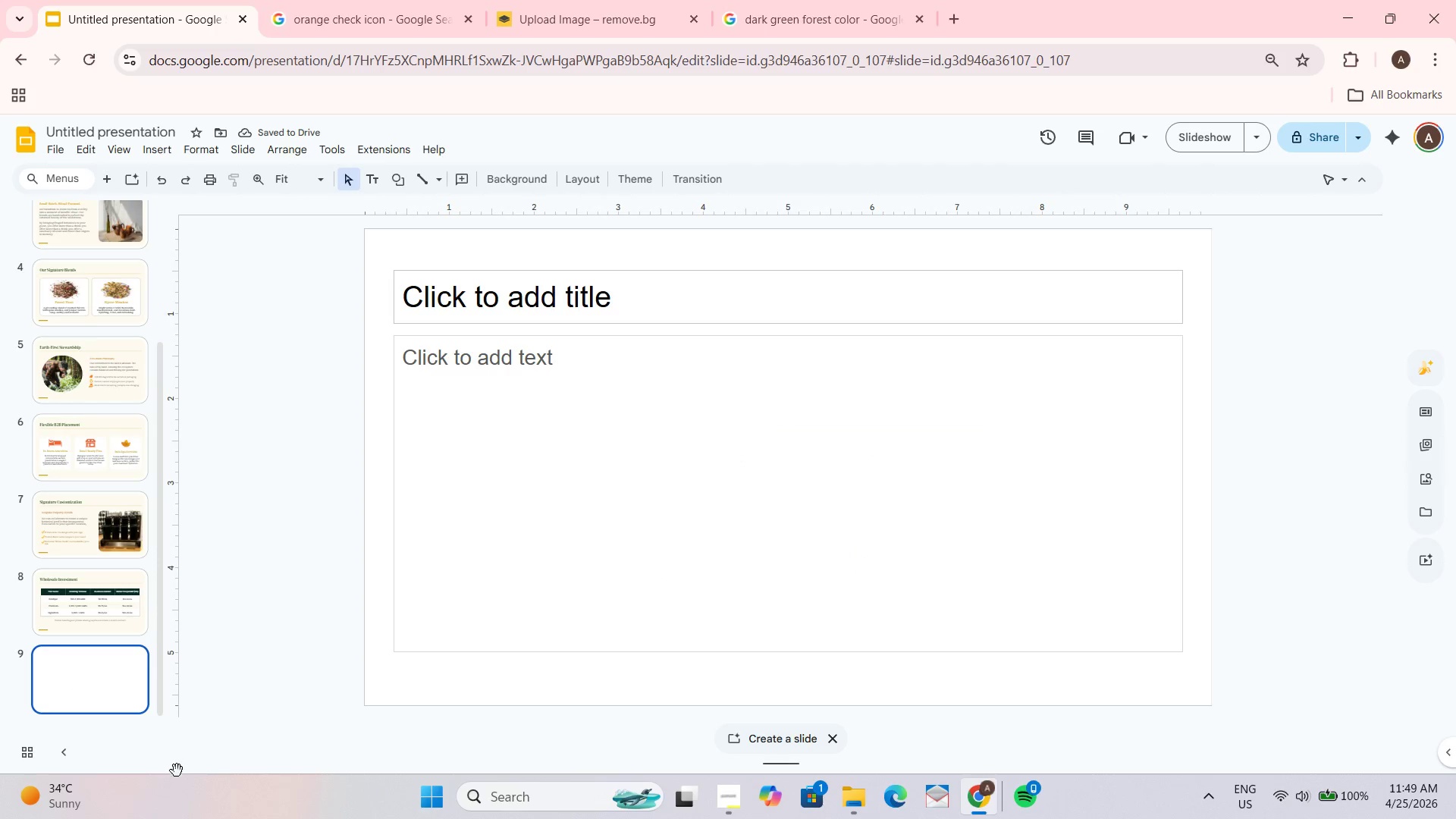 
wait(5.69)
 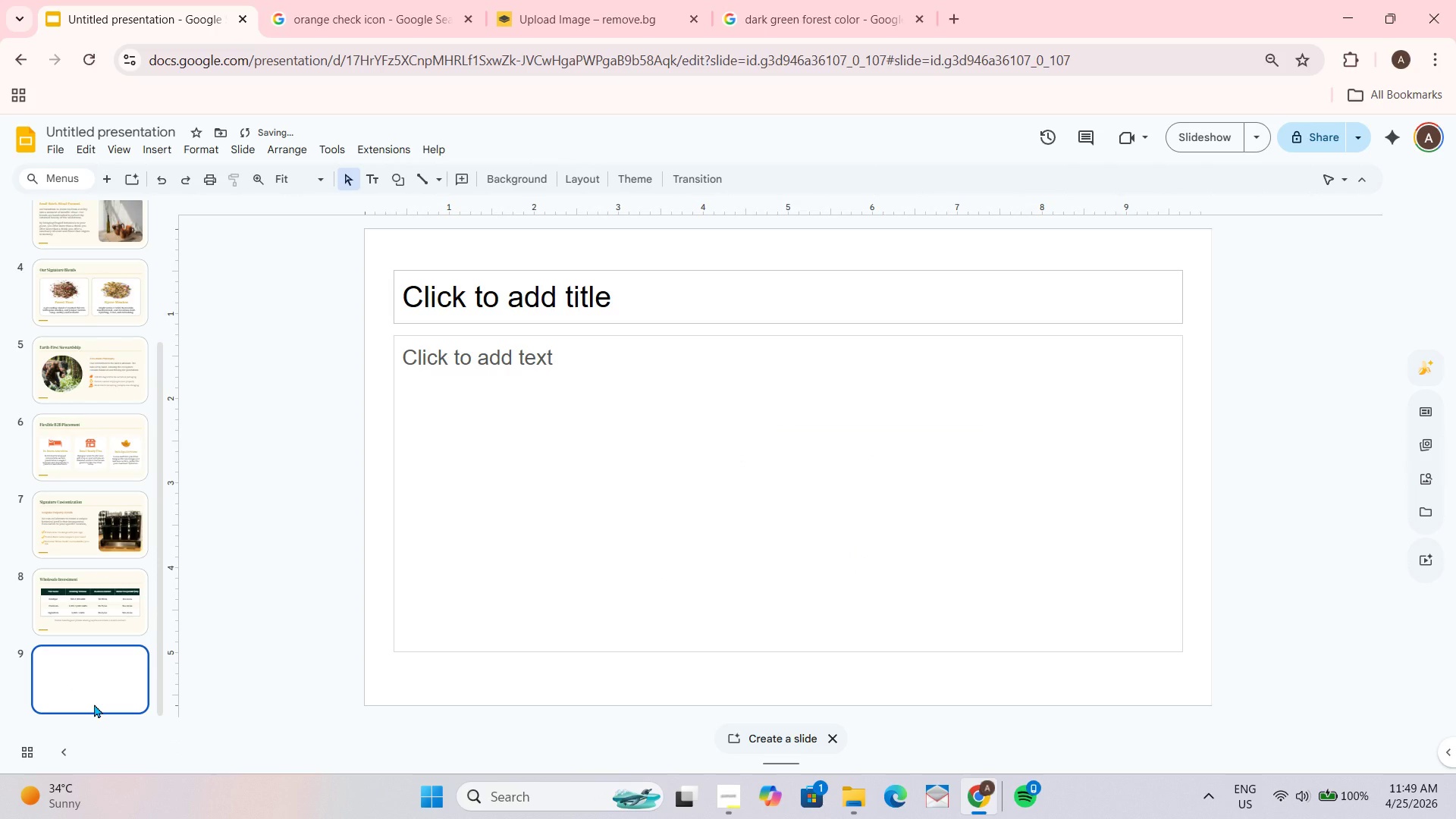 
left_click_drag(start_coordinate=[361, 237], to_coordinate=[519, 340])
 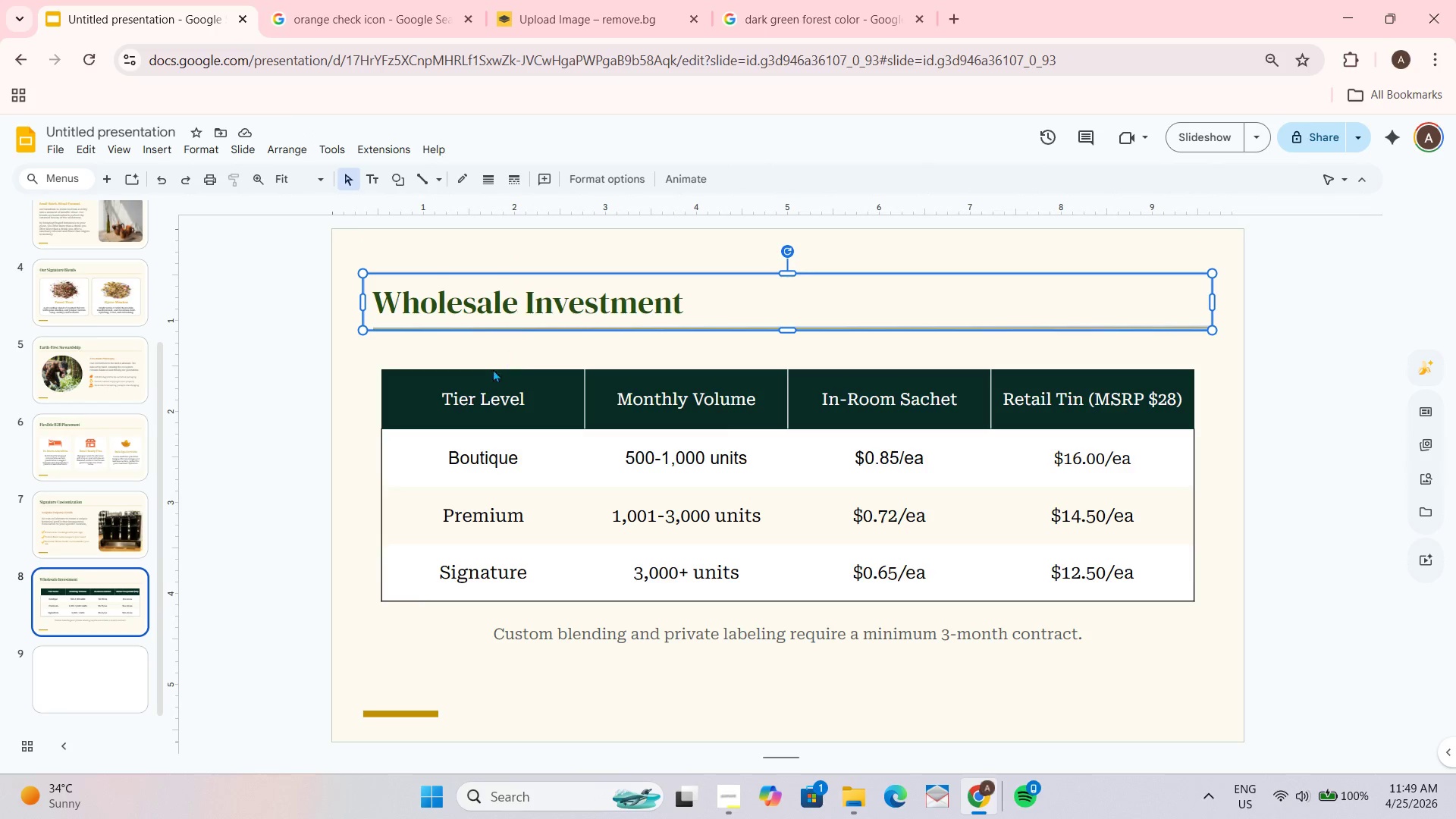 
key(Control+C)
 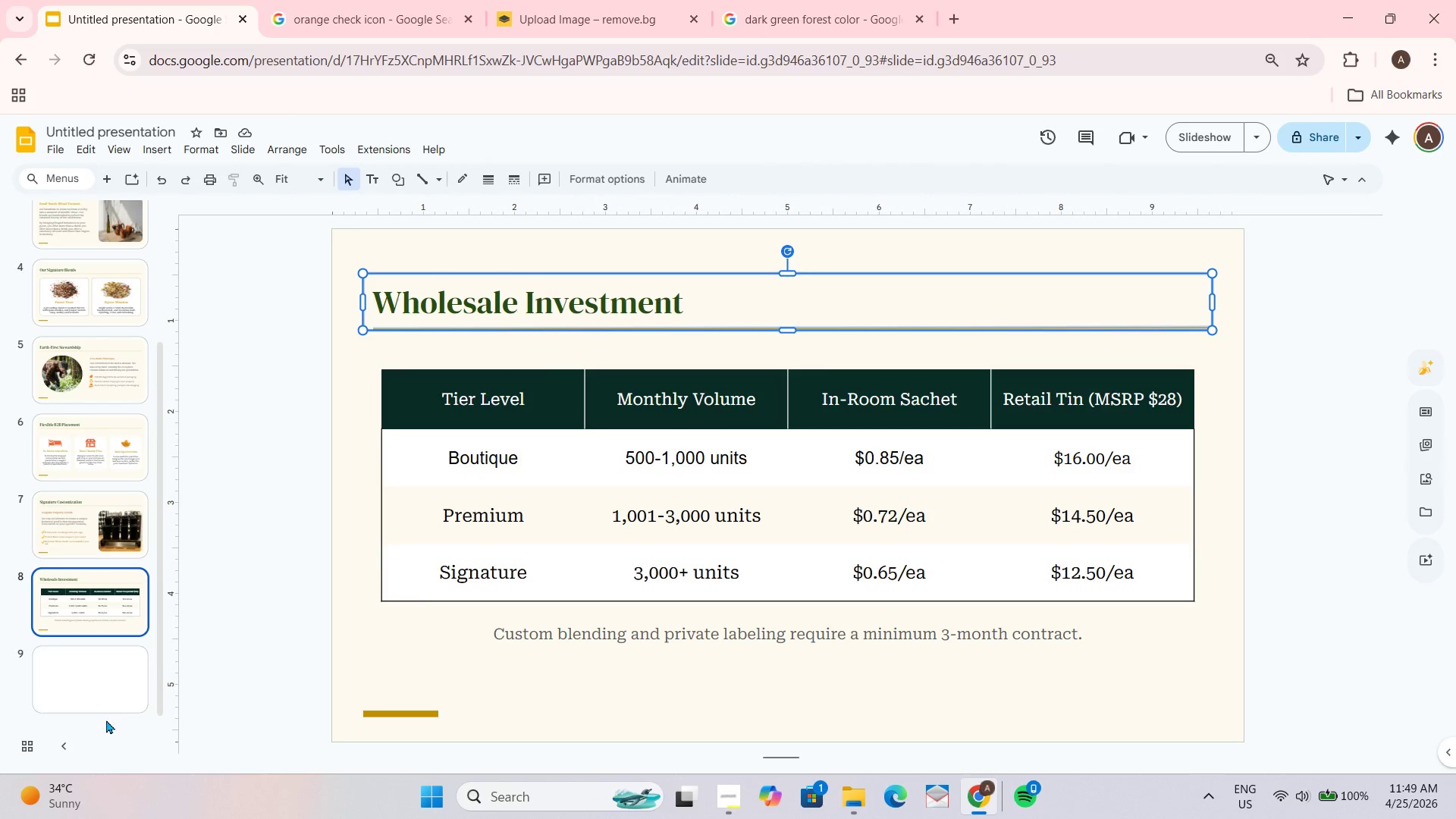 
left_click_drag(start_coordinate=[106, 720], to_coordinate=[112, 717])
 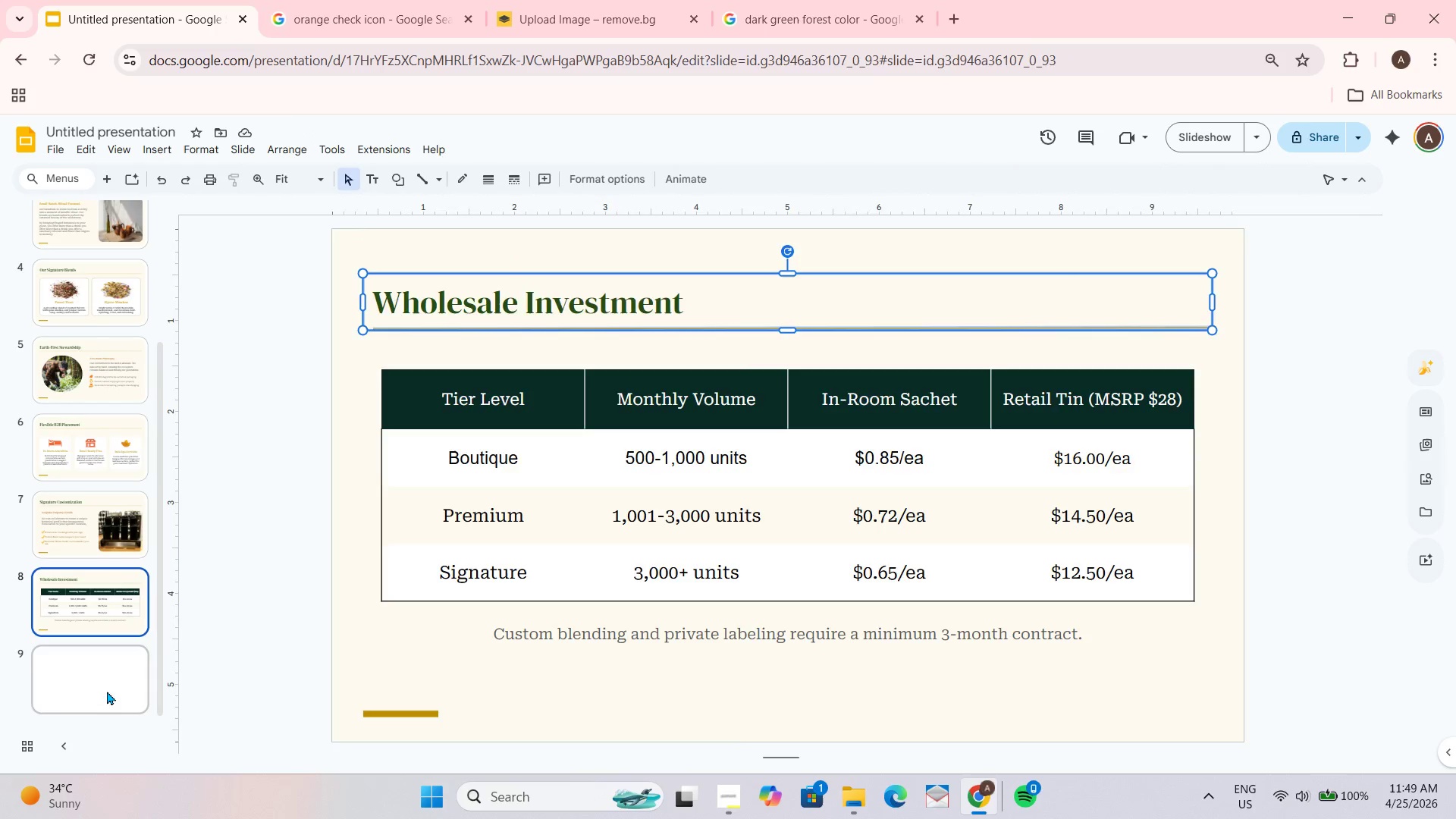 
double_click([107, 689])
 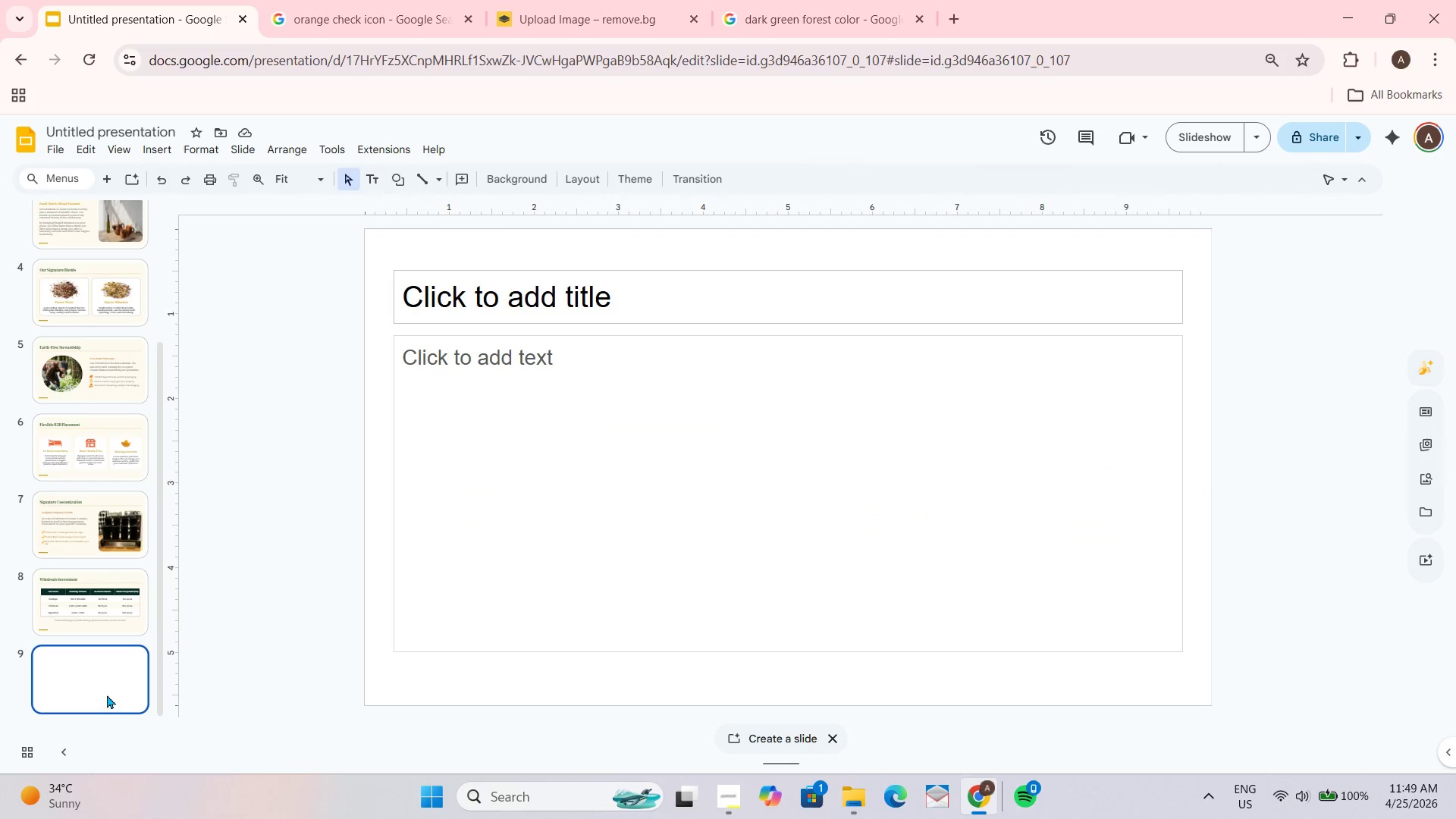 
key(Control+ControlLeft)
 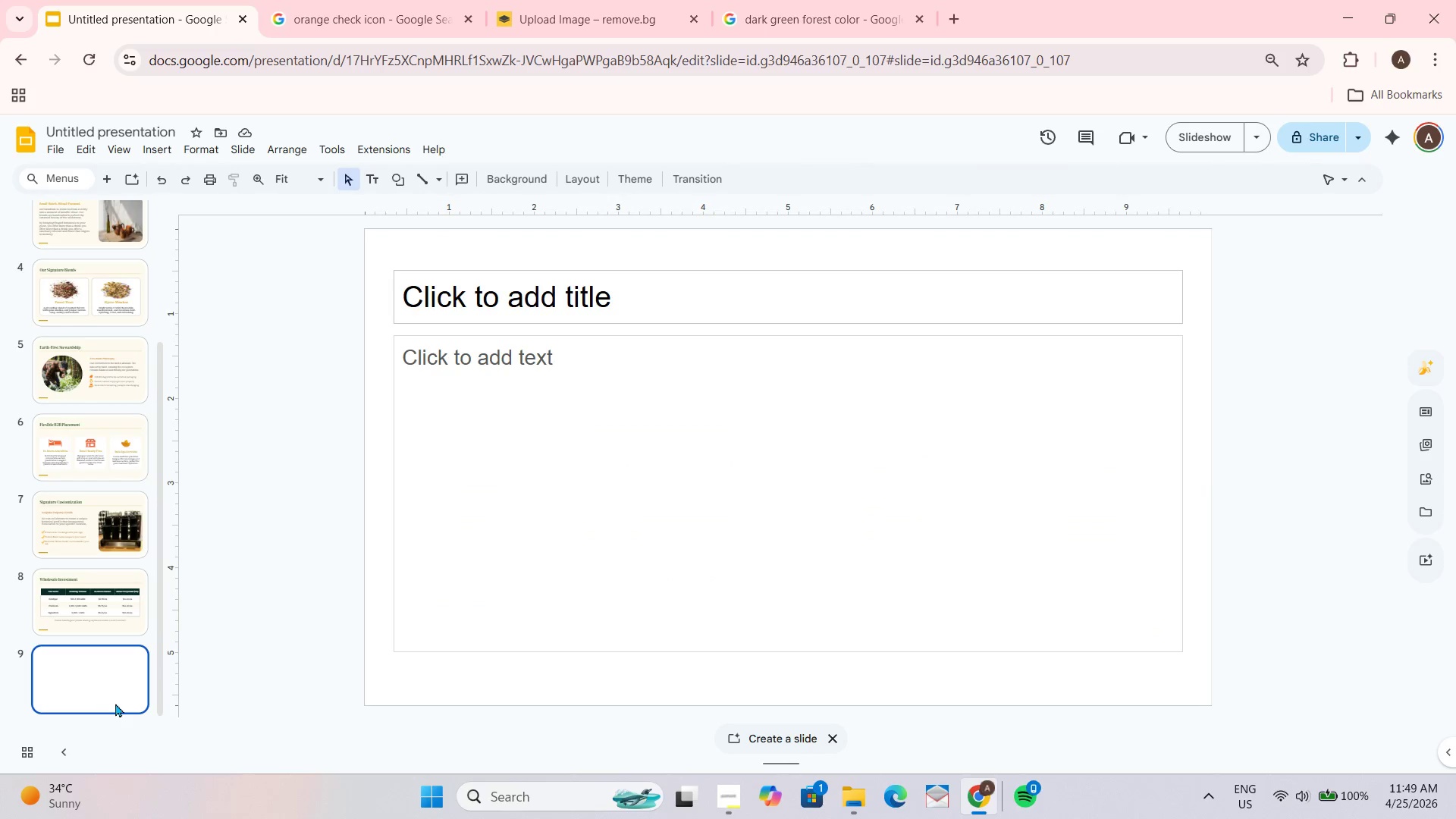 
key(Control+V)
 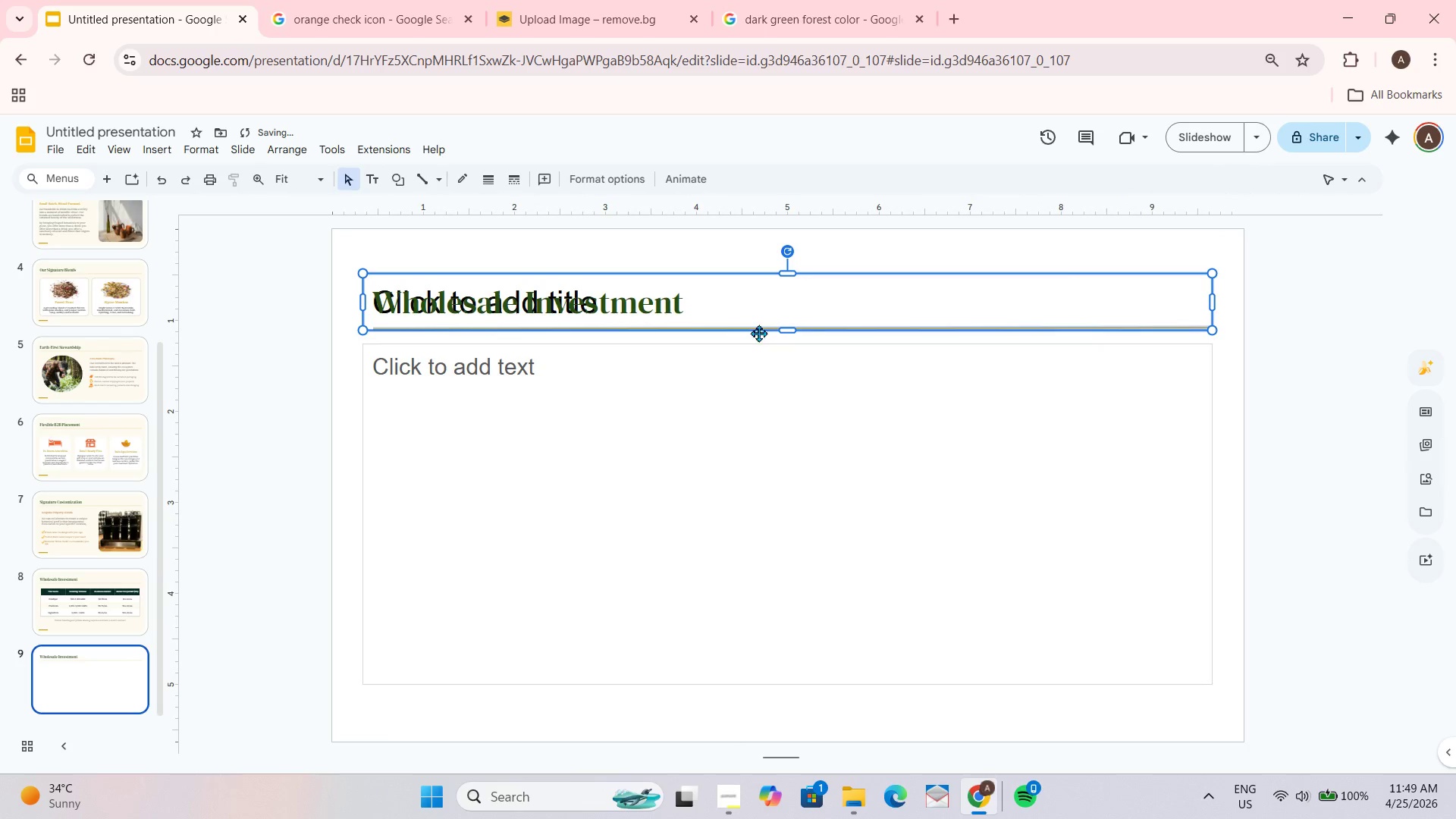 
key(Control+Z)
 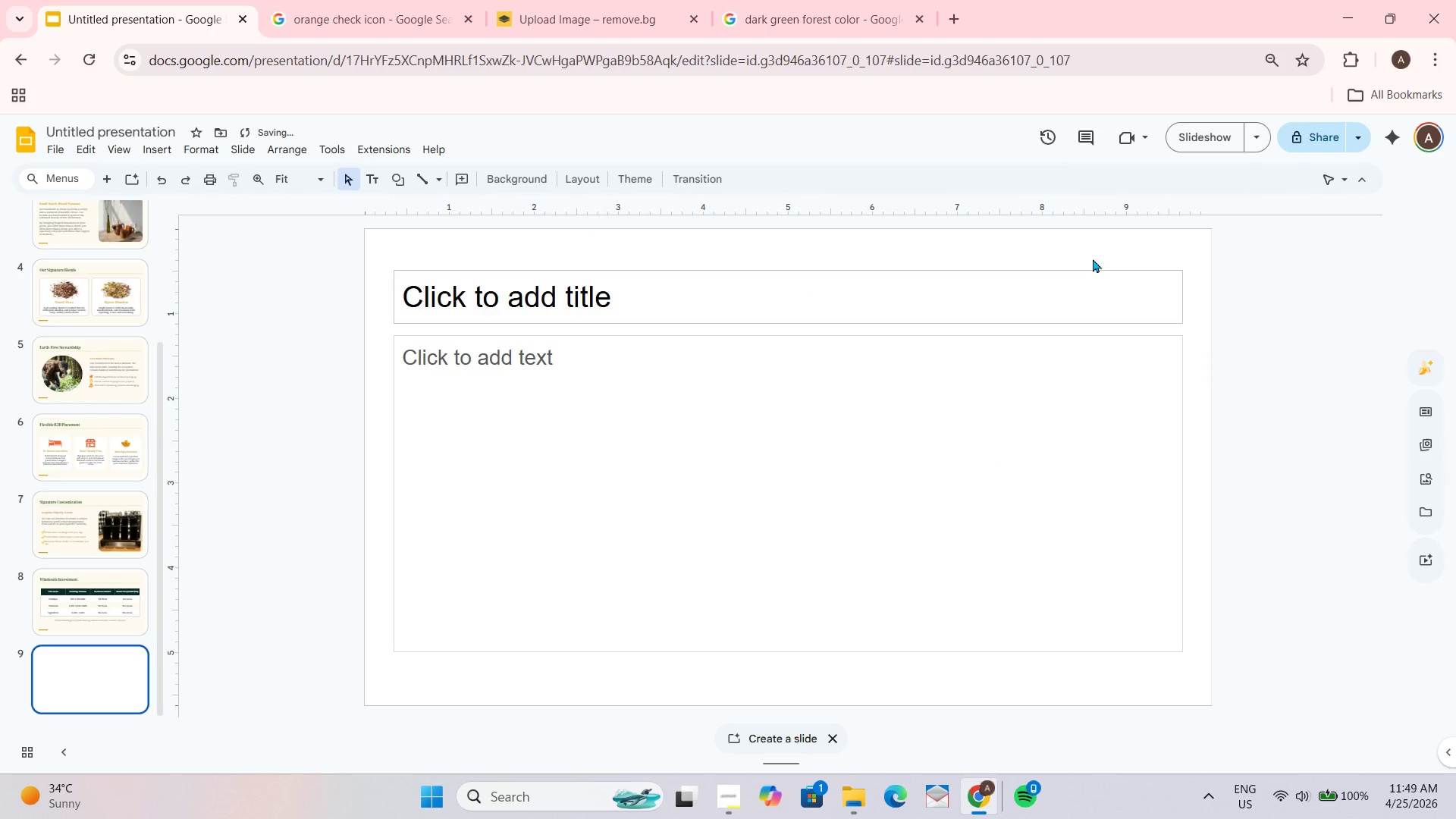 
left_click_drag(start_coordinate=[1093, 247], to_coordinate=[1093, 296])
 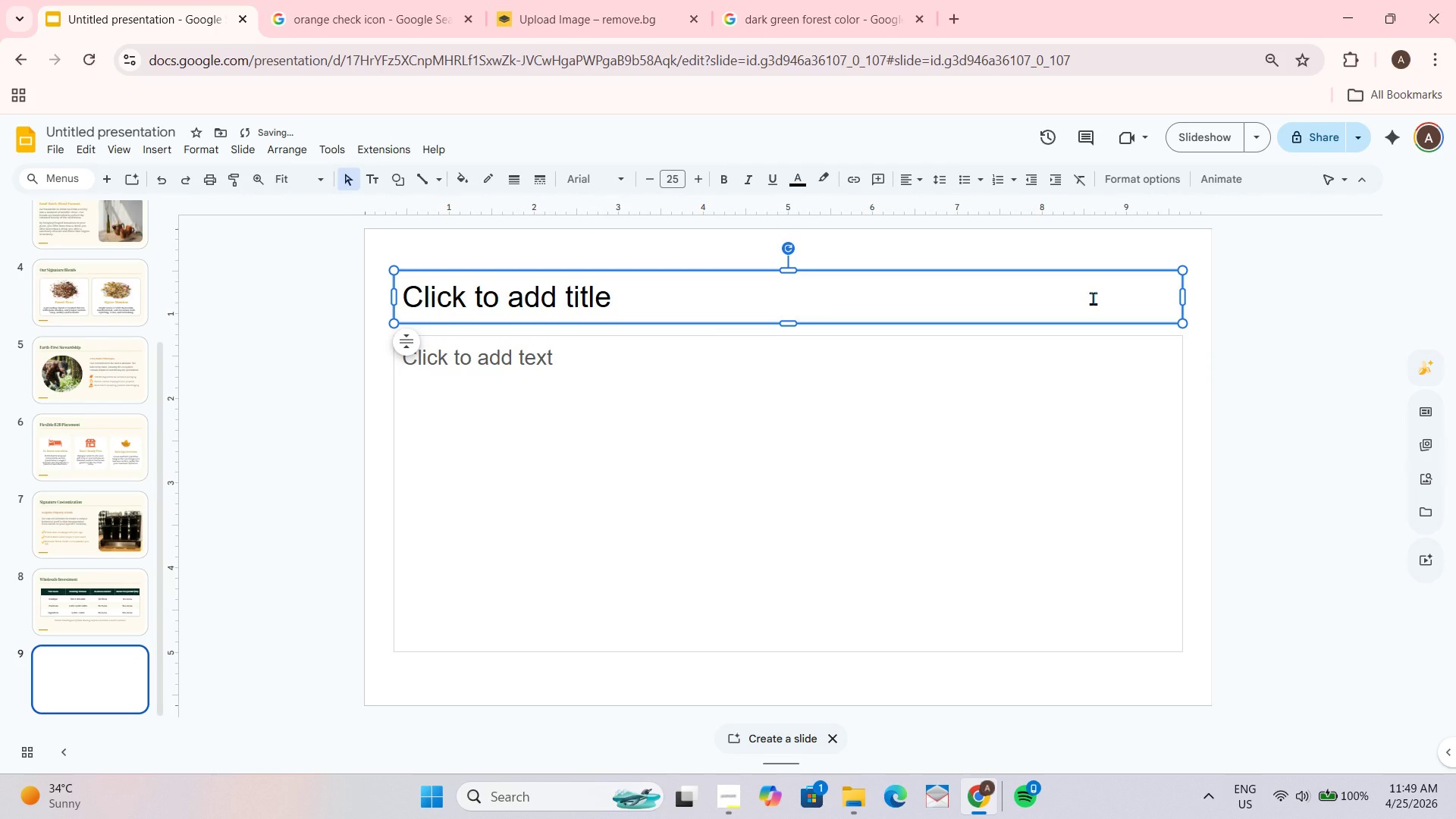 
key(Delete)
 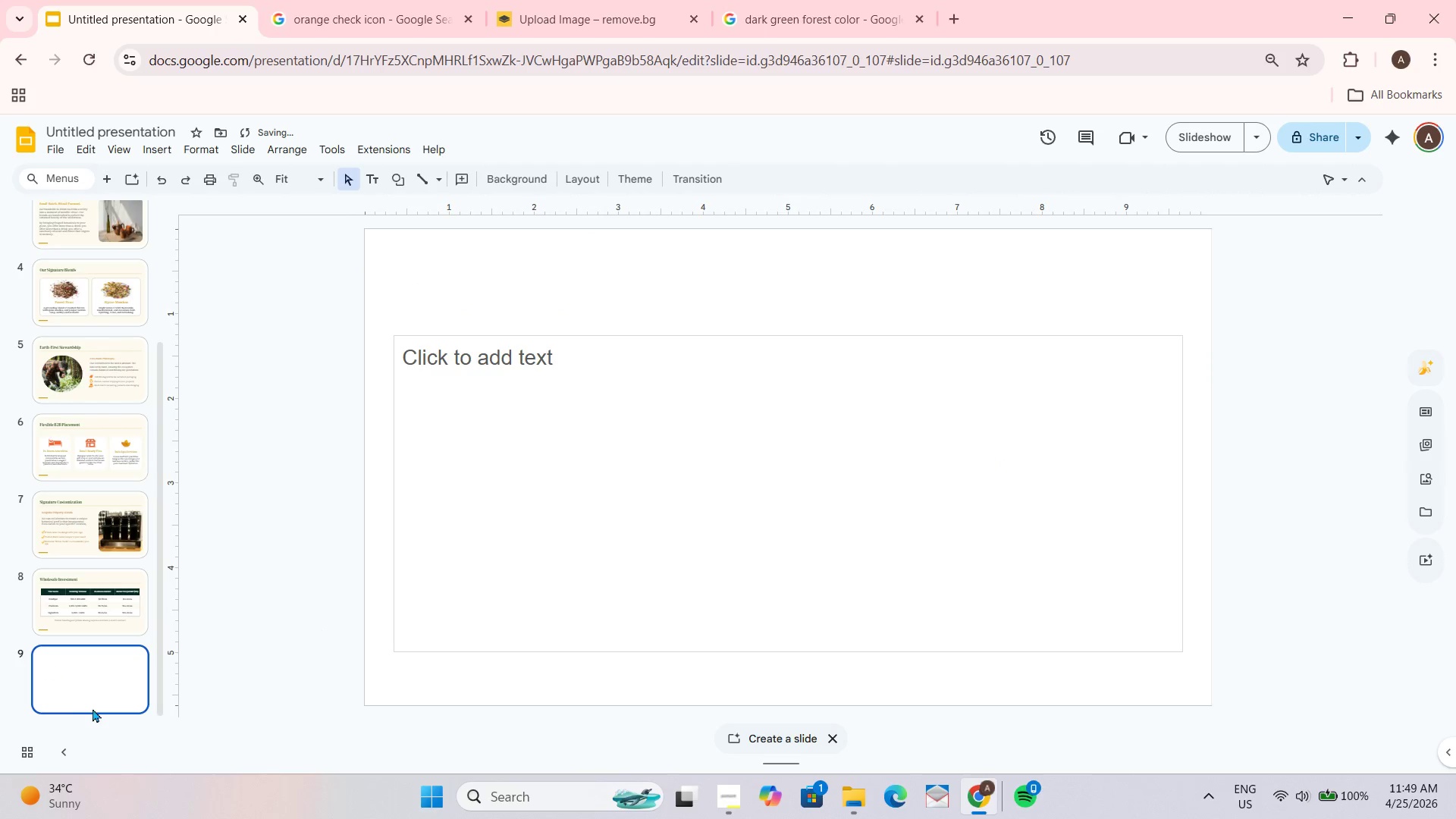 
left_click([563, 268])
 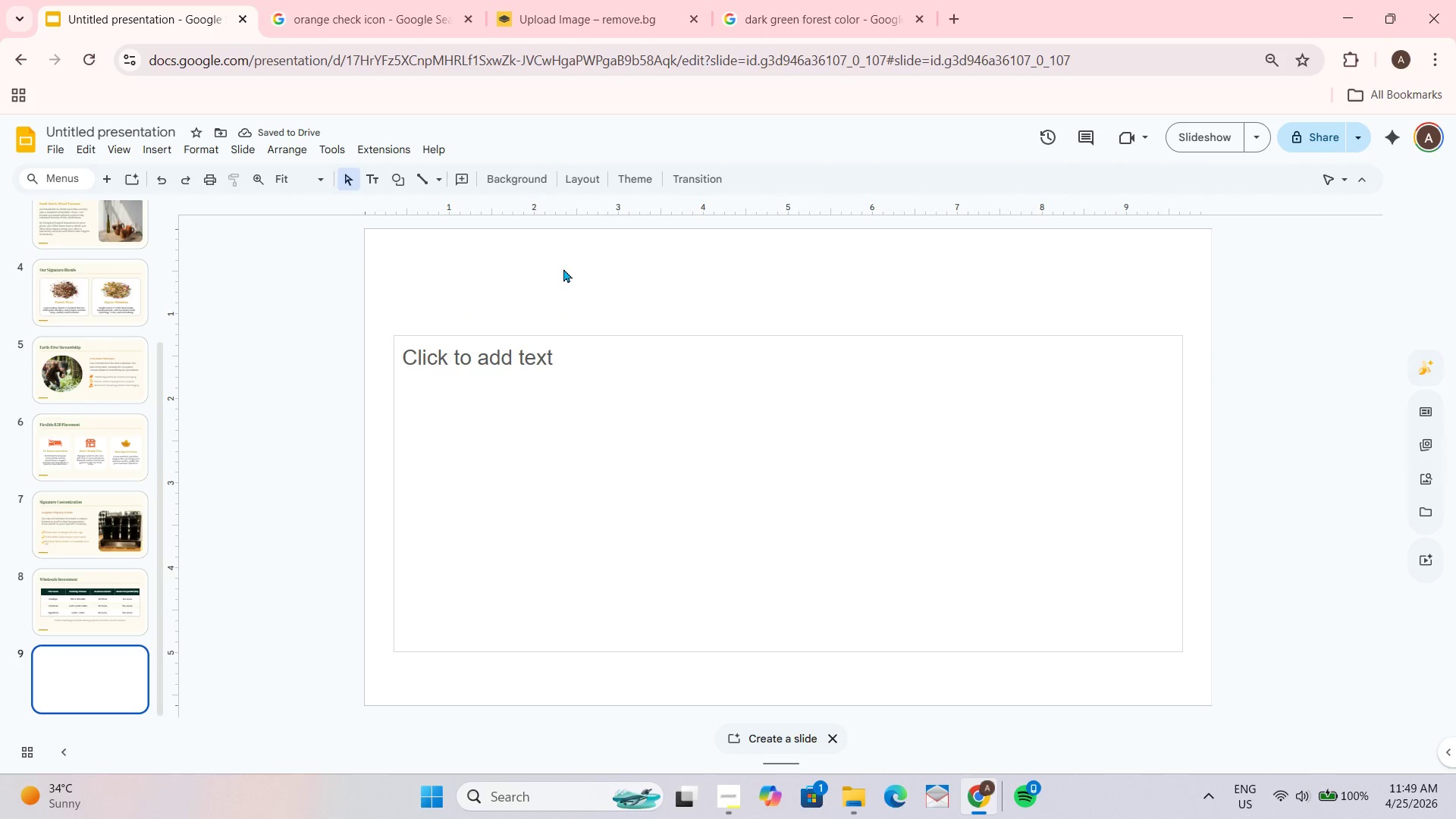 
key(Control+ControlLeft)
 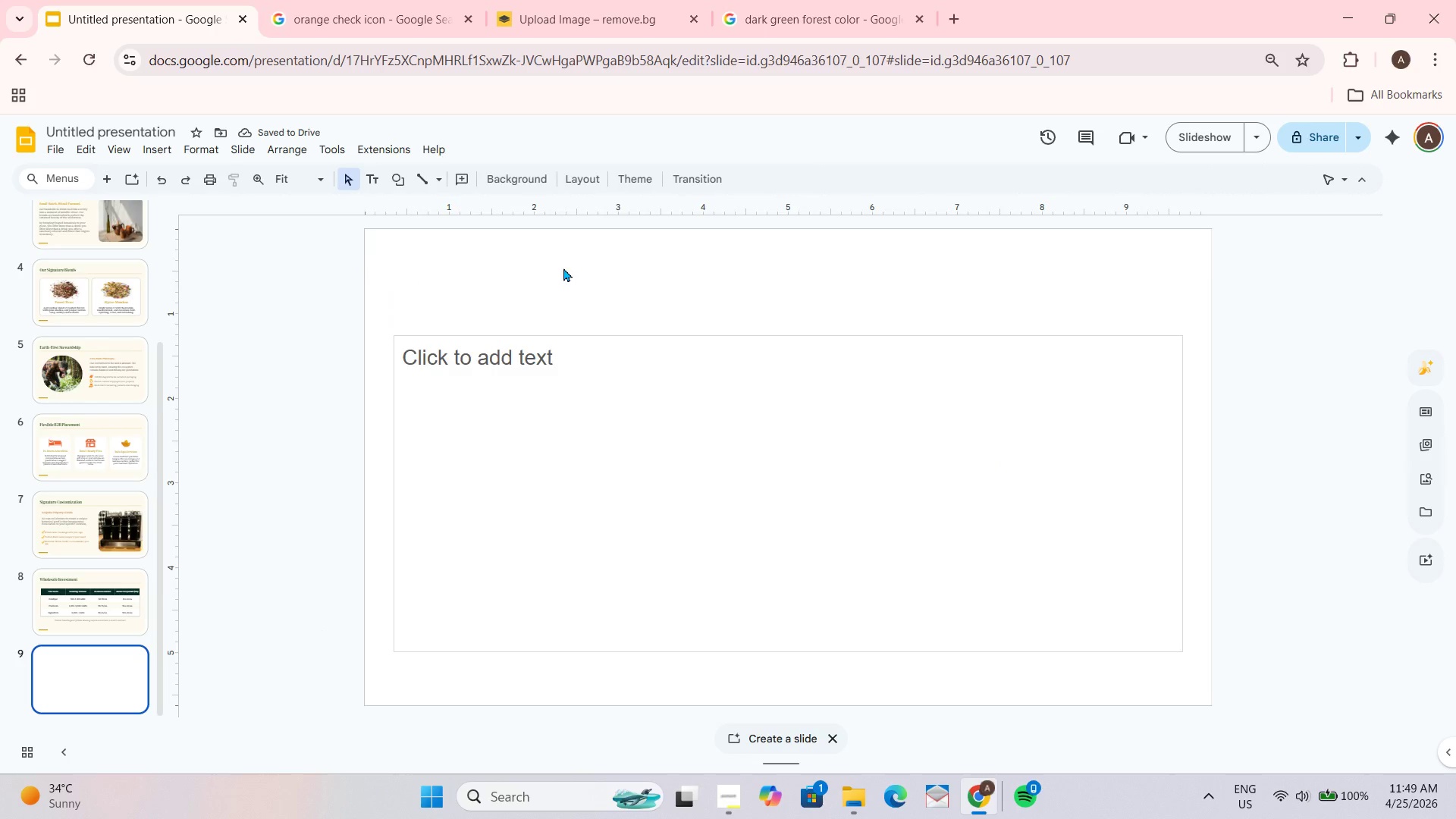 
key(Control+V)
 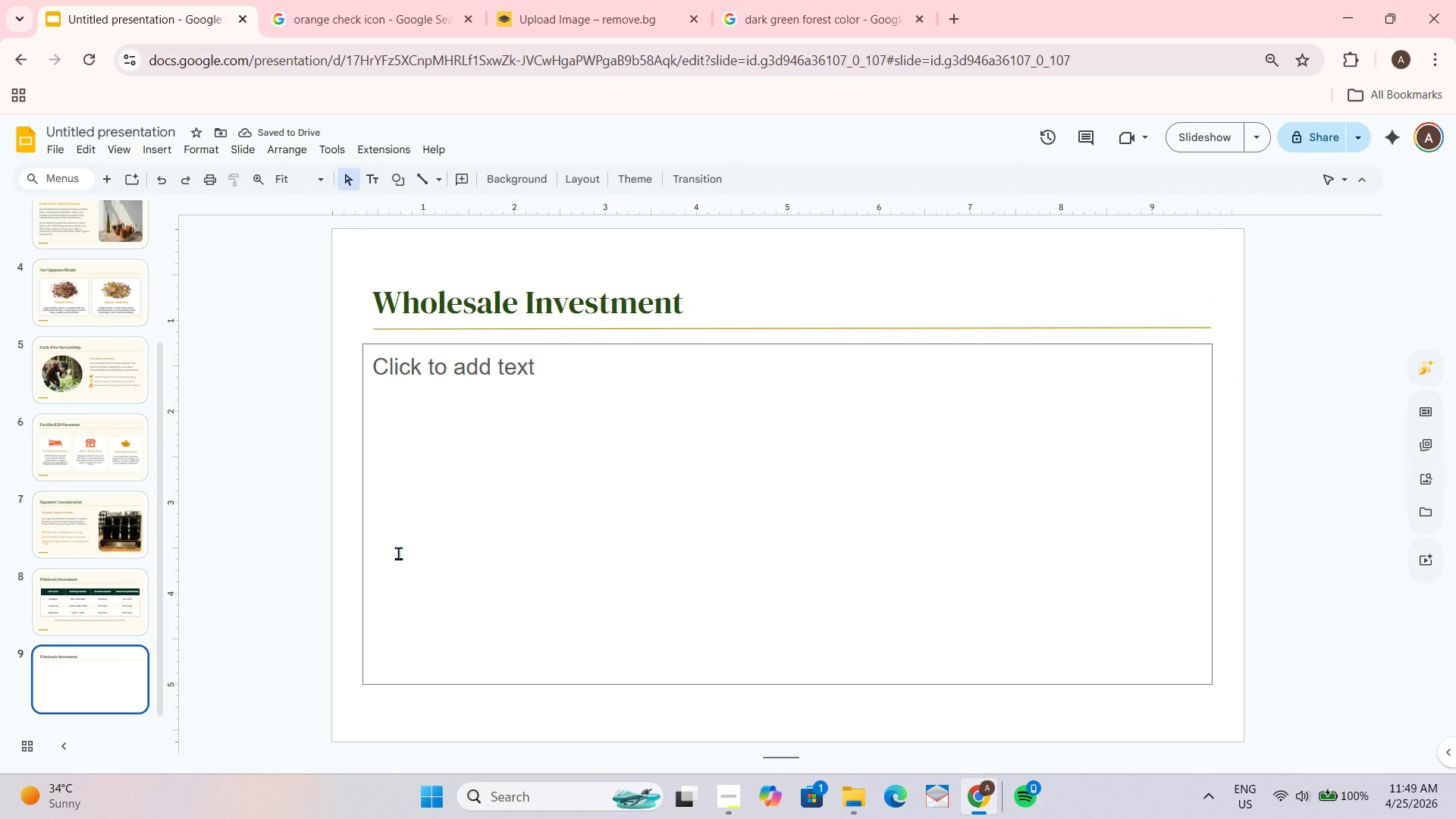 
wait(5.94)
 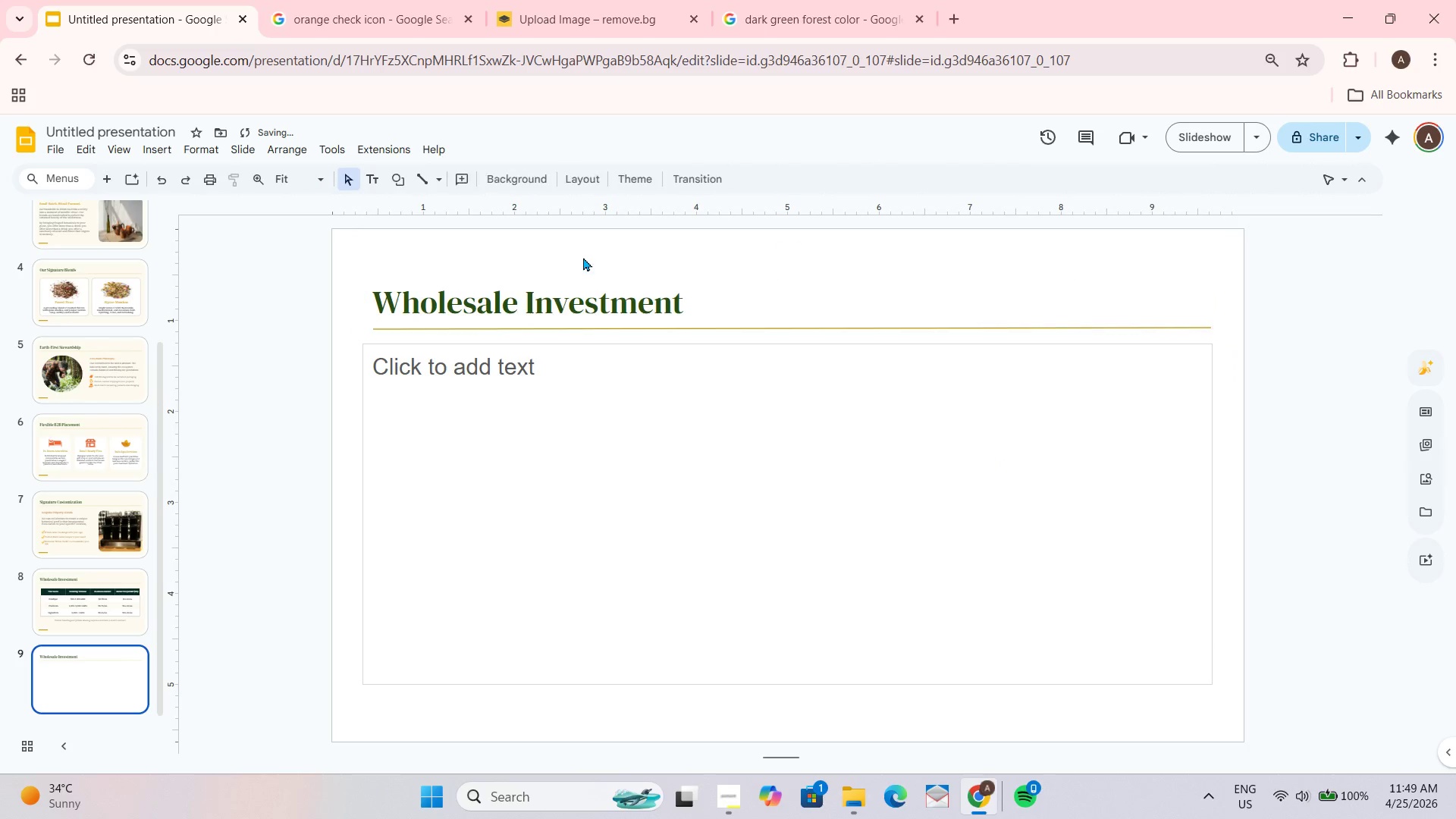 
left_click([993, 389])
 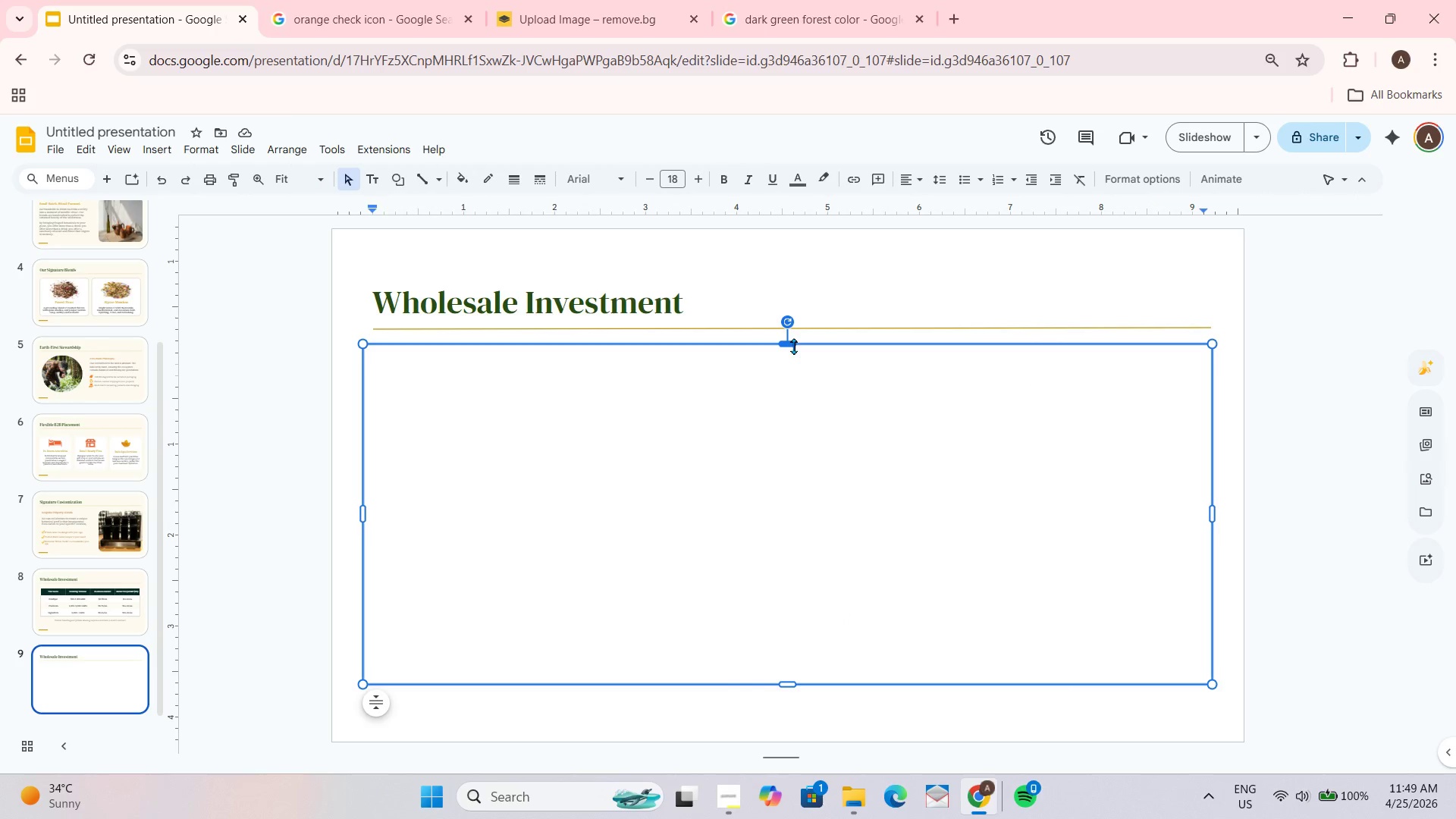 
left_click_drag(start_coordinate=[794, 343], to_coordinate=[785, 365])
 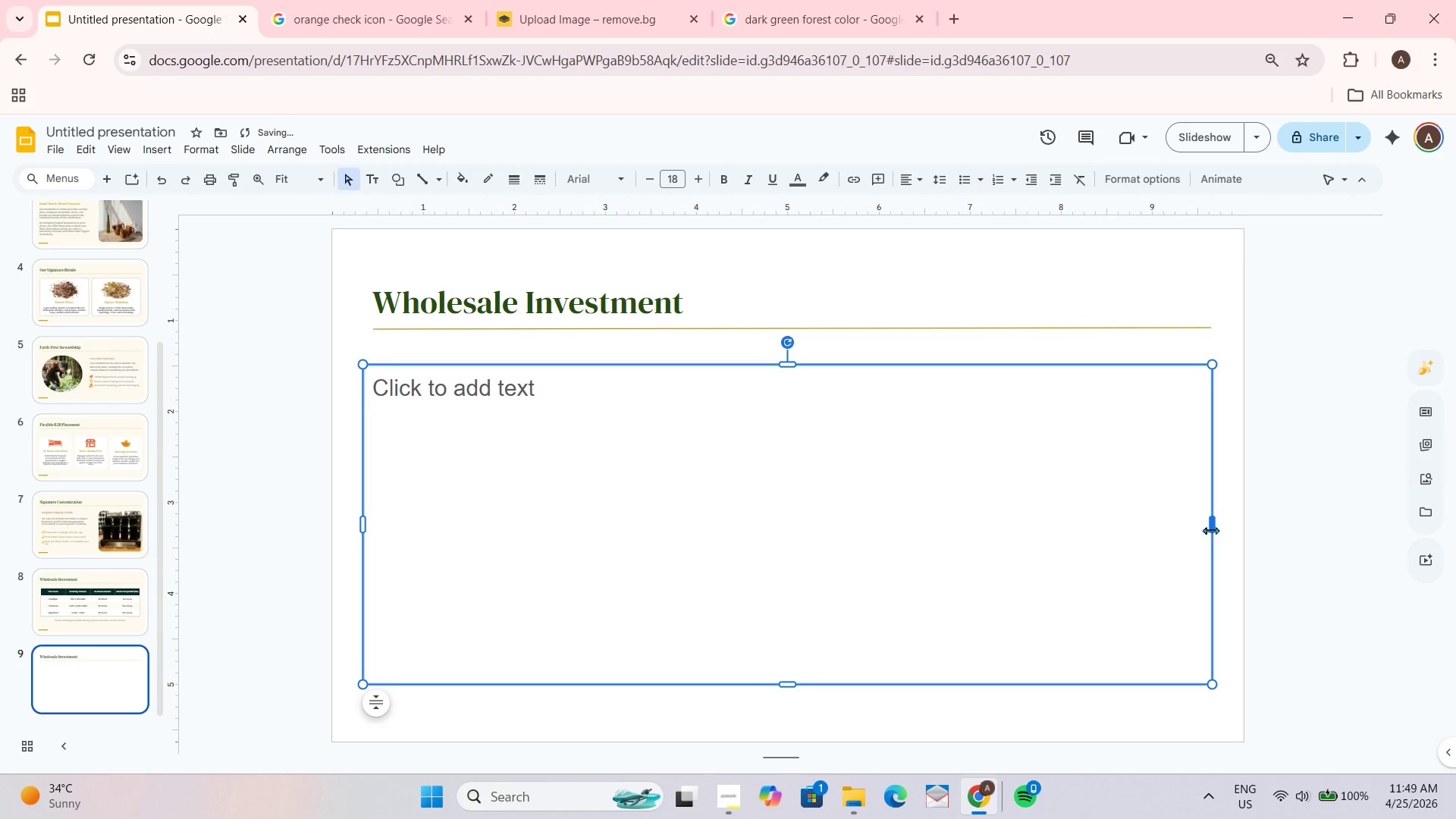 
left_click_drag(start_coordinate=[1210, 526], to_coordinate=[754, 547])
 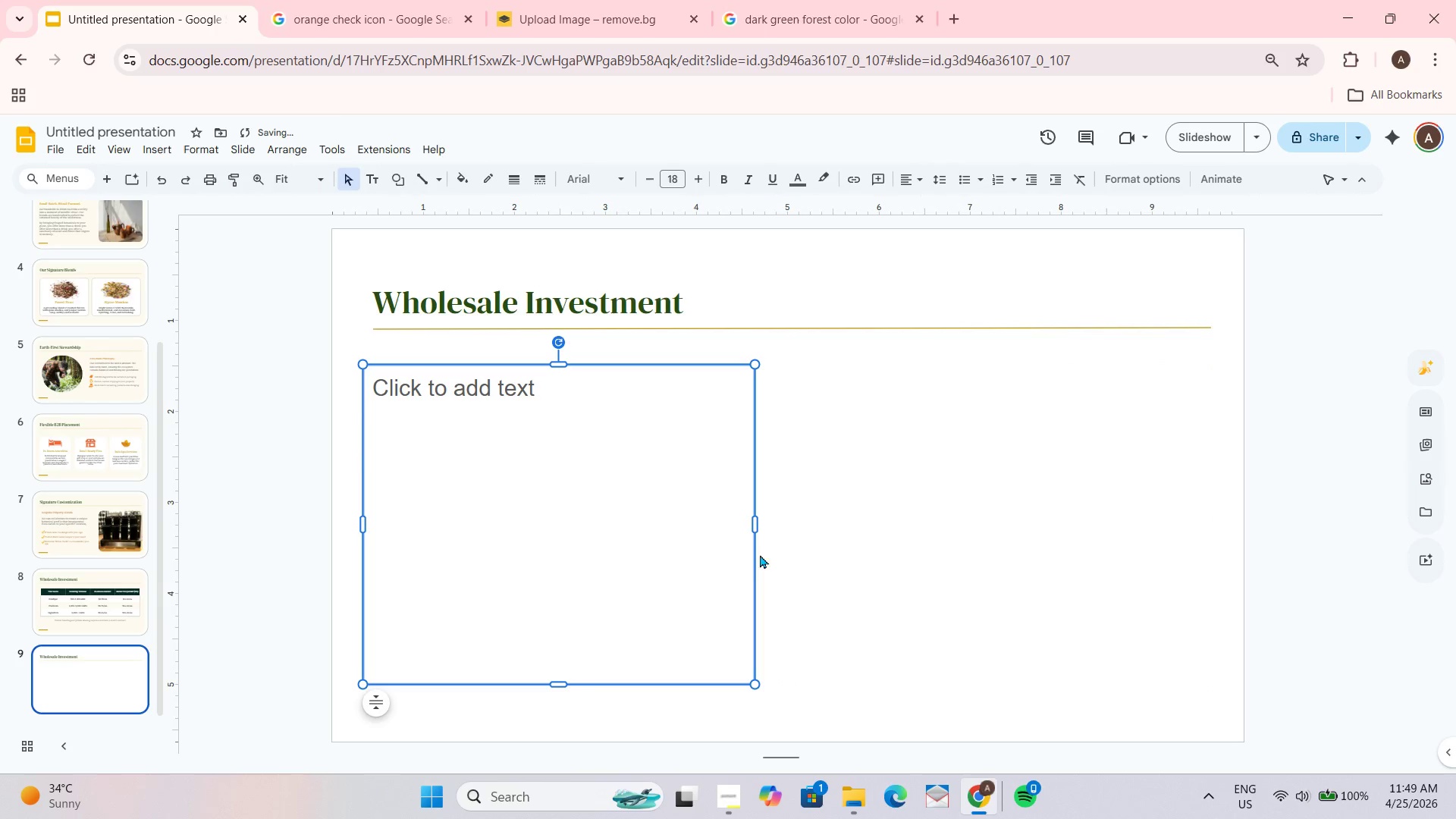 
left_click_drag(start_coordinate=[756, 524], to_coordinate=[764, 526])
 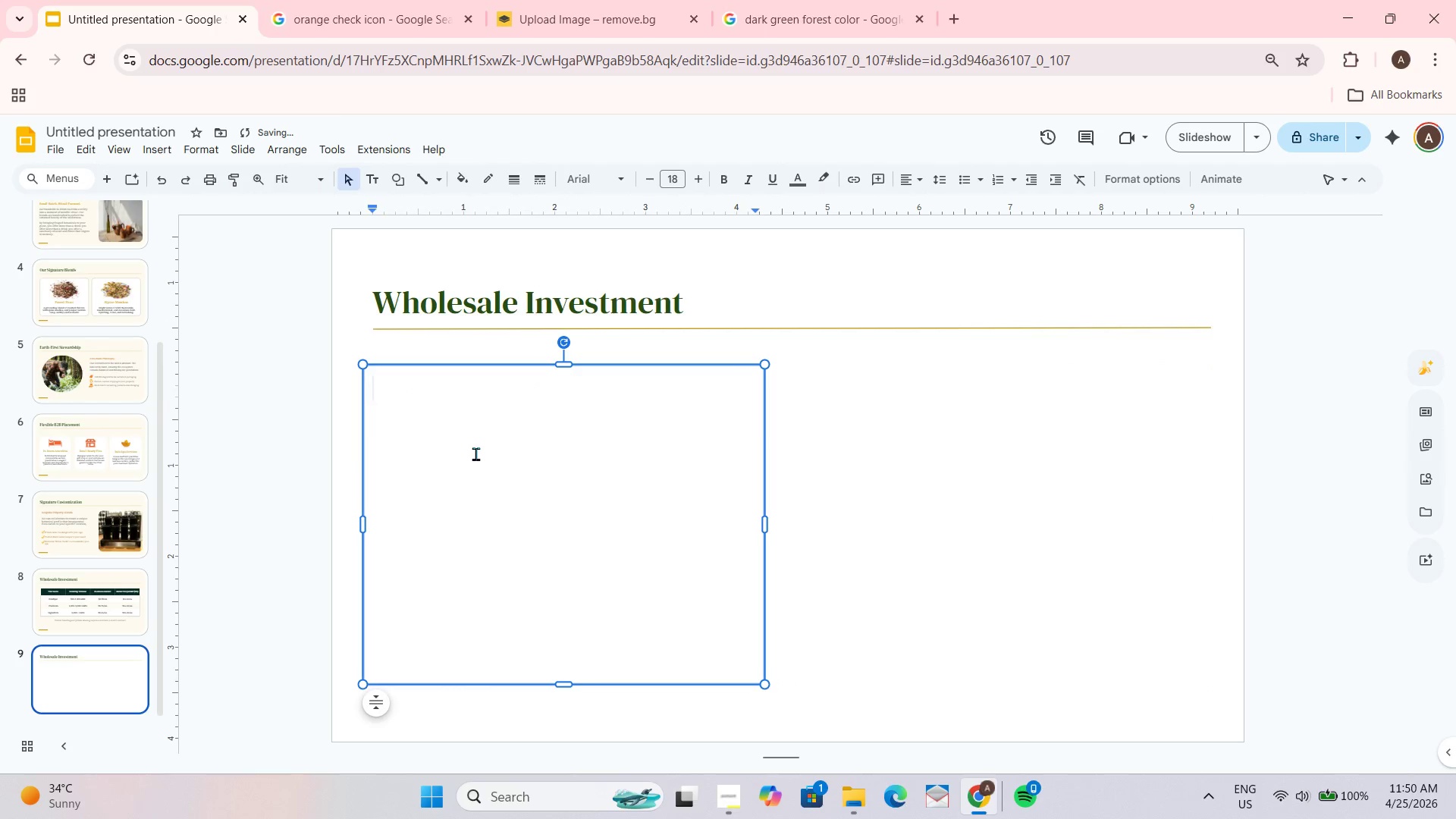 
type("Wildwood)
 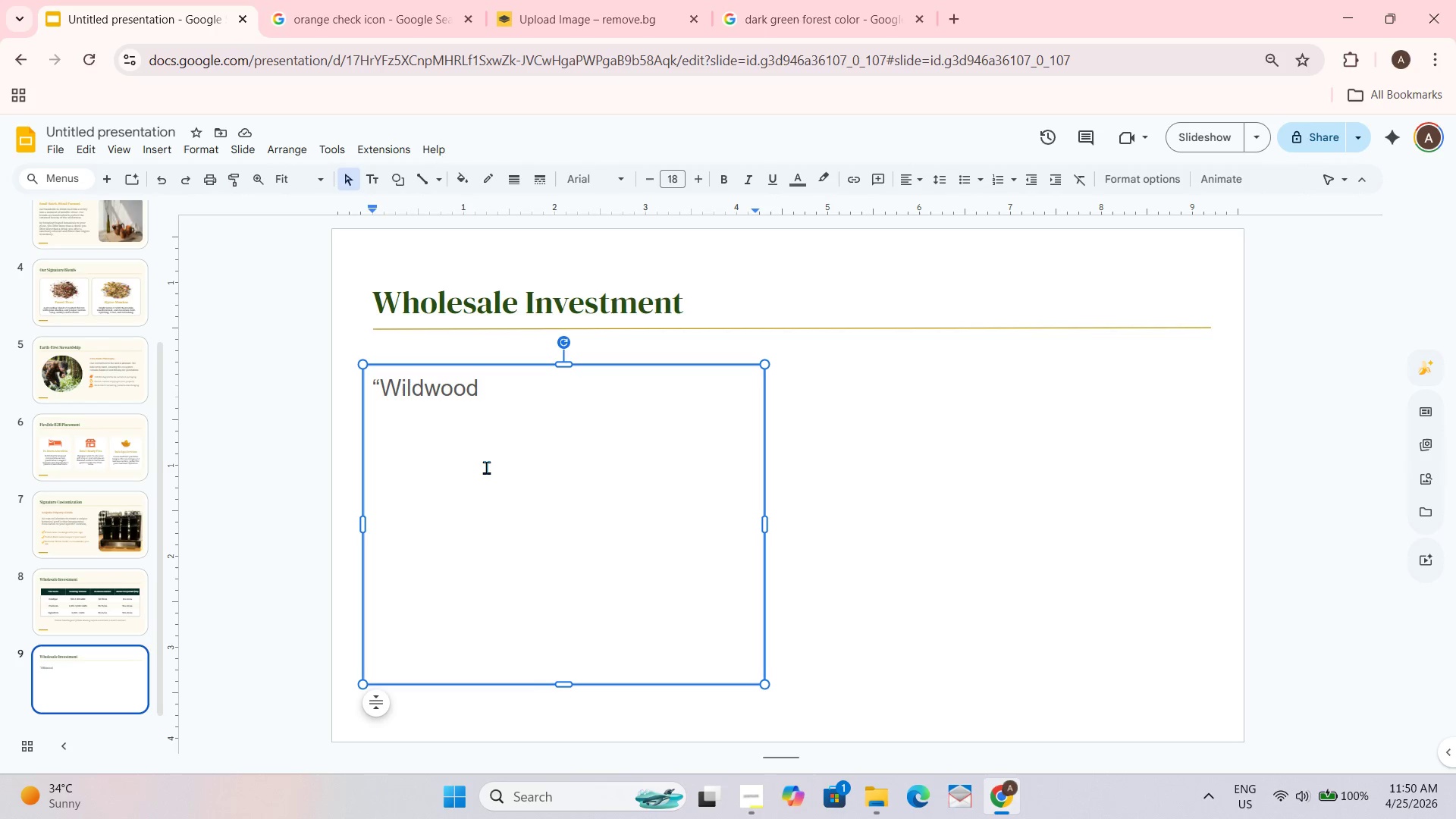 
wait(11.42)
 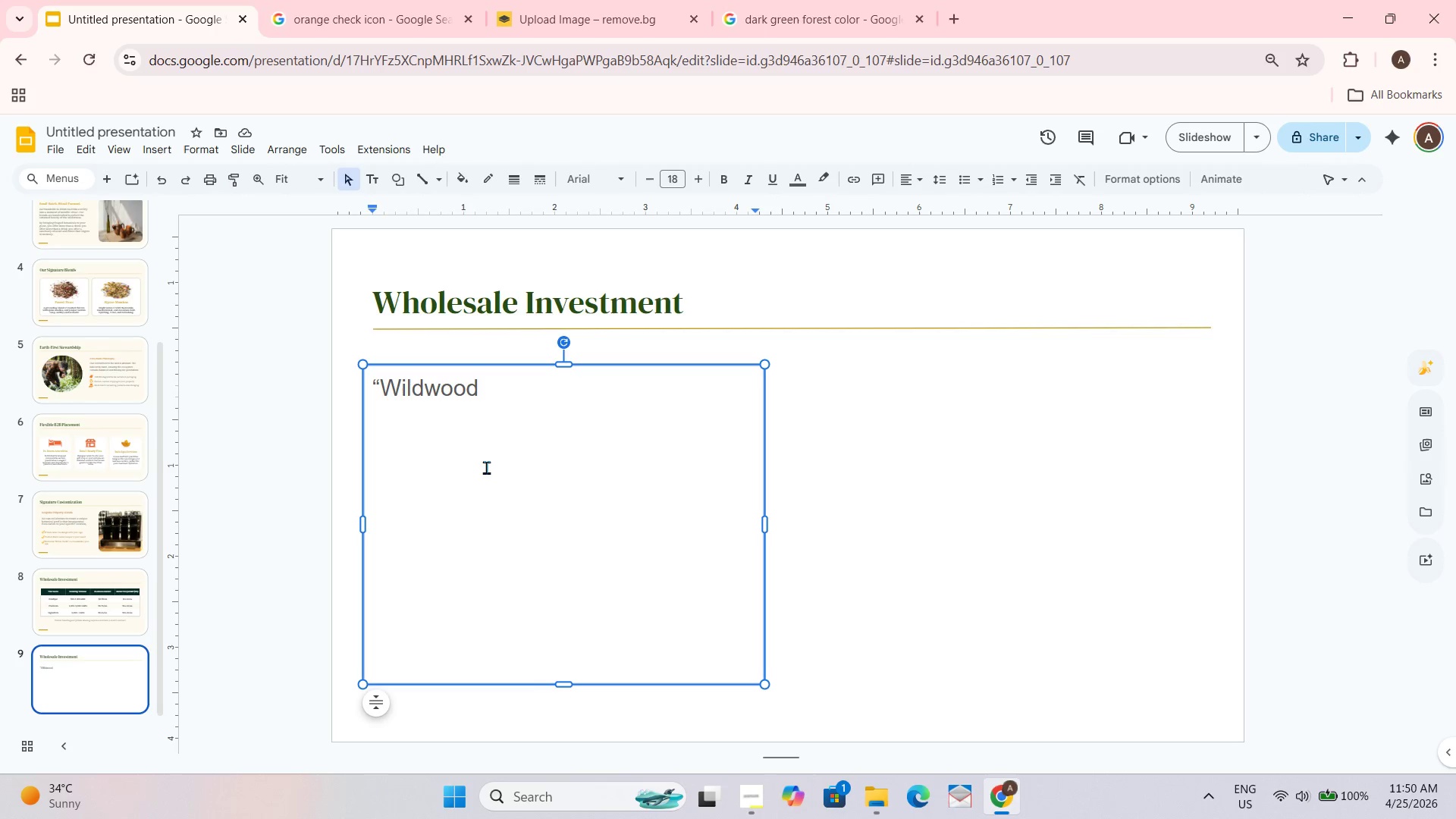 
scroll: coordinate [720, 573], scroll_direction: down, amount: 1.0
 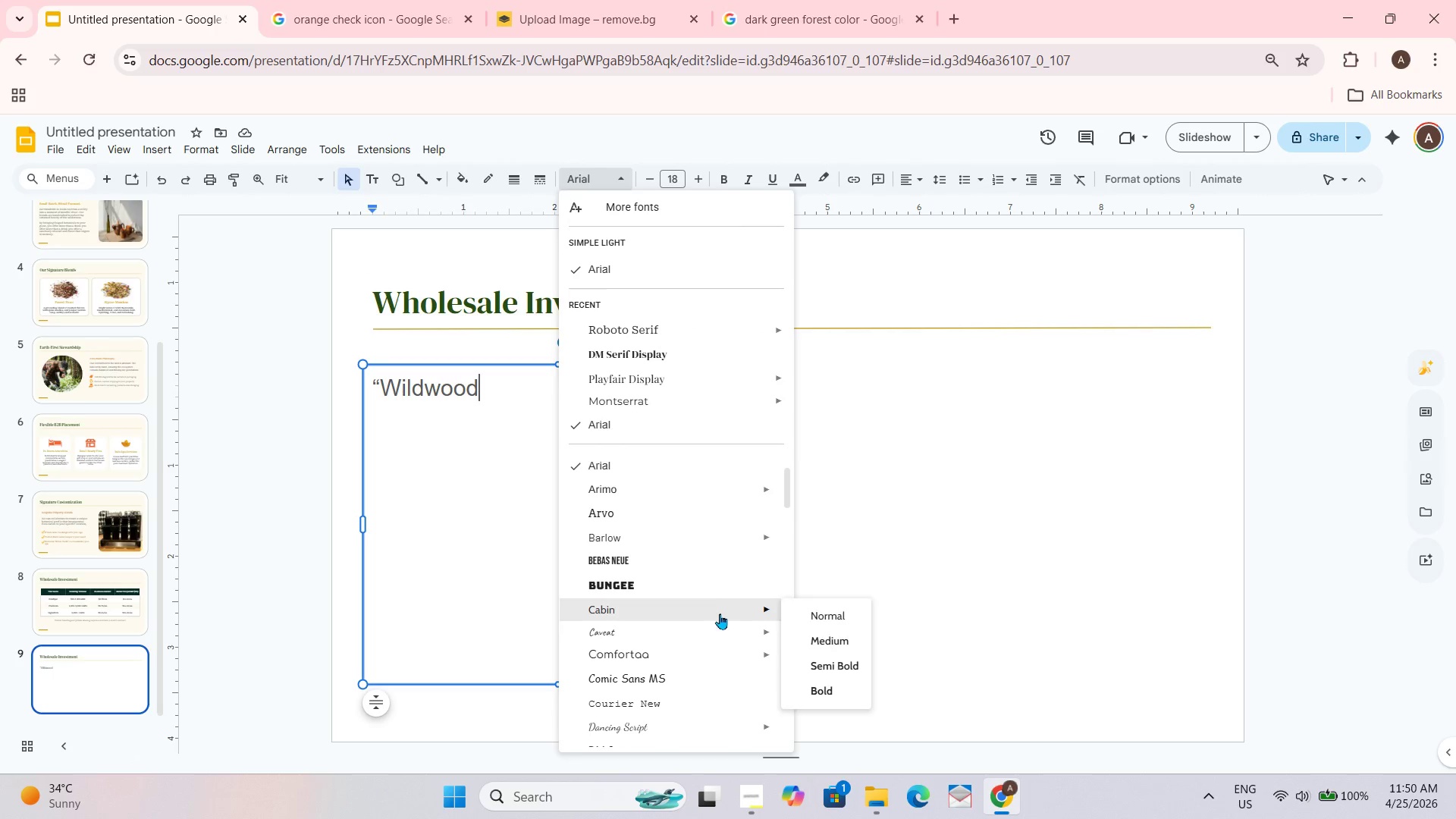 
scroll: coordinate [720, 615], scroll_direction: up, amount: 1.0
 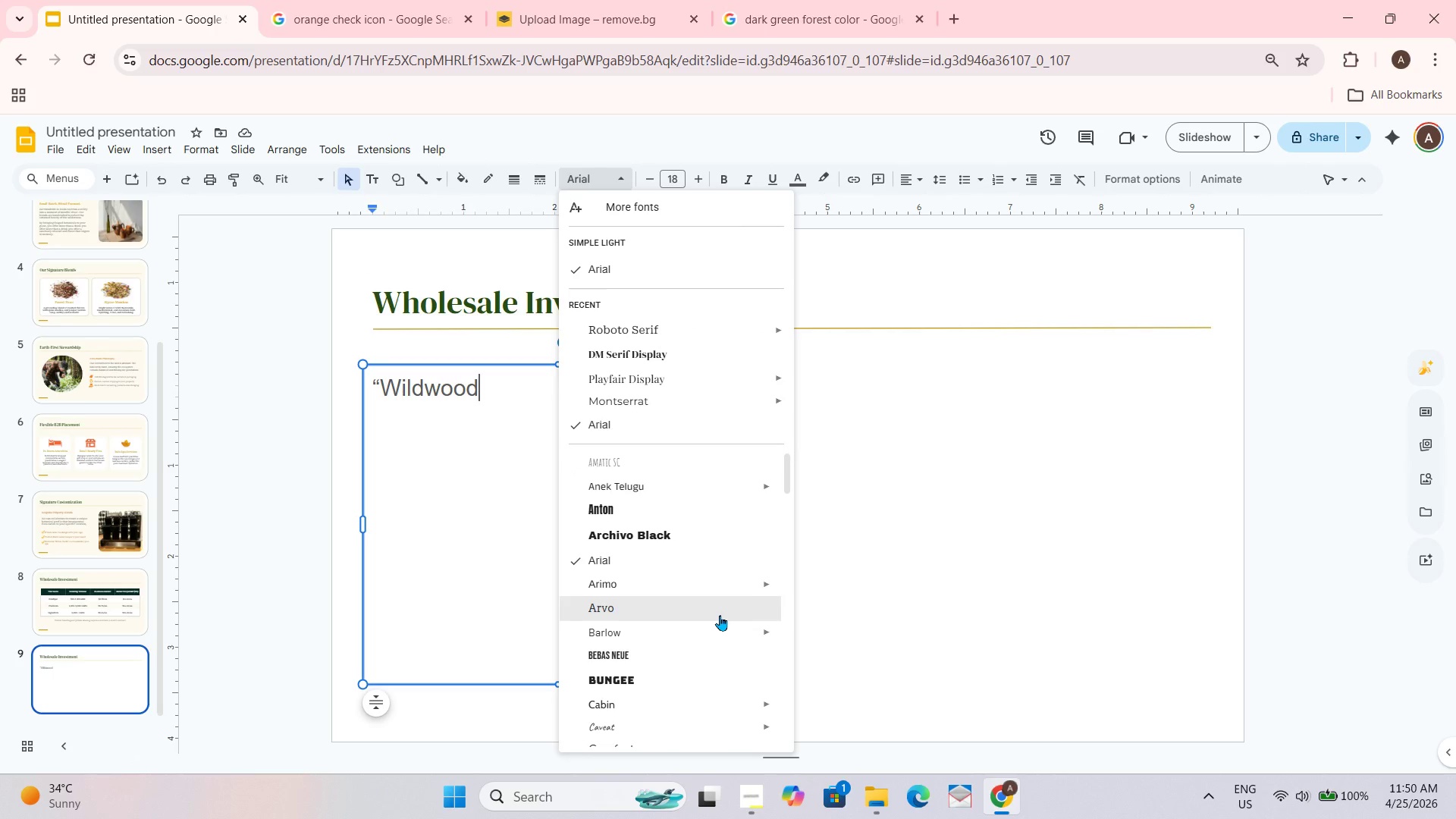 
scroll: coordinate [720, 615], scroll_direction: down, amount: 1.0
 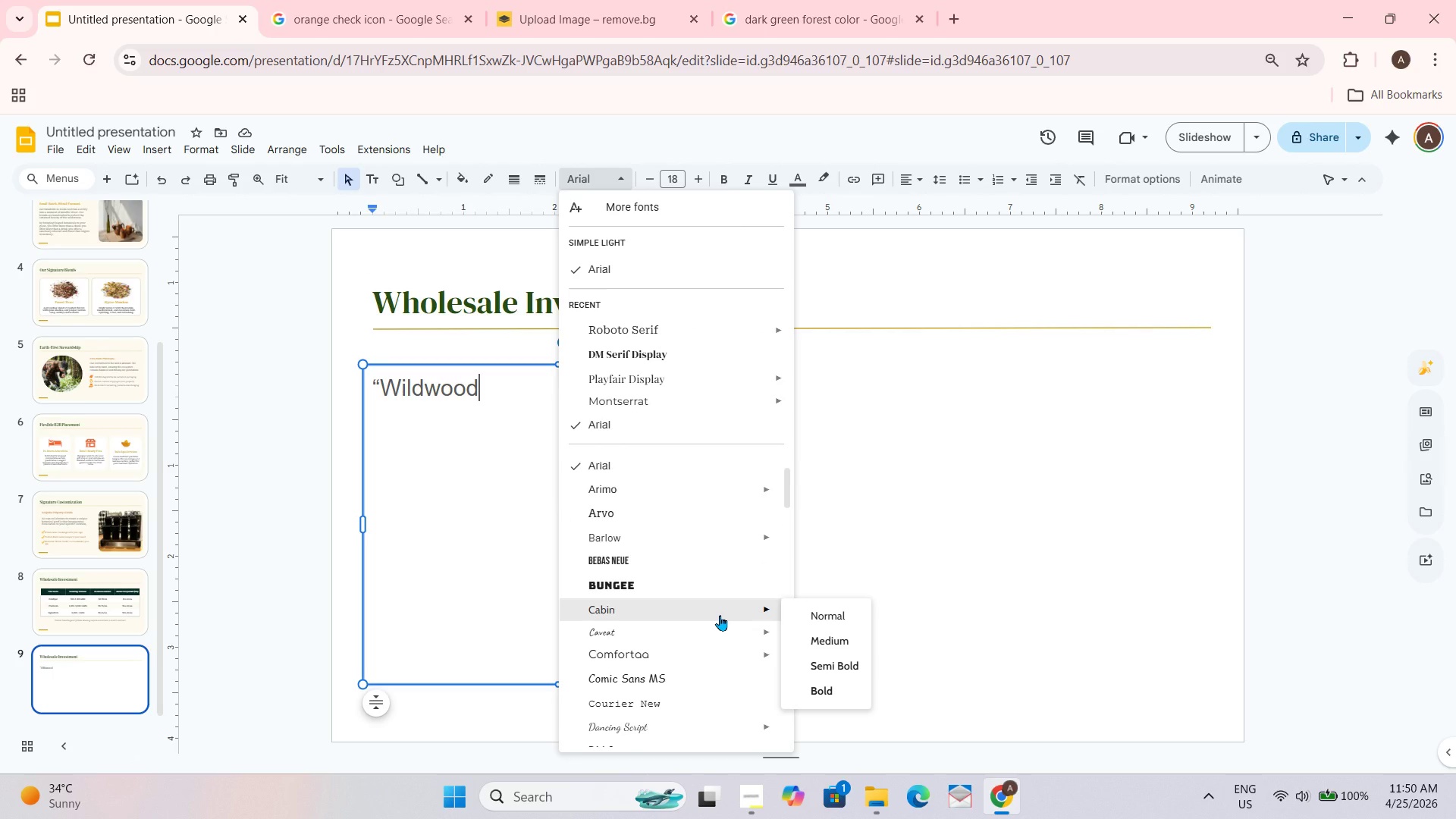 
scroll: coordinate [722, 609], scroll_direction: none, amount: 0.0
 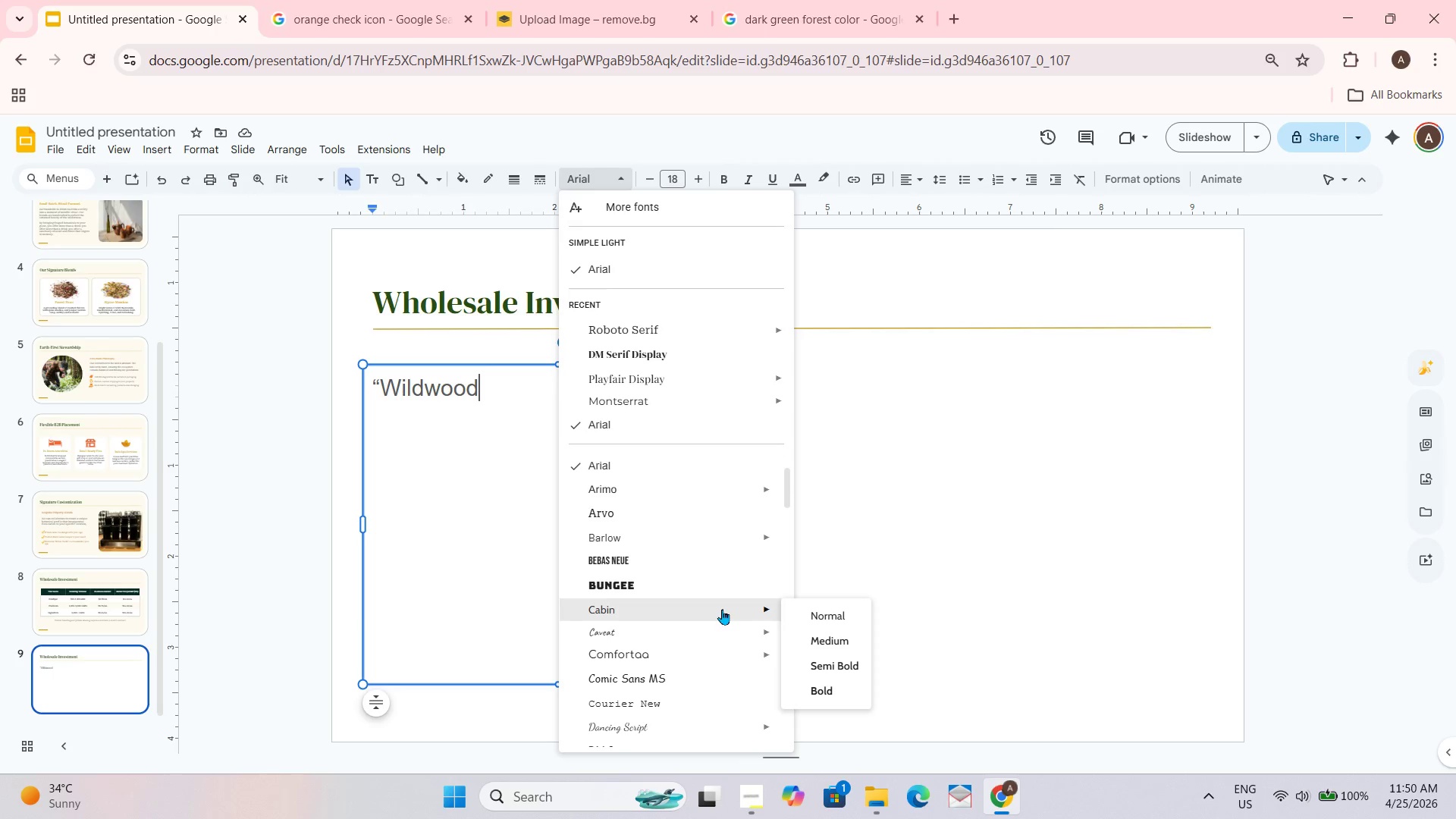 
scroll: coordinate [722, 609], scroll_direction: up, amount: 1.0
 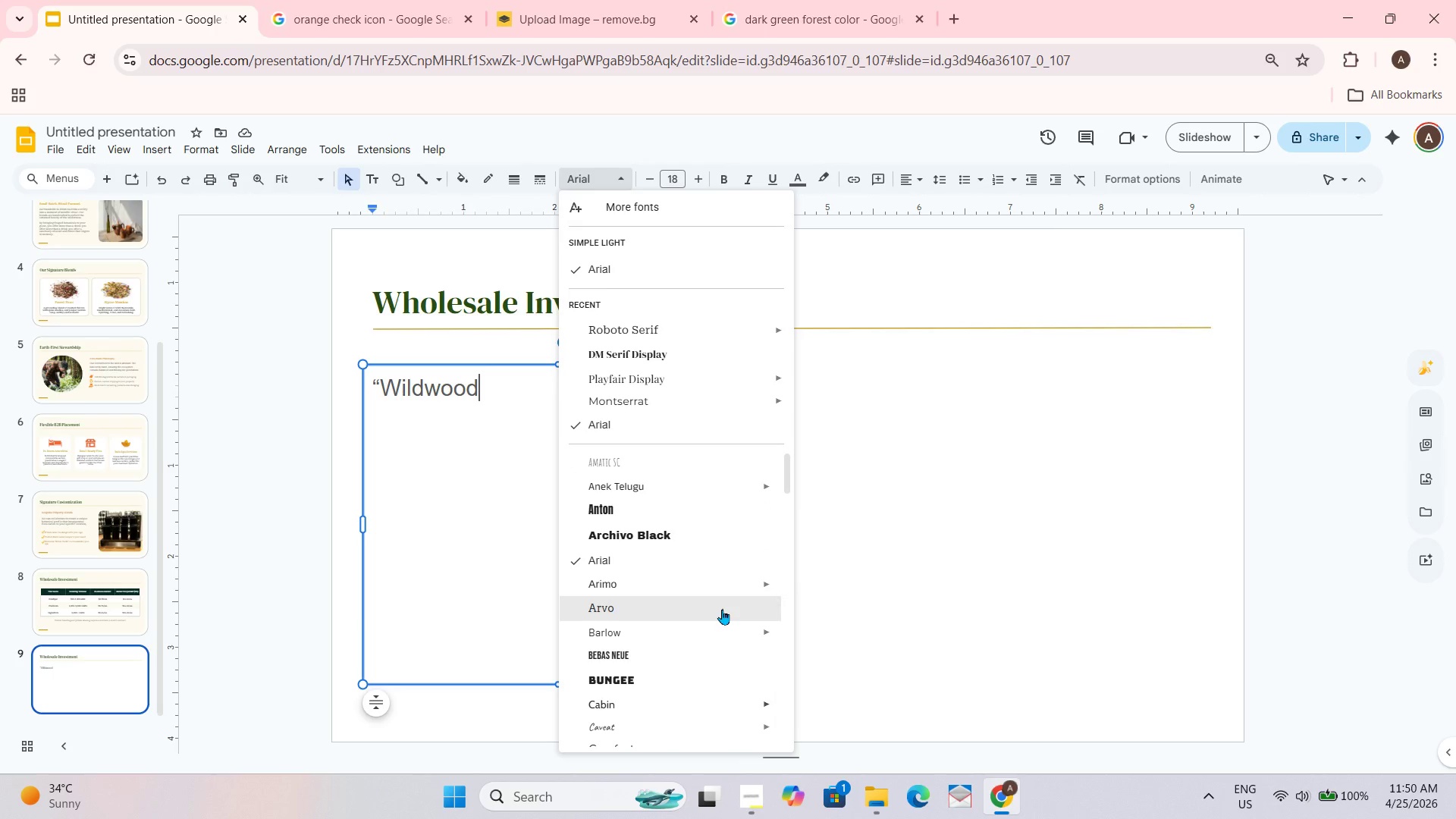 
scroll: coordinate [722, 609], scroll_direction: down, amount: 1.0
 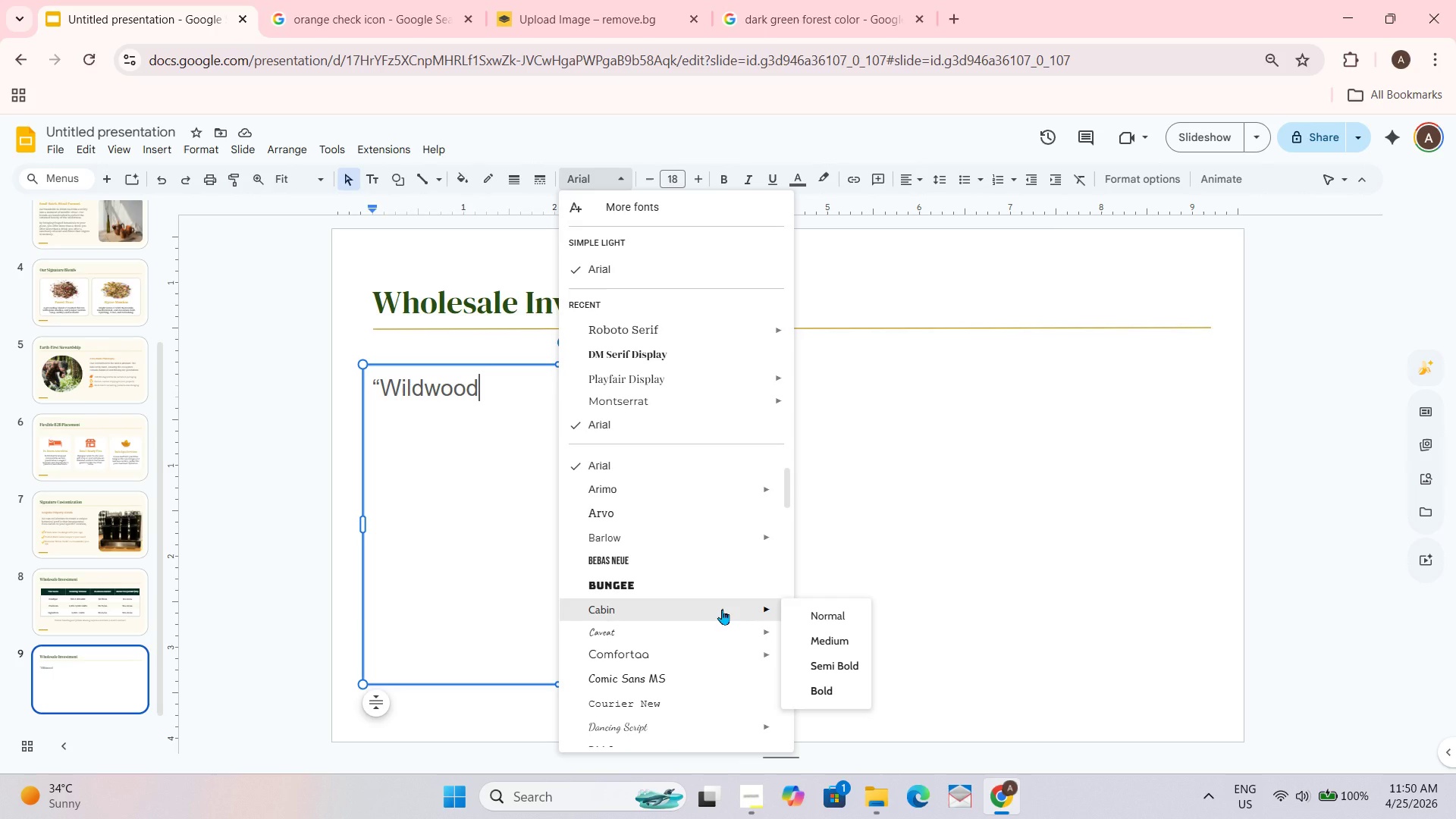 
wait(7.09)
 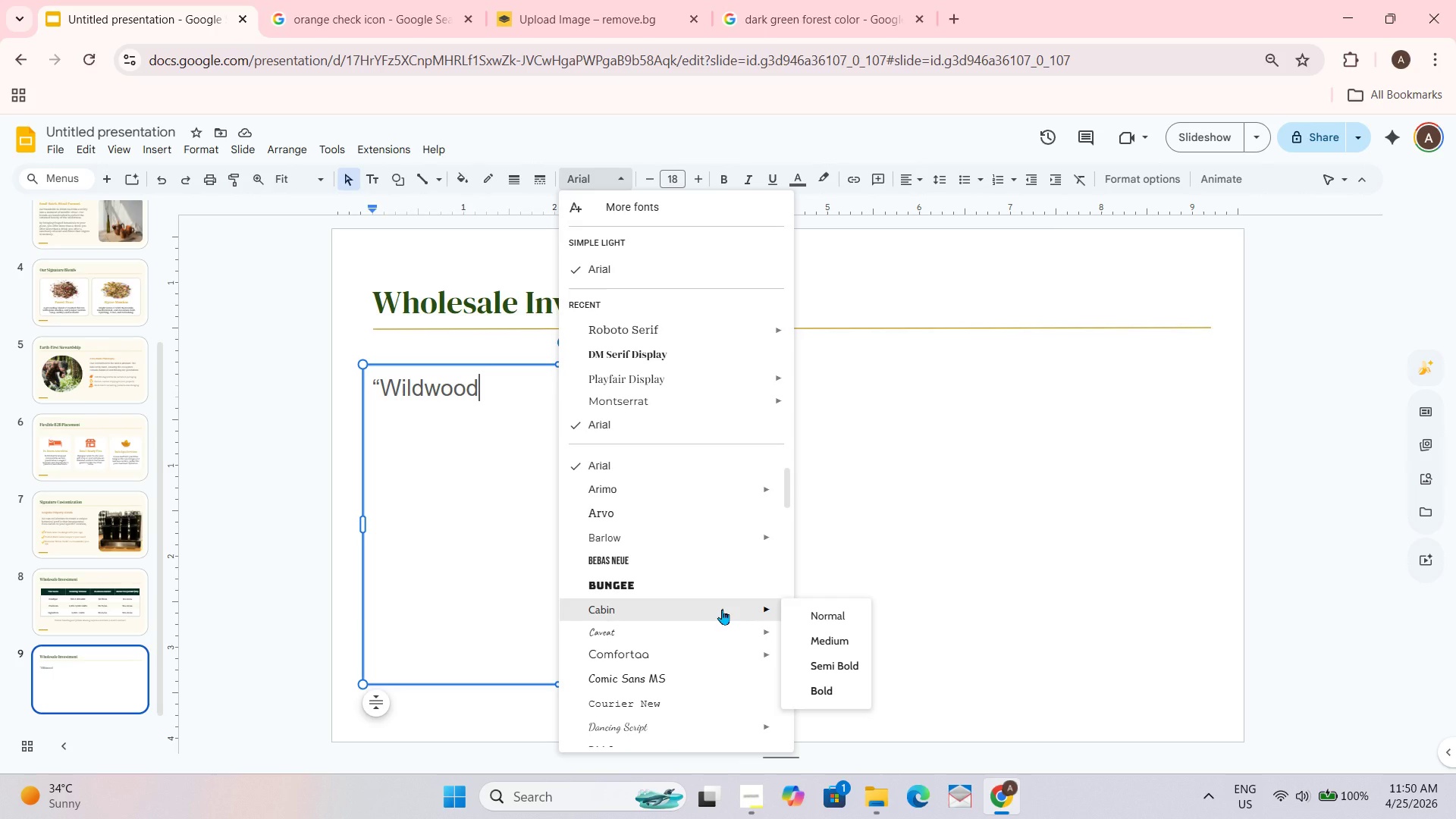 
scroll: coordinate [675, 564], scroll_direction: up, amount: 2.0
 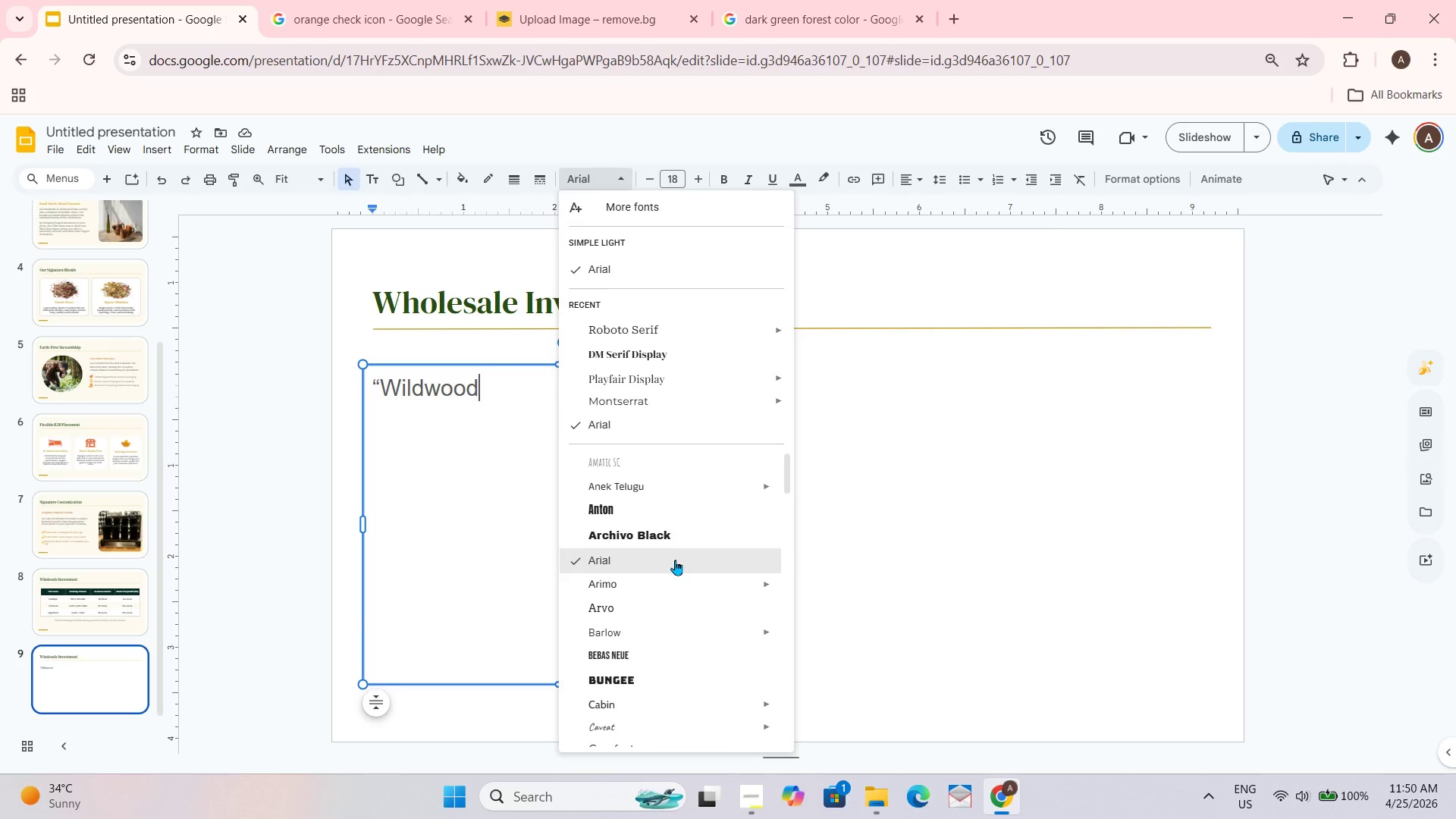 
scroll: coordinate [675, 528], scroll_direction: none, amount: 0.0
 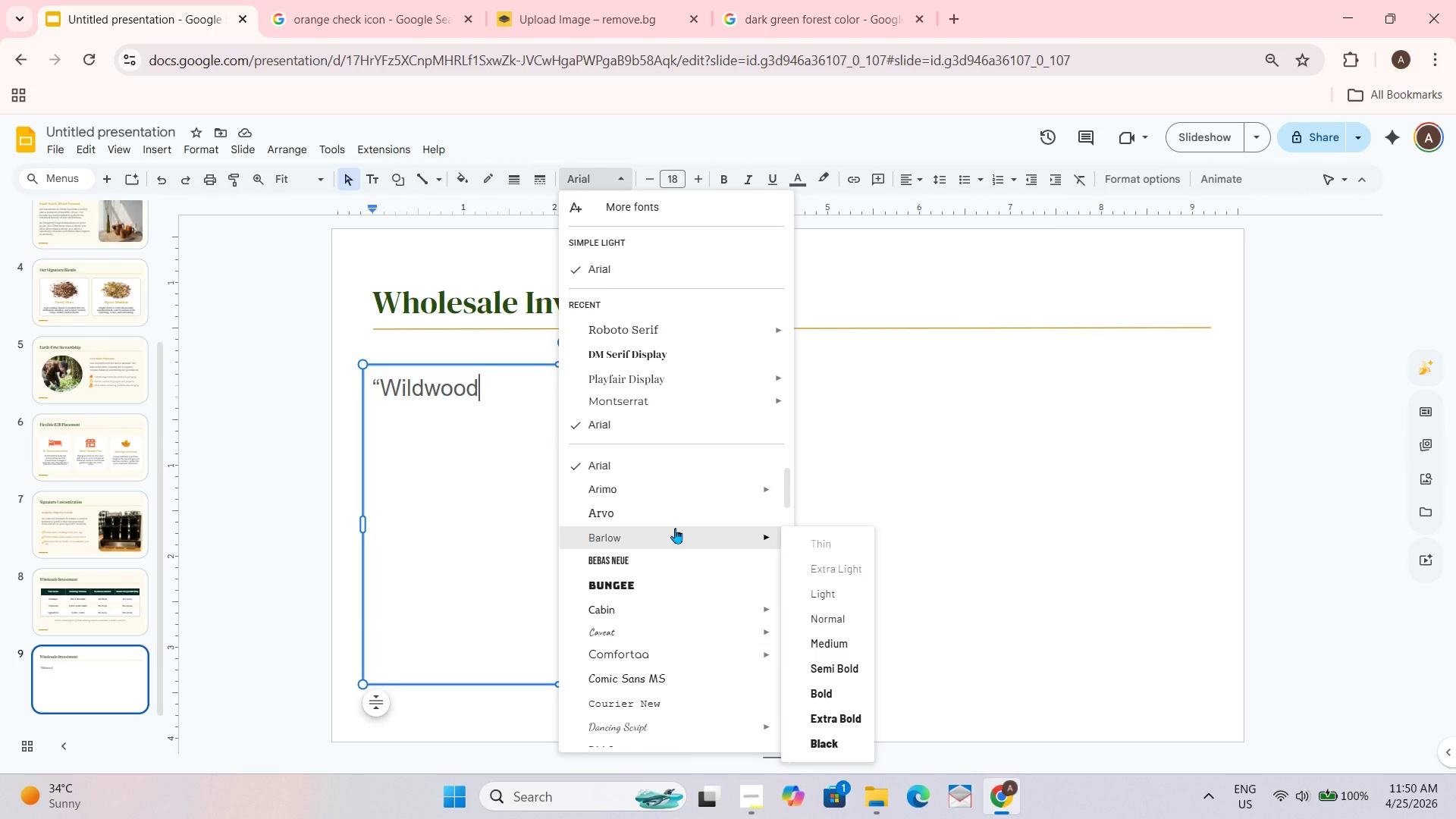 
scroll: coordinate [675, 528], scroll_direction: down, amount: 1.0
 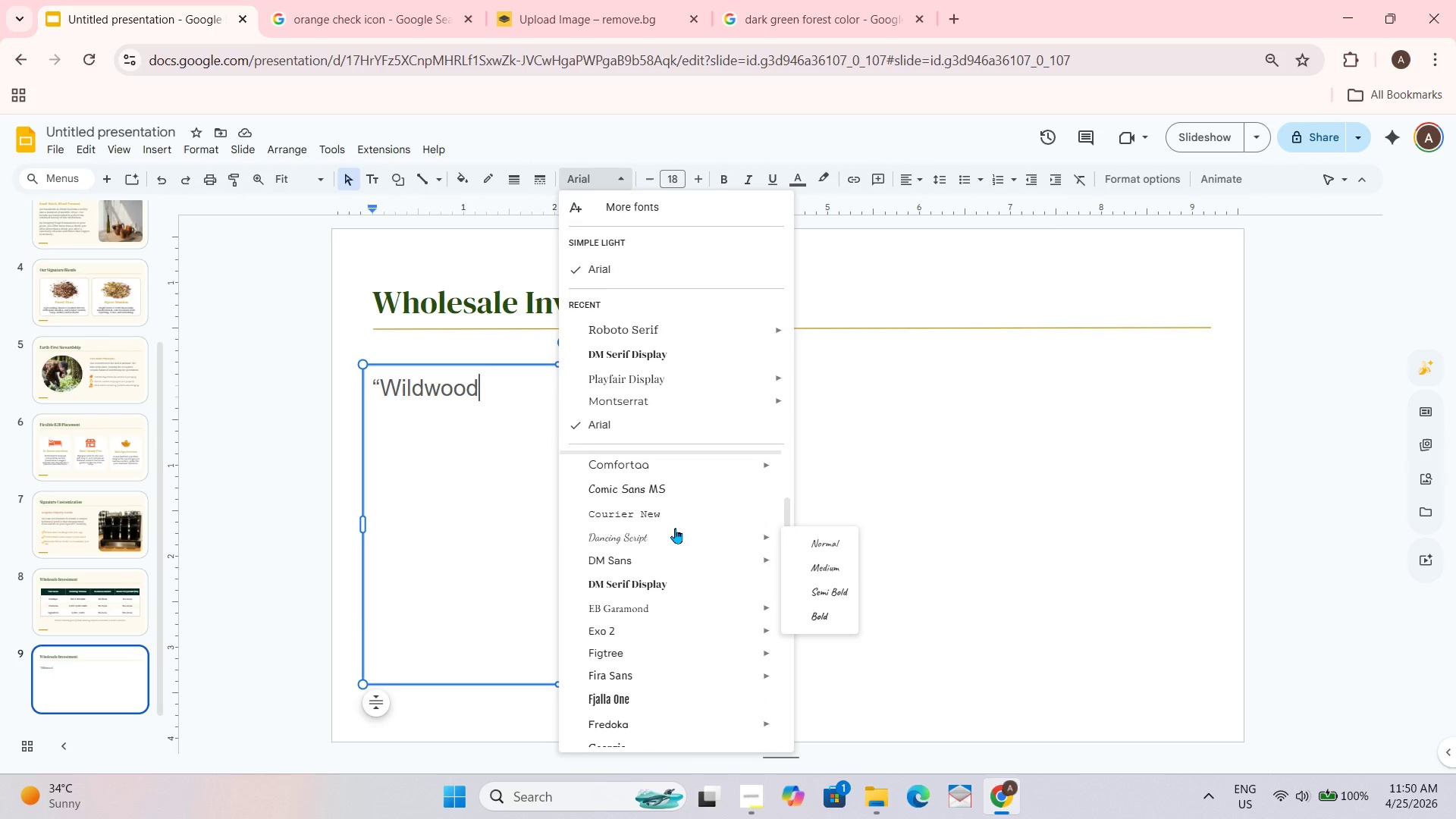 
scroll: coordinate [675, 526], scroll_direction: up, amount: 1.0
 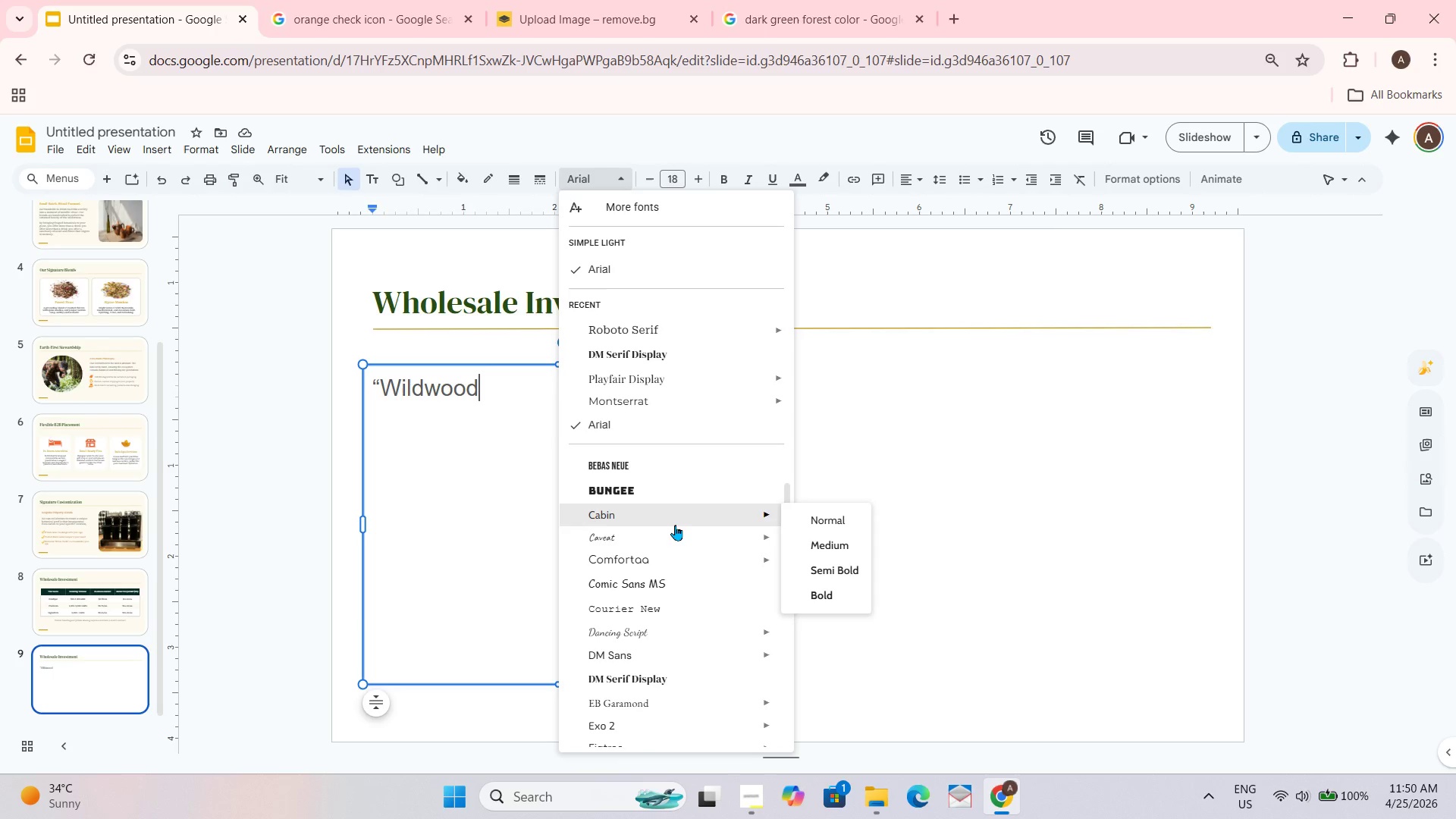 
scroll: coordinate [670, 522], scroll_direction: down, amount: 2.0
 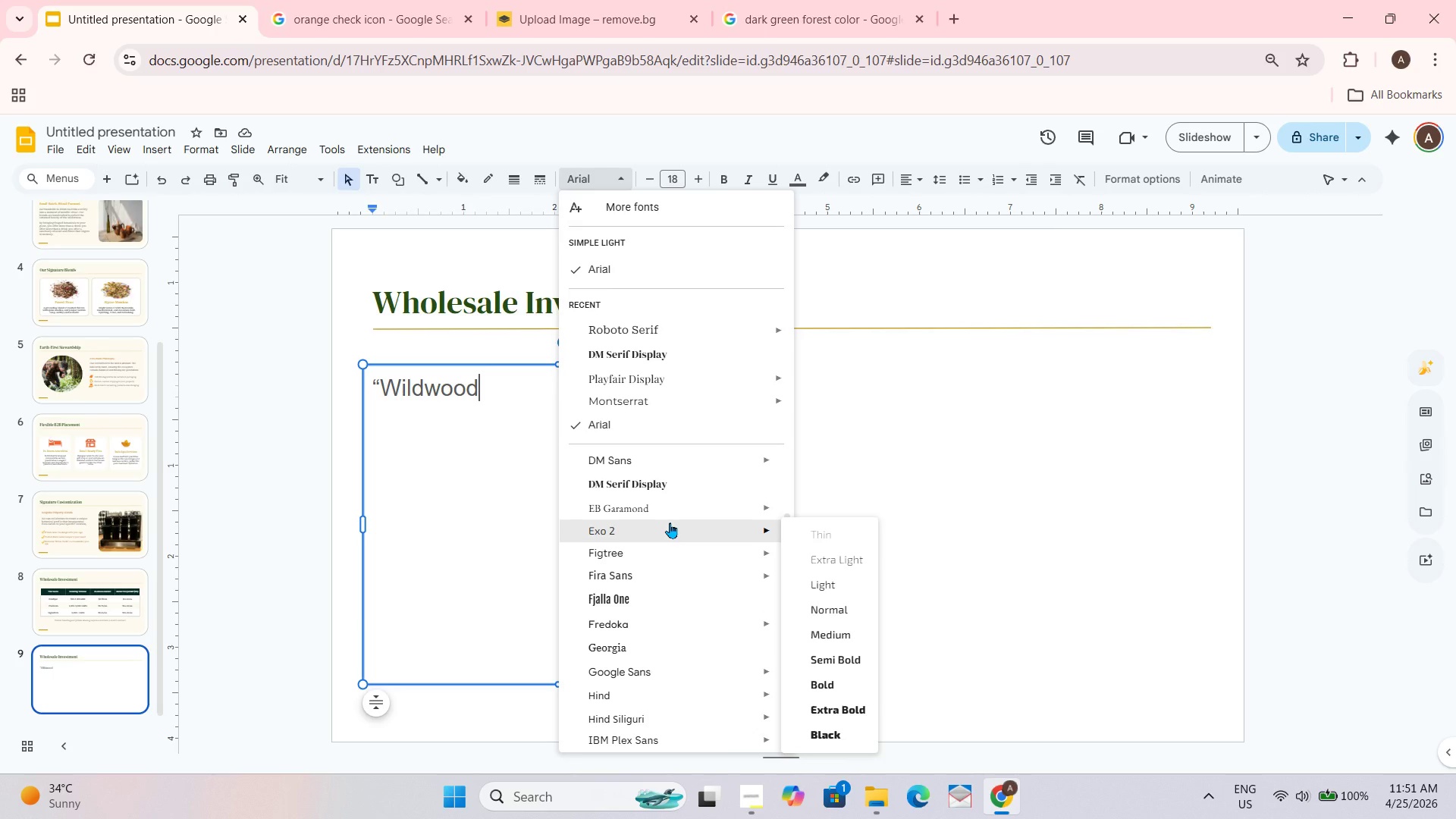 
scroll: coordinate [670, 522], scroll_direction: up, amount: 1.0
 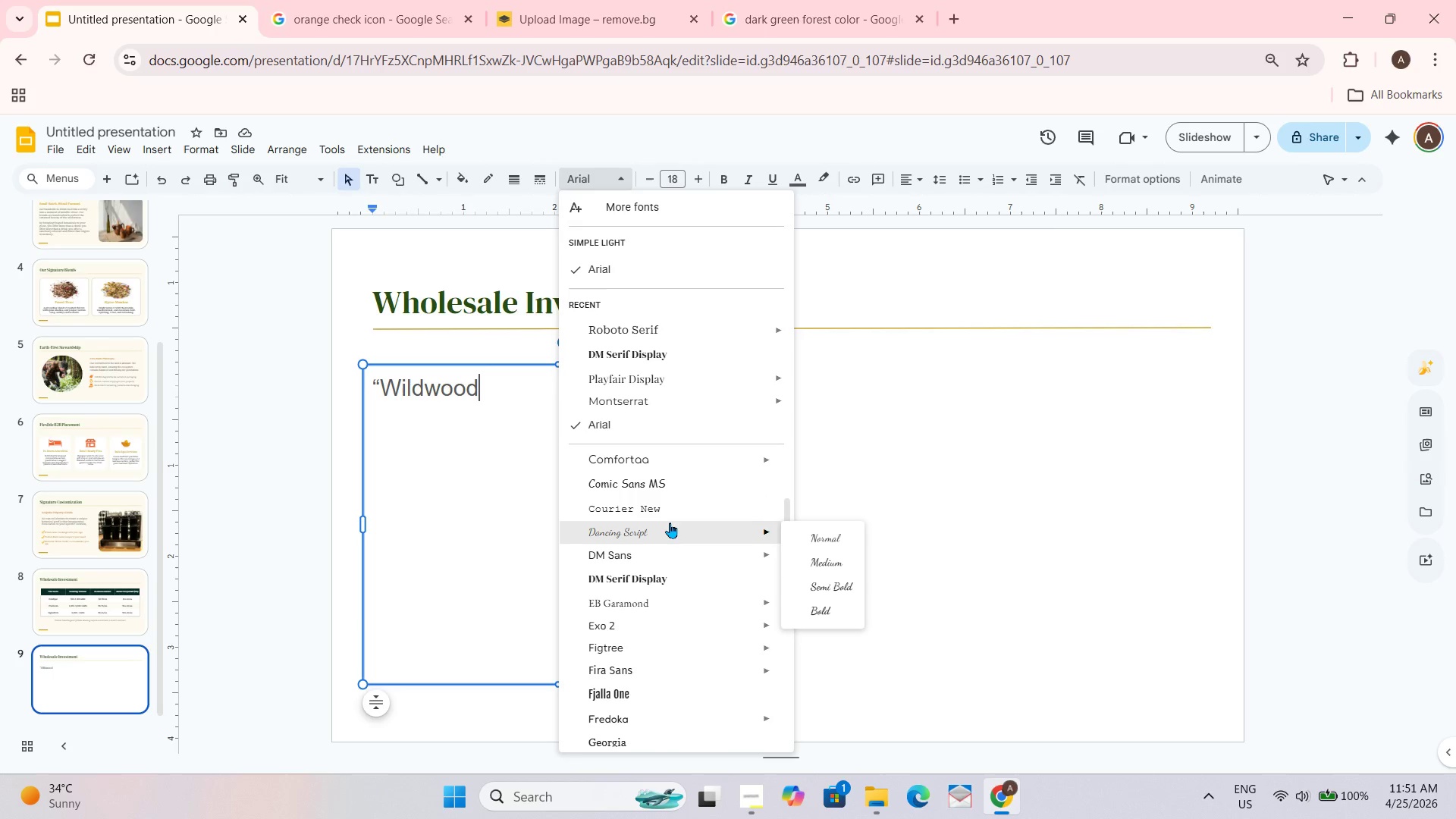 
scroll: coordinate [670, 519], scroll_direction: none, amount: 0.0
 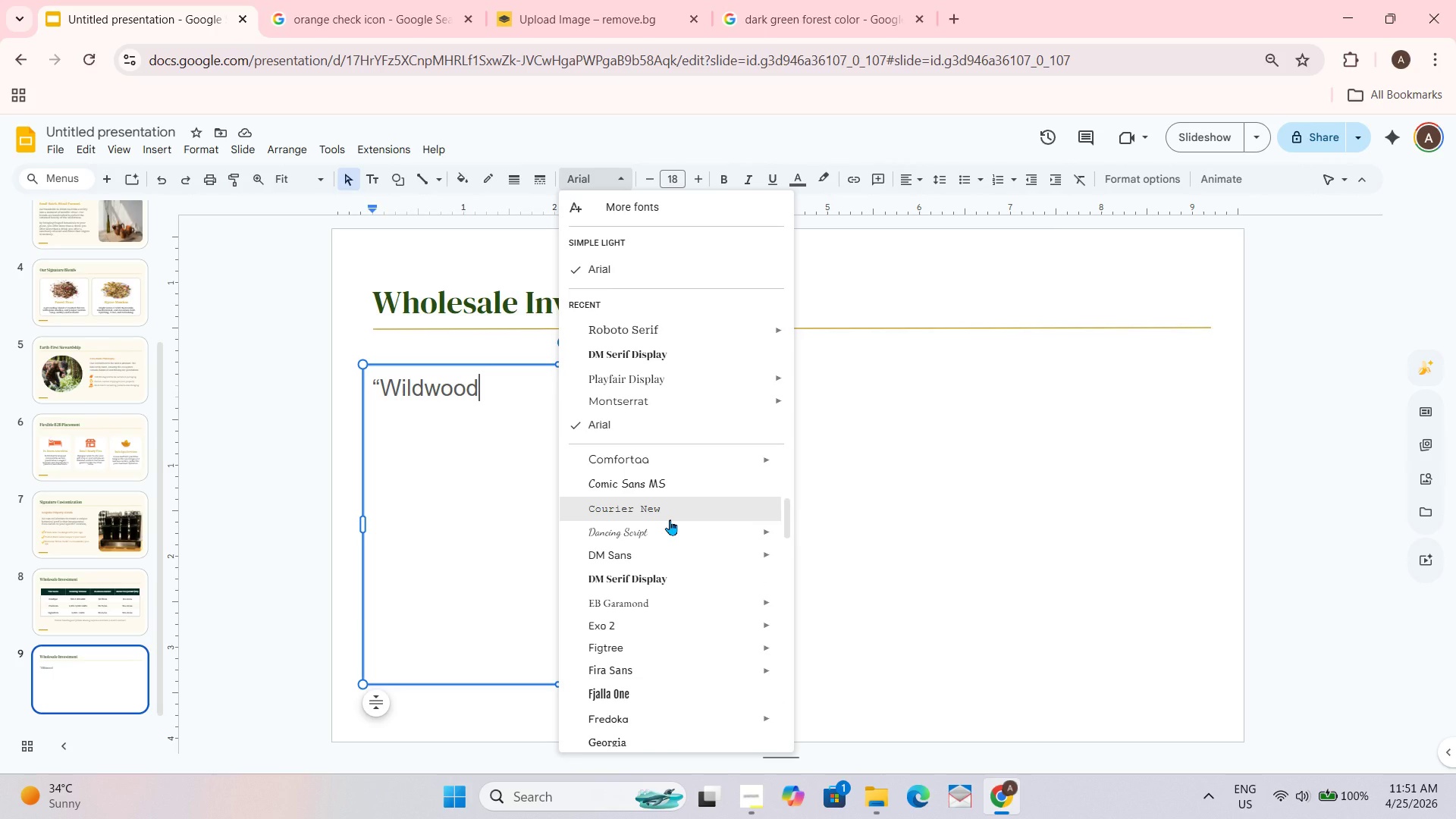 
scroll: coordinate [670, 519], scroll_direction: down, amount: 1.0
 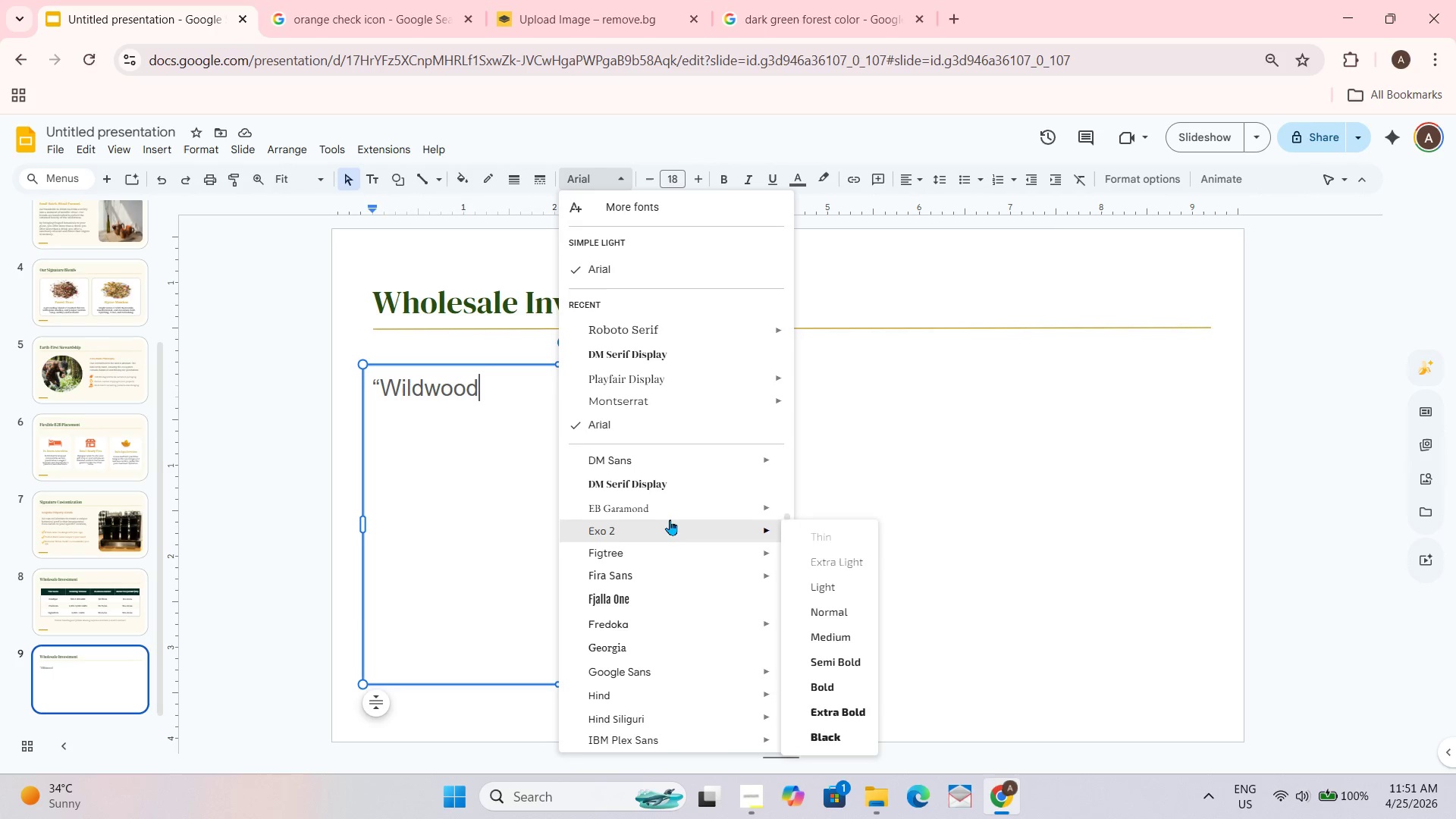 
scroll: coordinate [670, 519], scroll_direction: none, amount: 0.0
 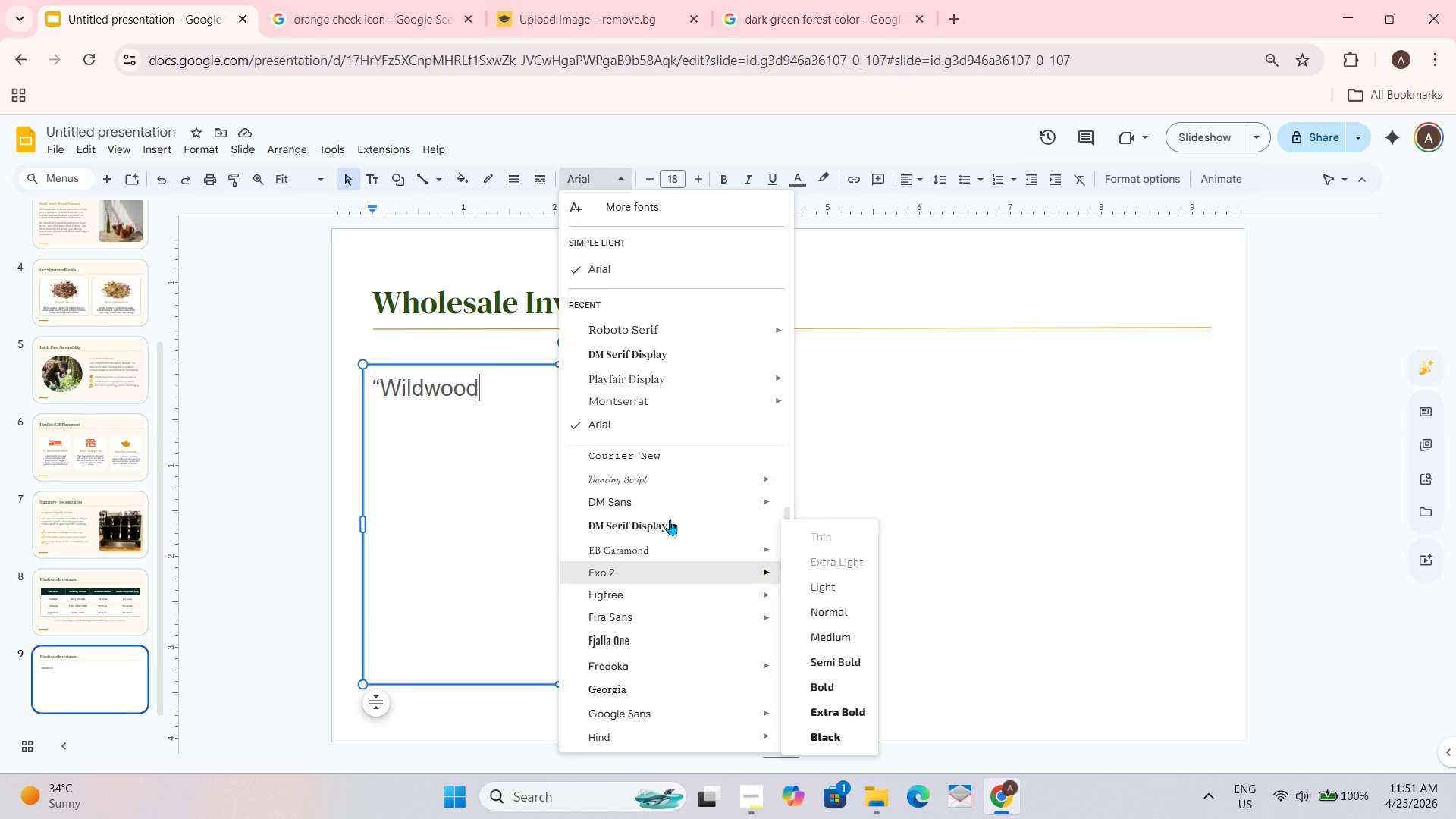 
scroll: coordinate [664, 529], scroll_direction: down, amount: 2.0
 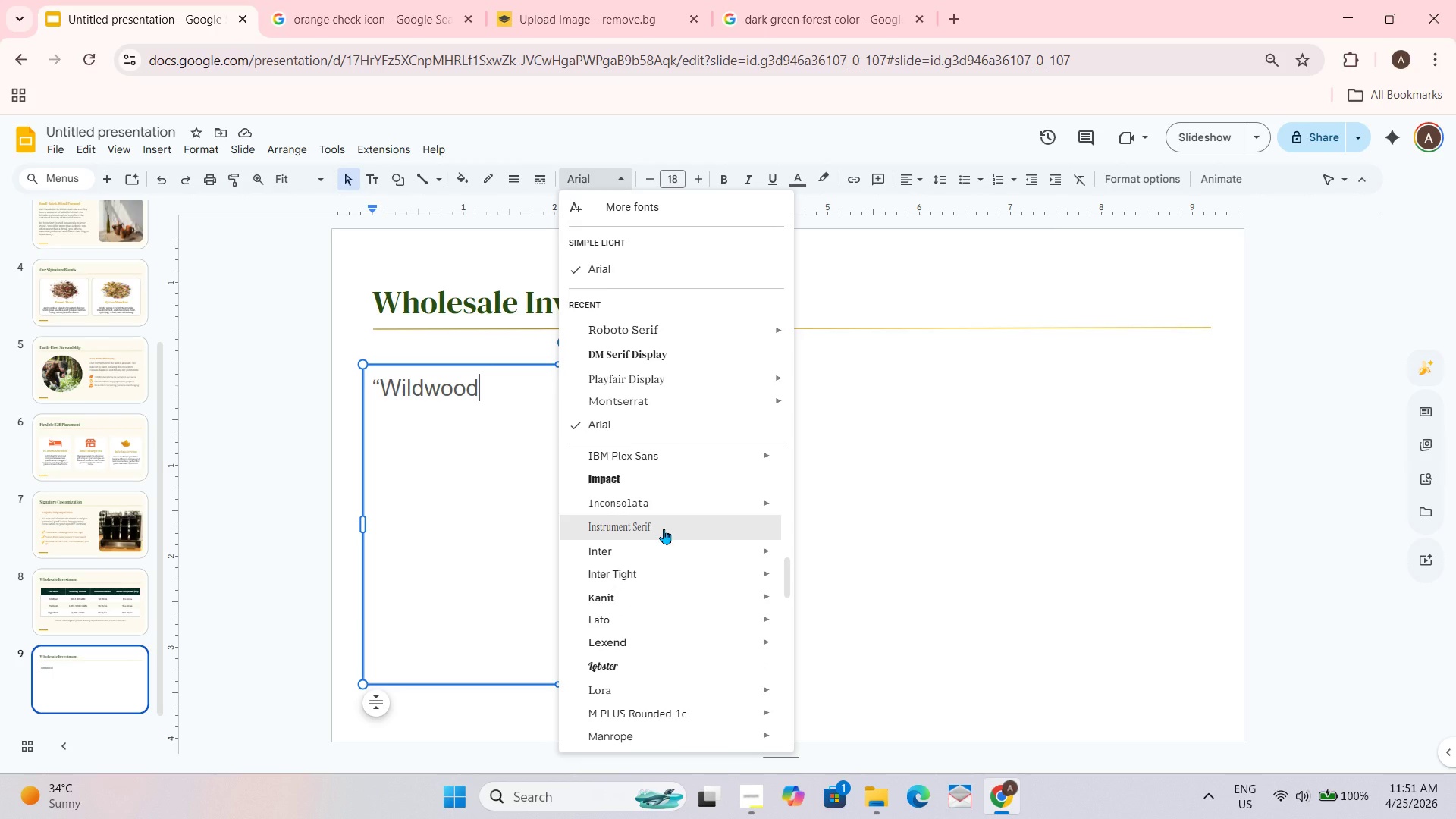 
scroll: coordinate [664, 529], scroll_direction: up, amount: 1.0
 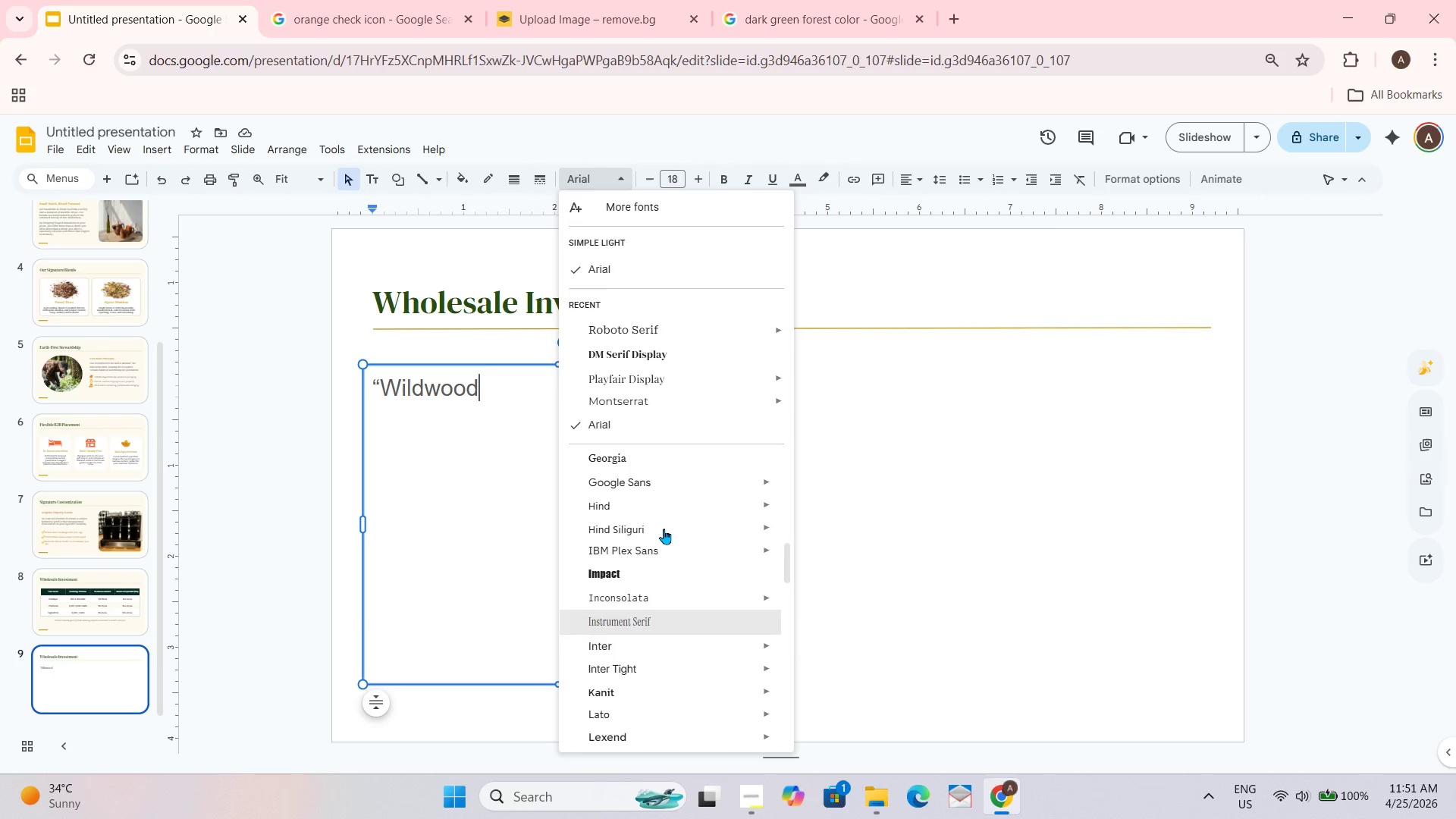 
scroll: coordinate [664, 529], scroll_direction: down, amount: 1.0
 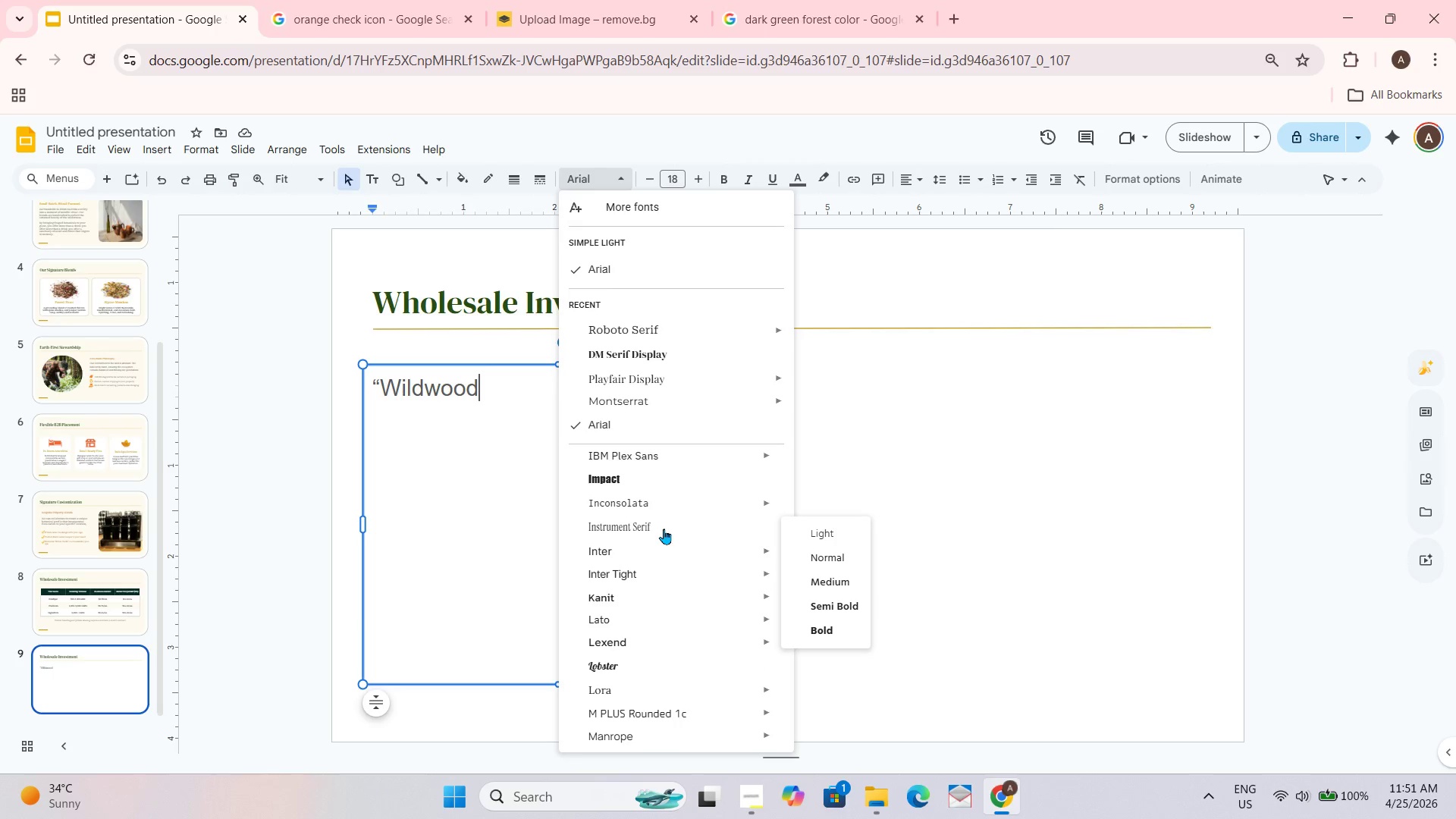 
scroll: coordinate [664, 529], scroll_direction: up, amount: 1.0
 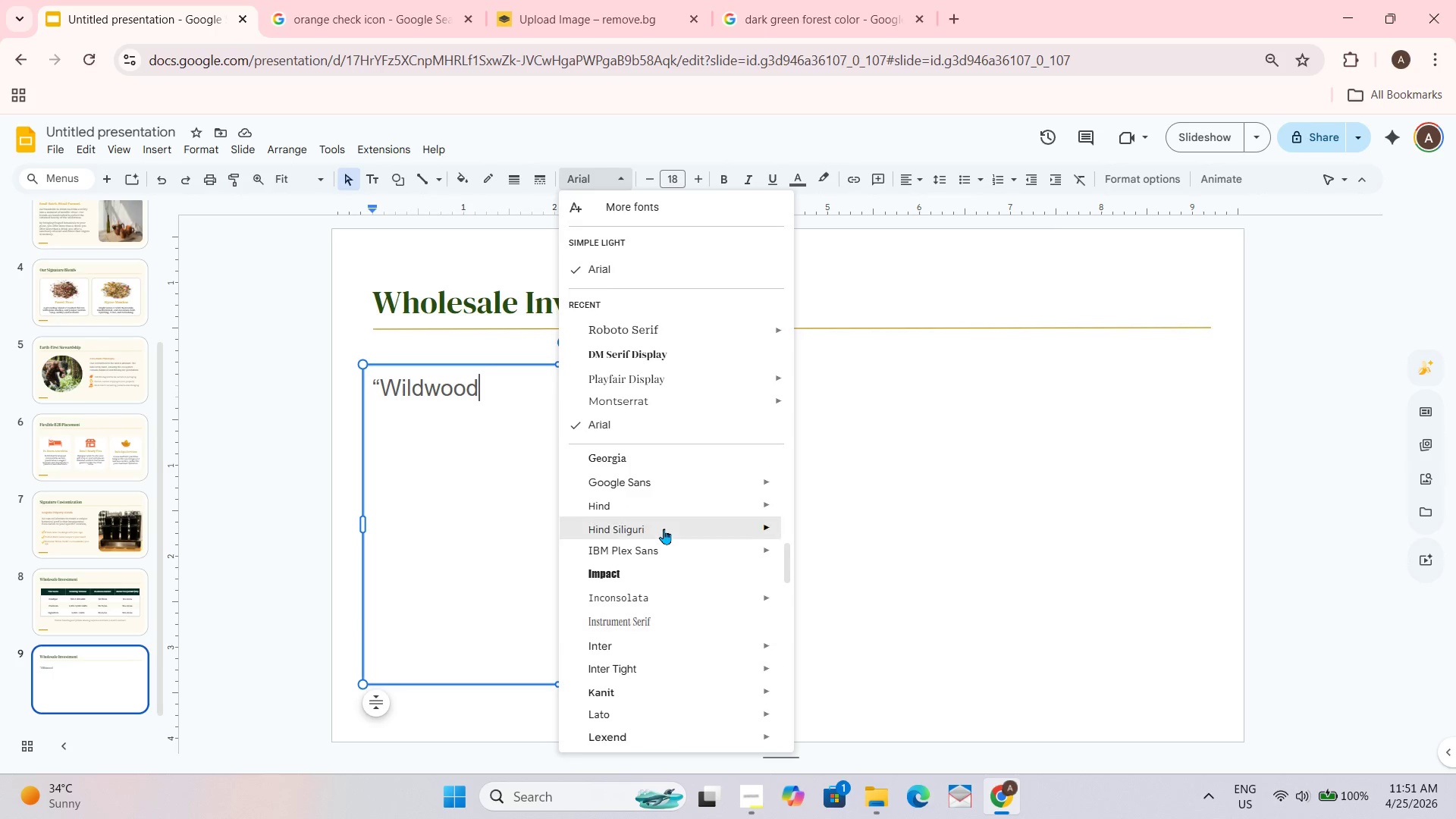 
scroll: coordinate [664, 529], scroll_direction: none, amount: 0.0
 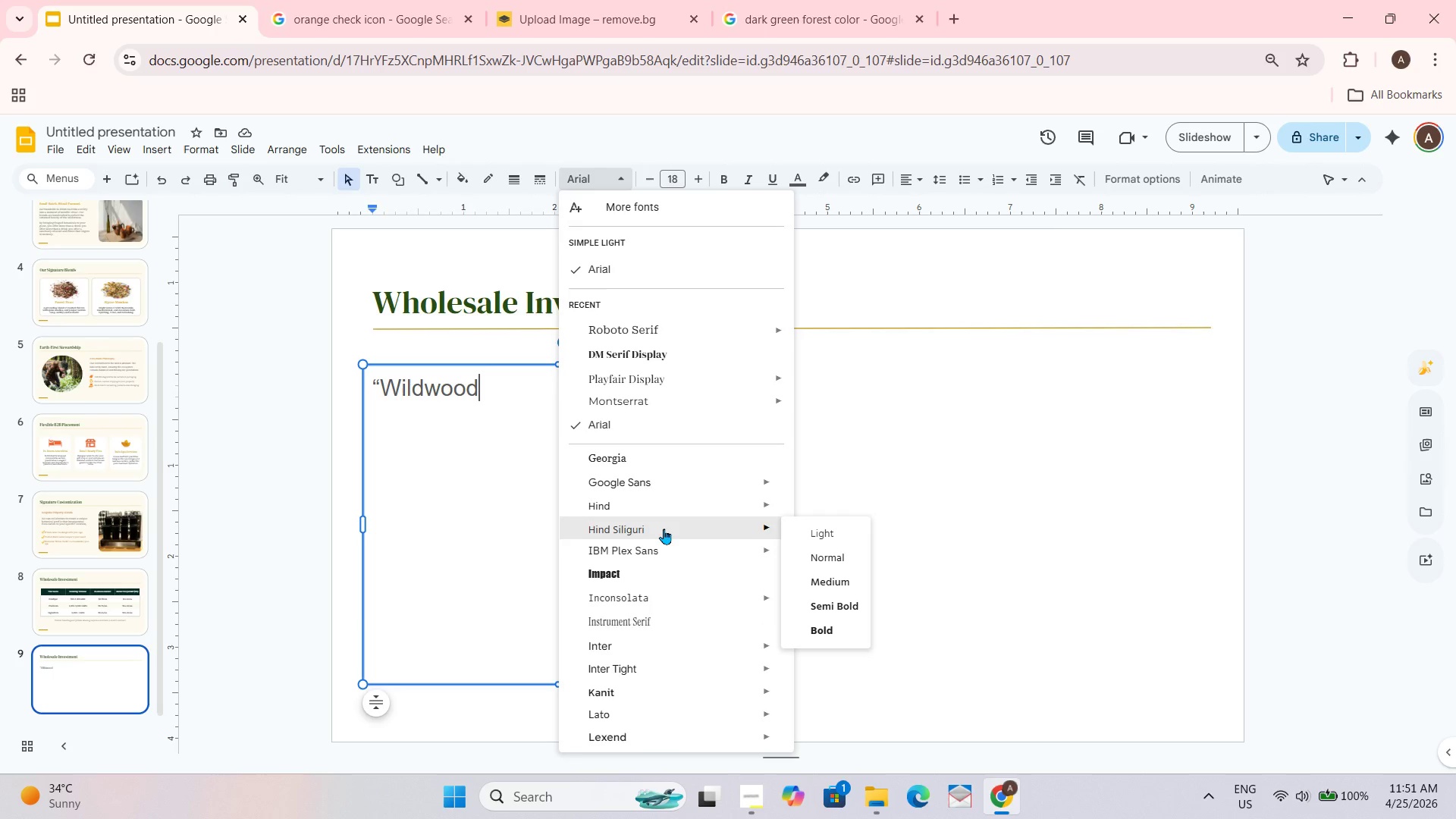 
scroll: coordinate [664, 529], scroll_direction: down, amount: 1.0
 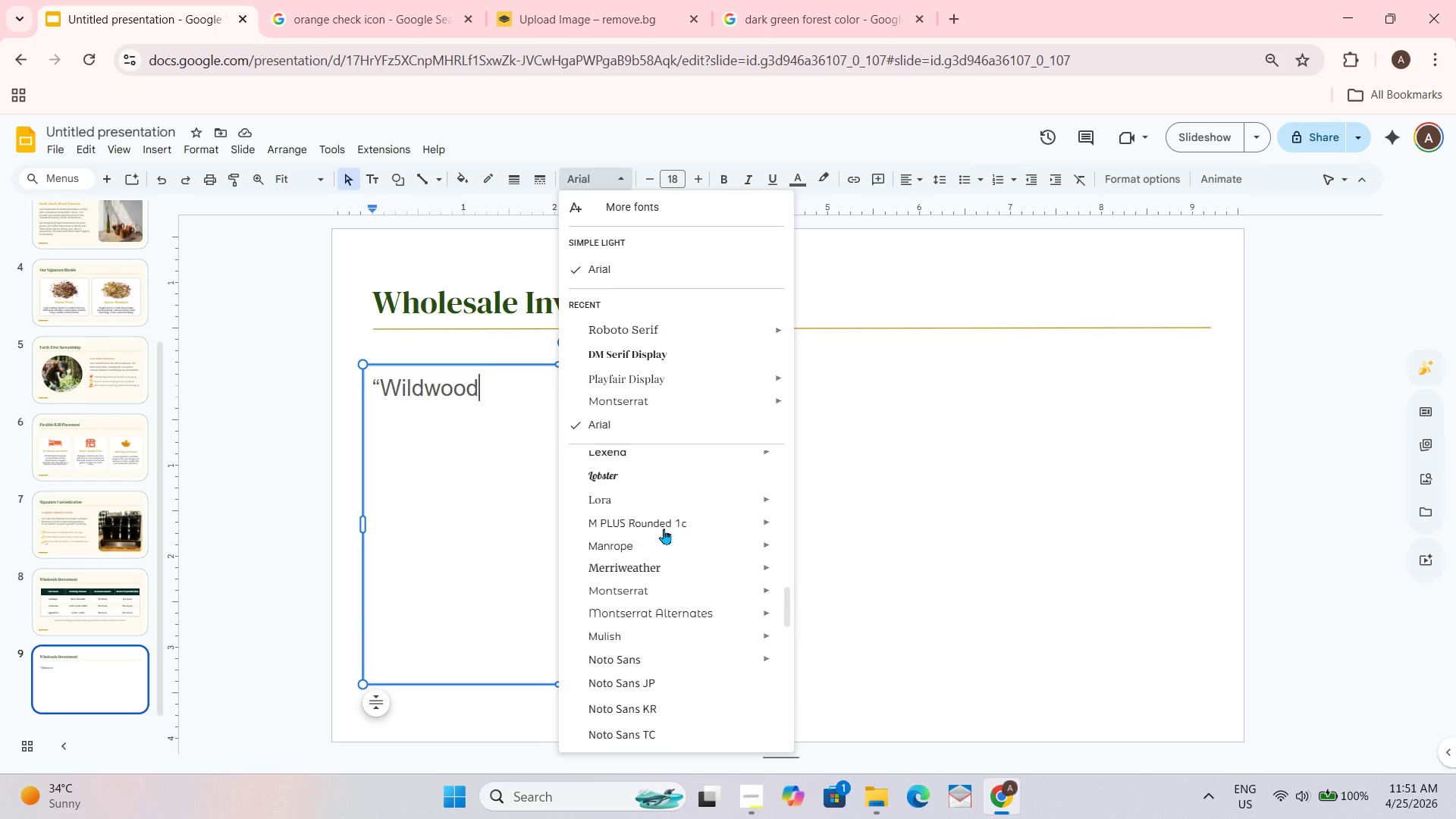 
scroll: coordinate [664, 529], scroll_direction: up, amount: 1.0
 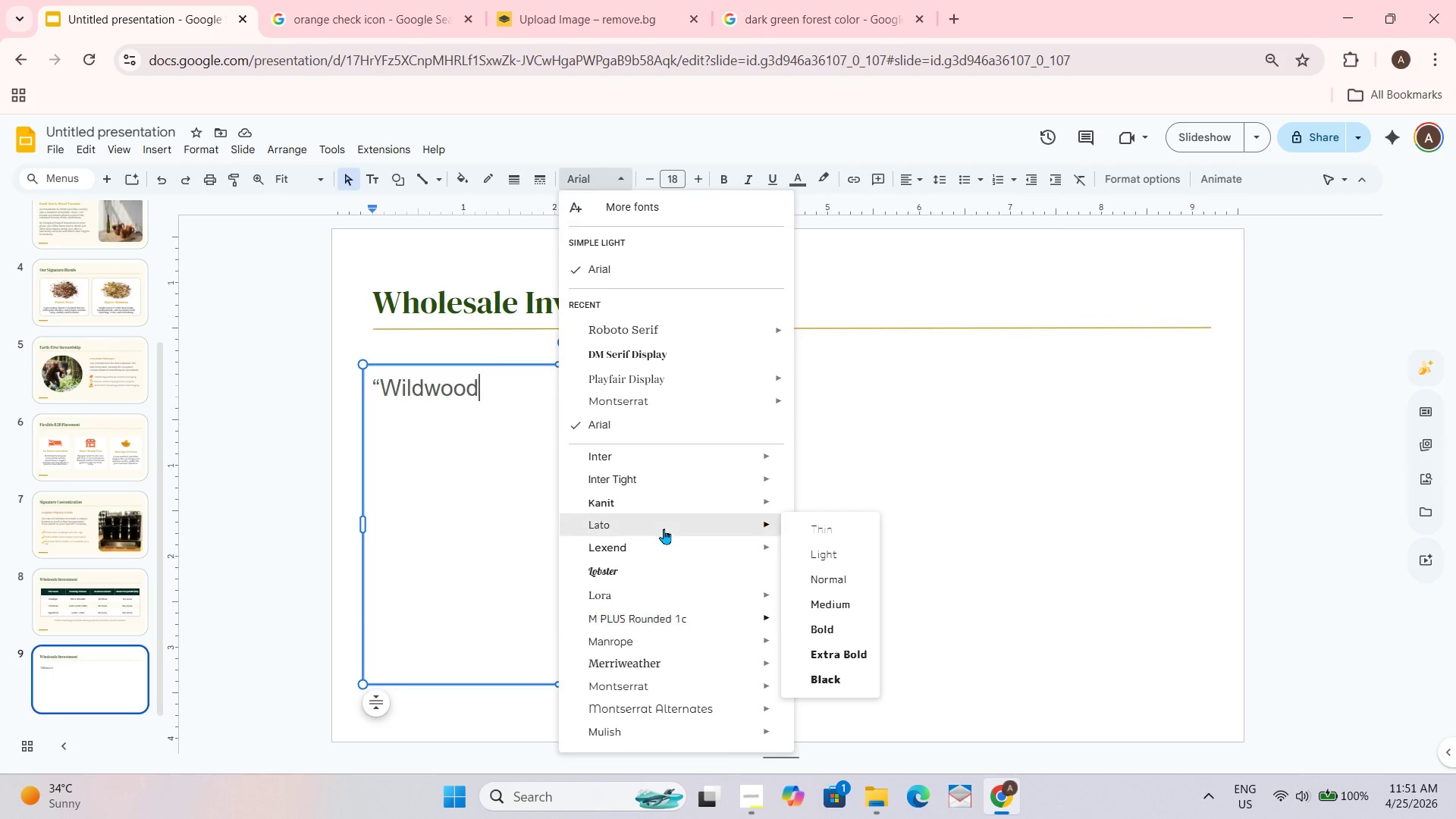 
scroll: coordinate [664, 529], scroll_direction: down, amount: 1.0
 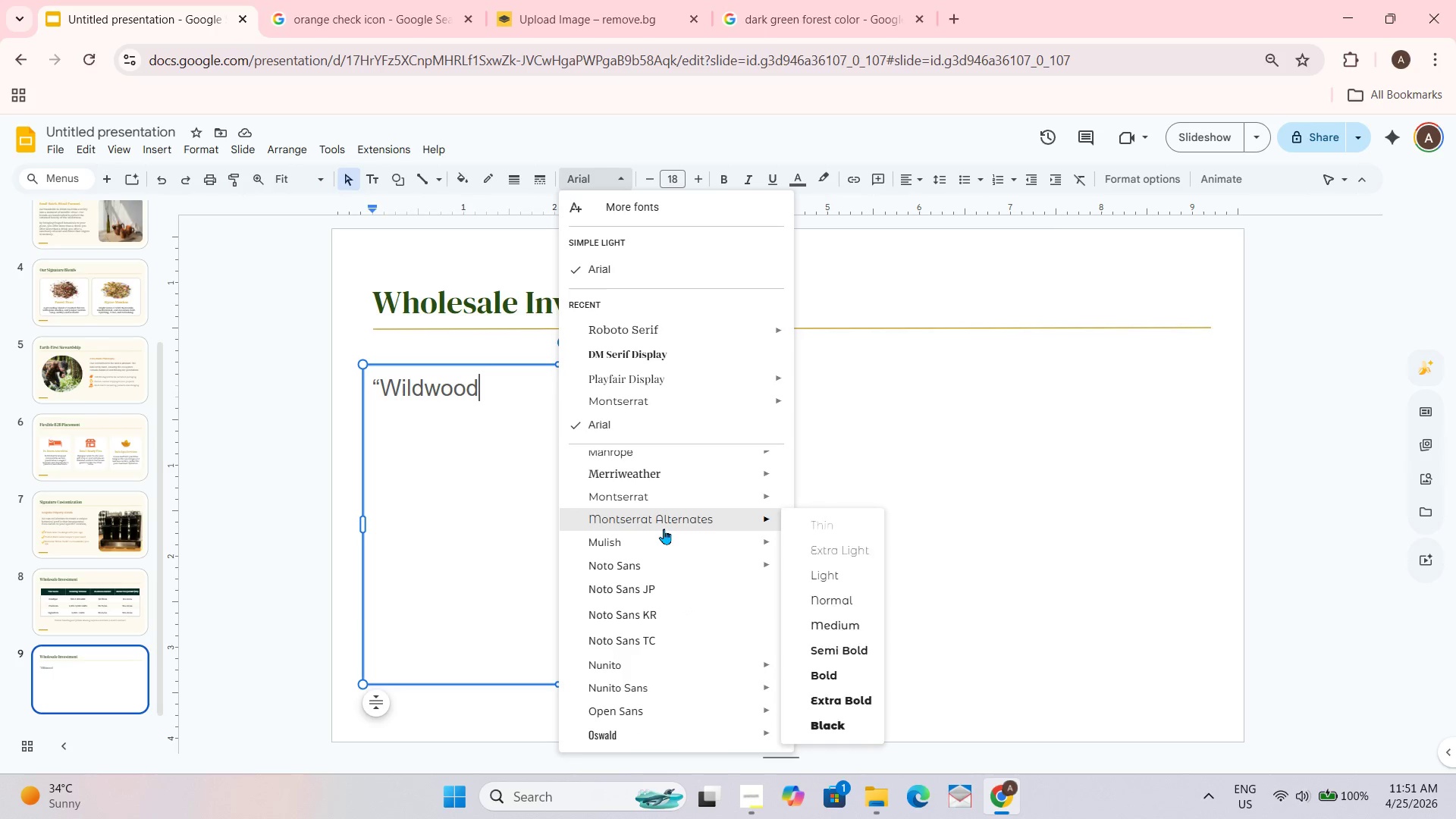 
scroll: coordinate [664, 529], scroll_direction: up, amount: 1.0
 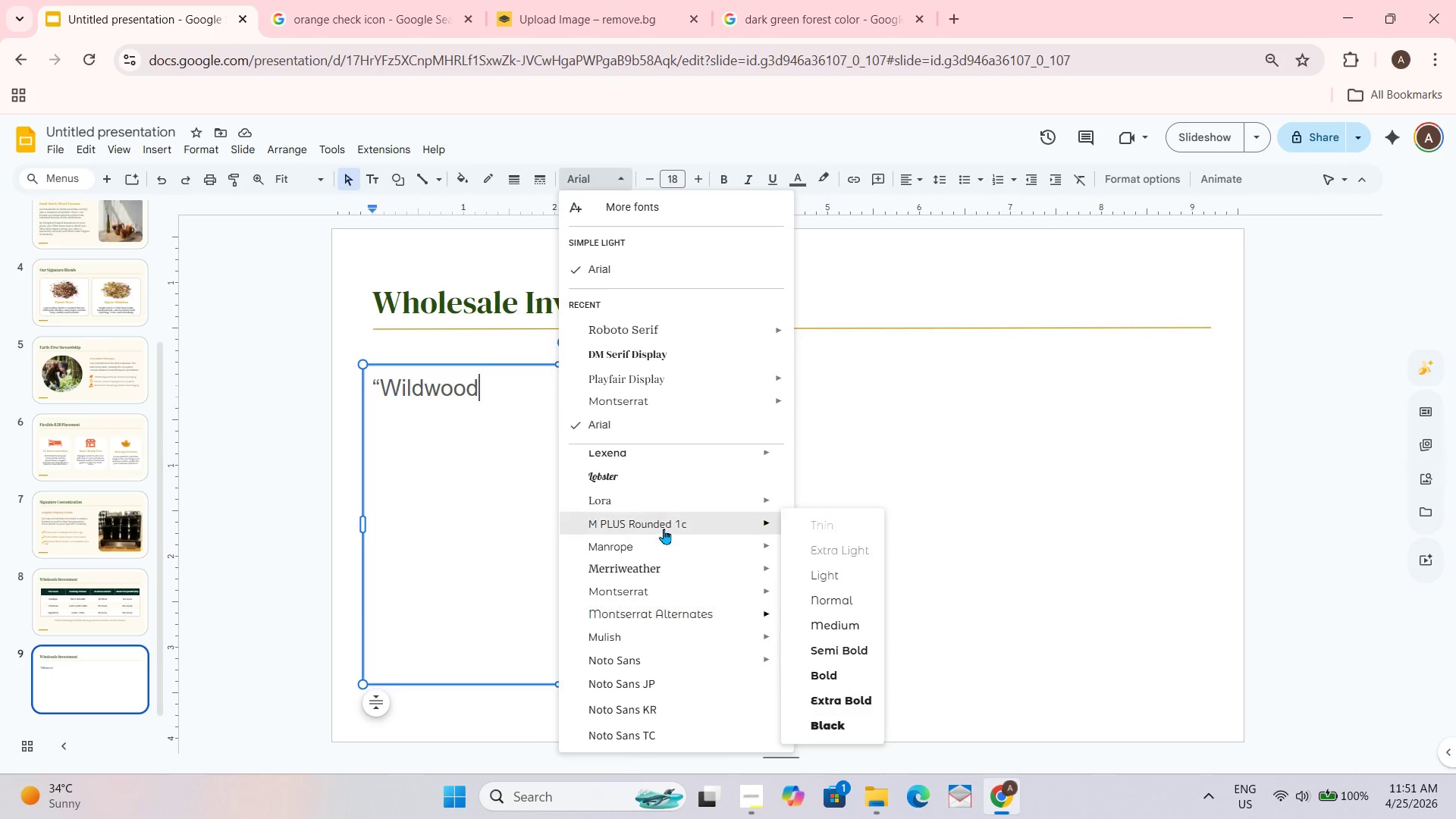 
scroll: coordinate [664, 529], scroll_direction: down, amount: 2.0
 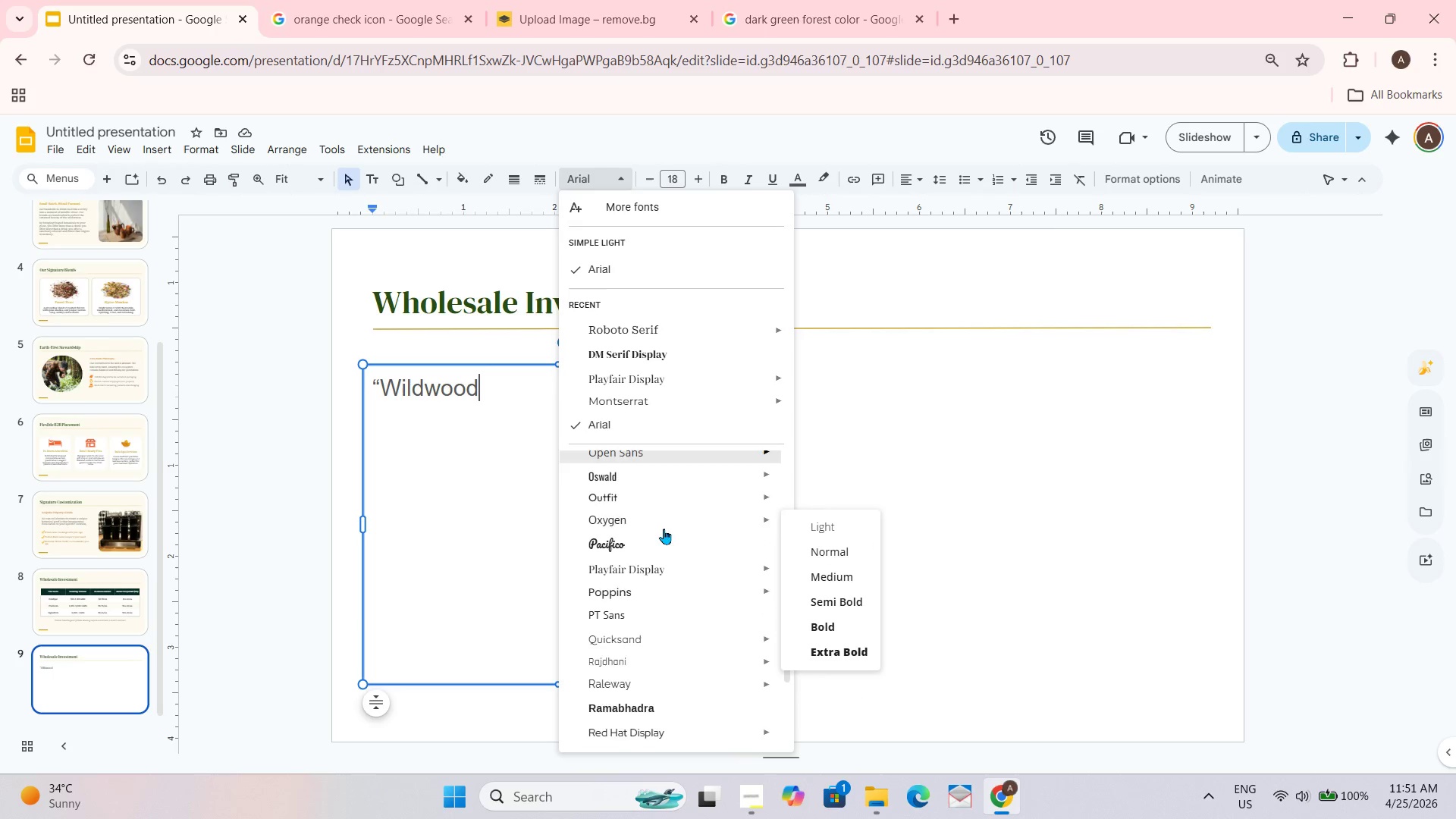 
scroll: coordinate [664, 529], scroll_direction: up, amount: 1.0
 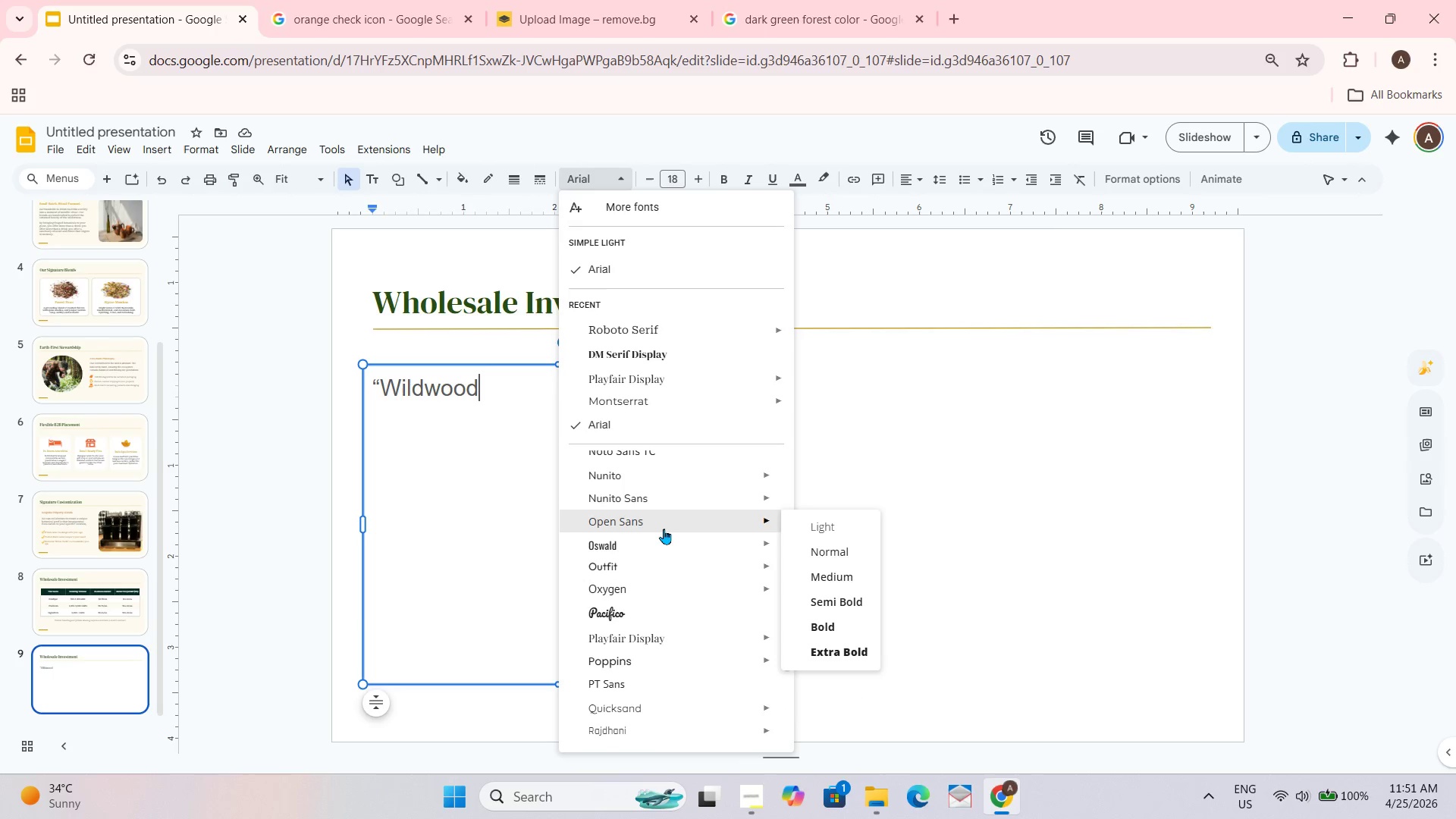 
scroll: coordinate [664, 529], scroll_direction: none, amount: 0.0
 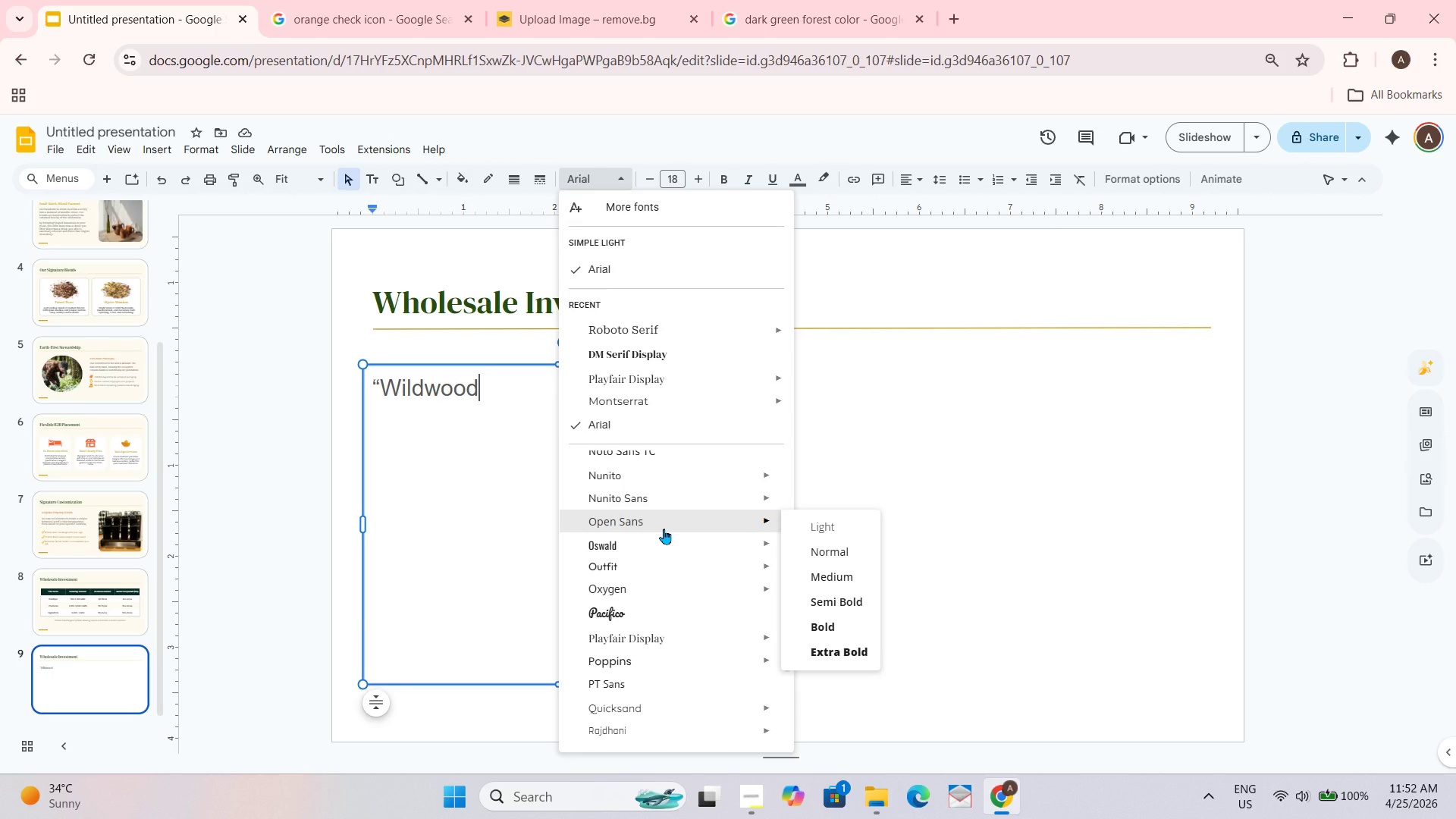 
scroll: coordinate [664, 529], scroll_direction: up, amount: 1.0
 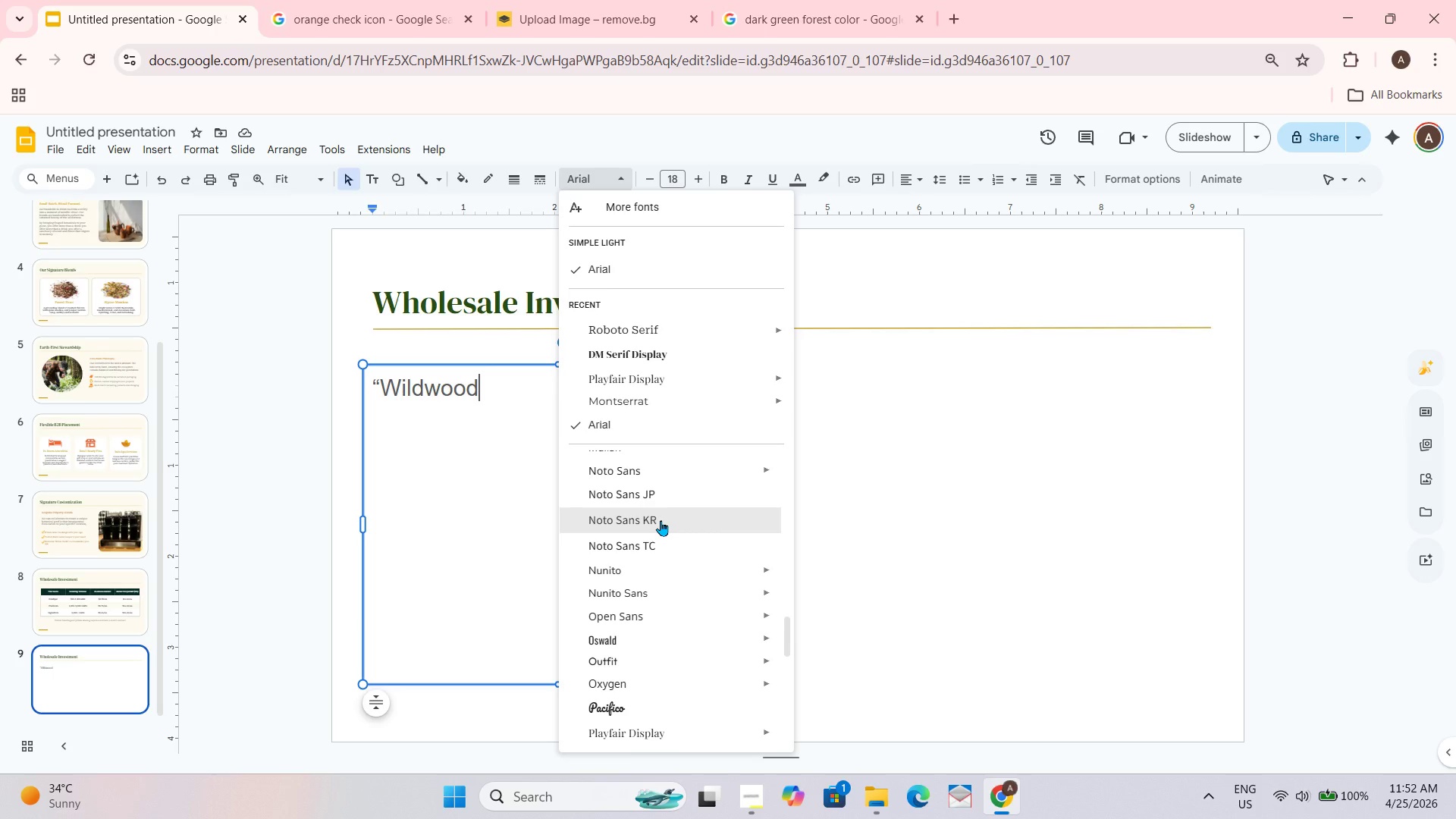 
scroll: coordinate [661, 520], scroll_direction: down, amount: 1.0
 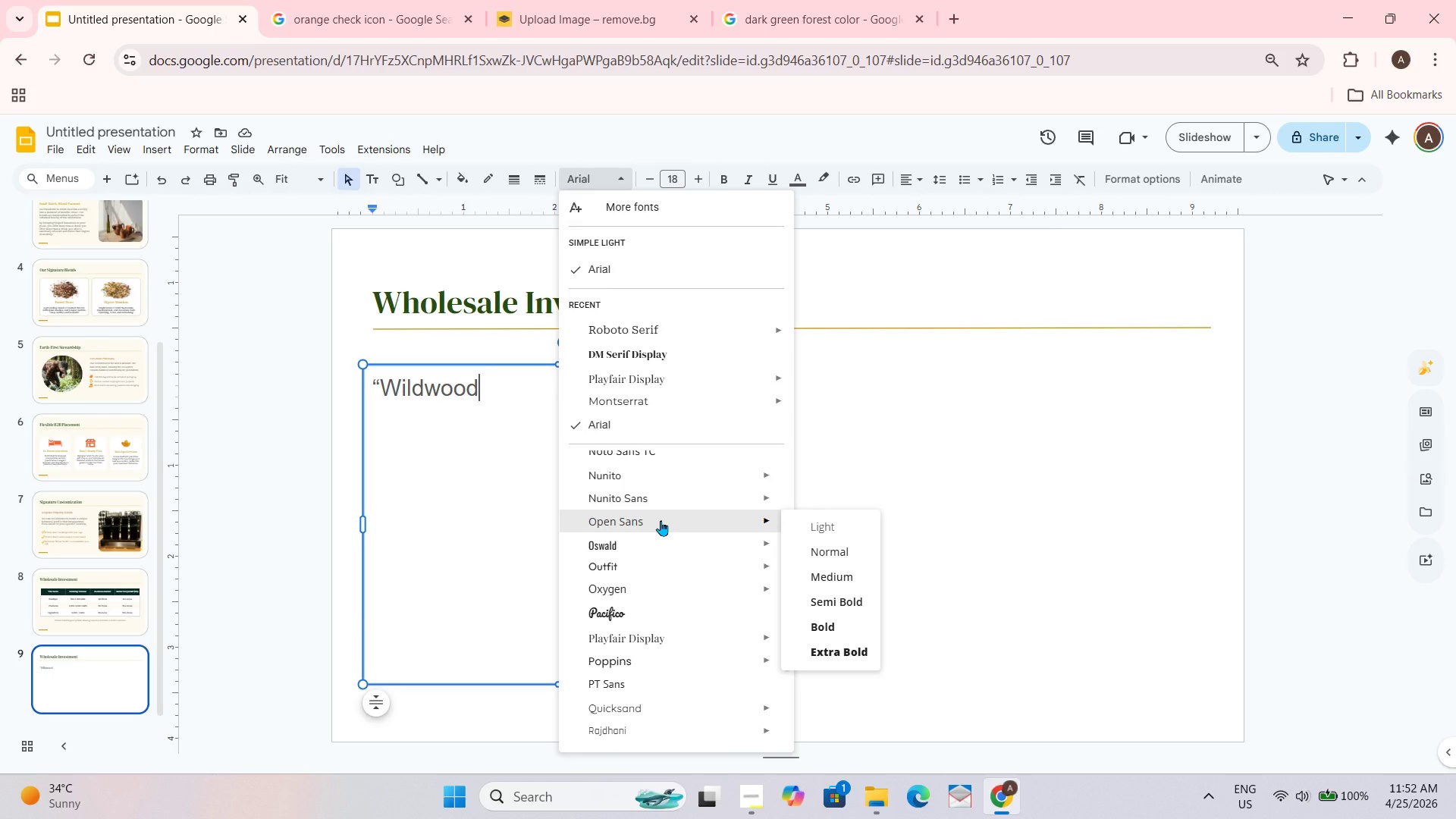 
scroll: coordinate [661, 520], scroll_direction: none, amount: 0.0
 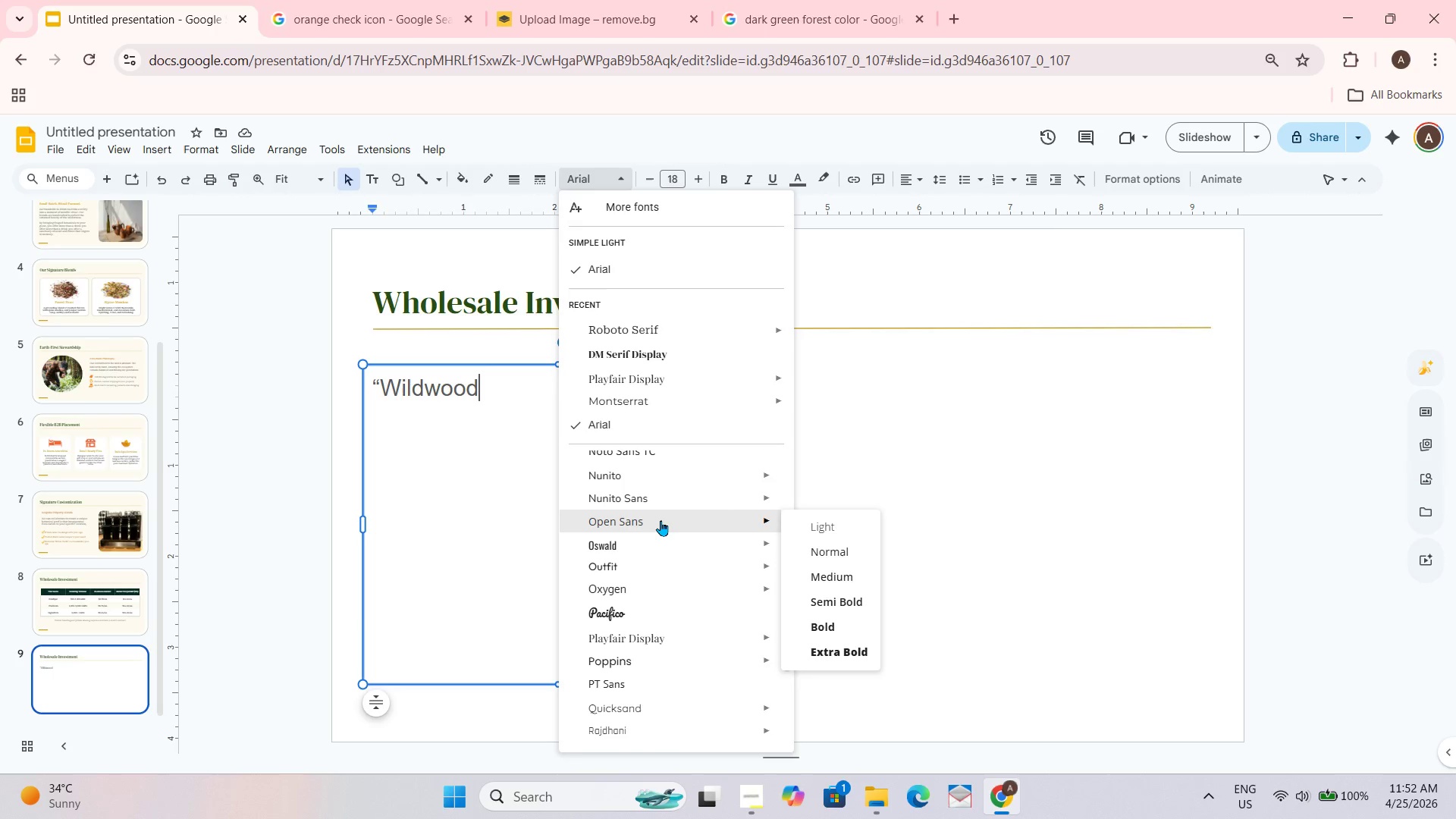 
scroll: coordinate [661, 520], scroll_direction: down, amount: 1.0
 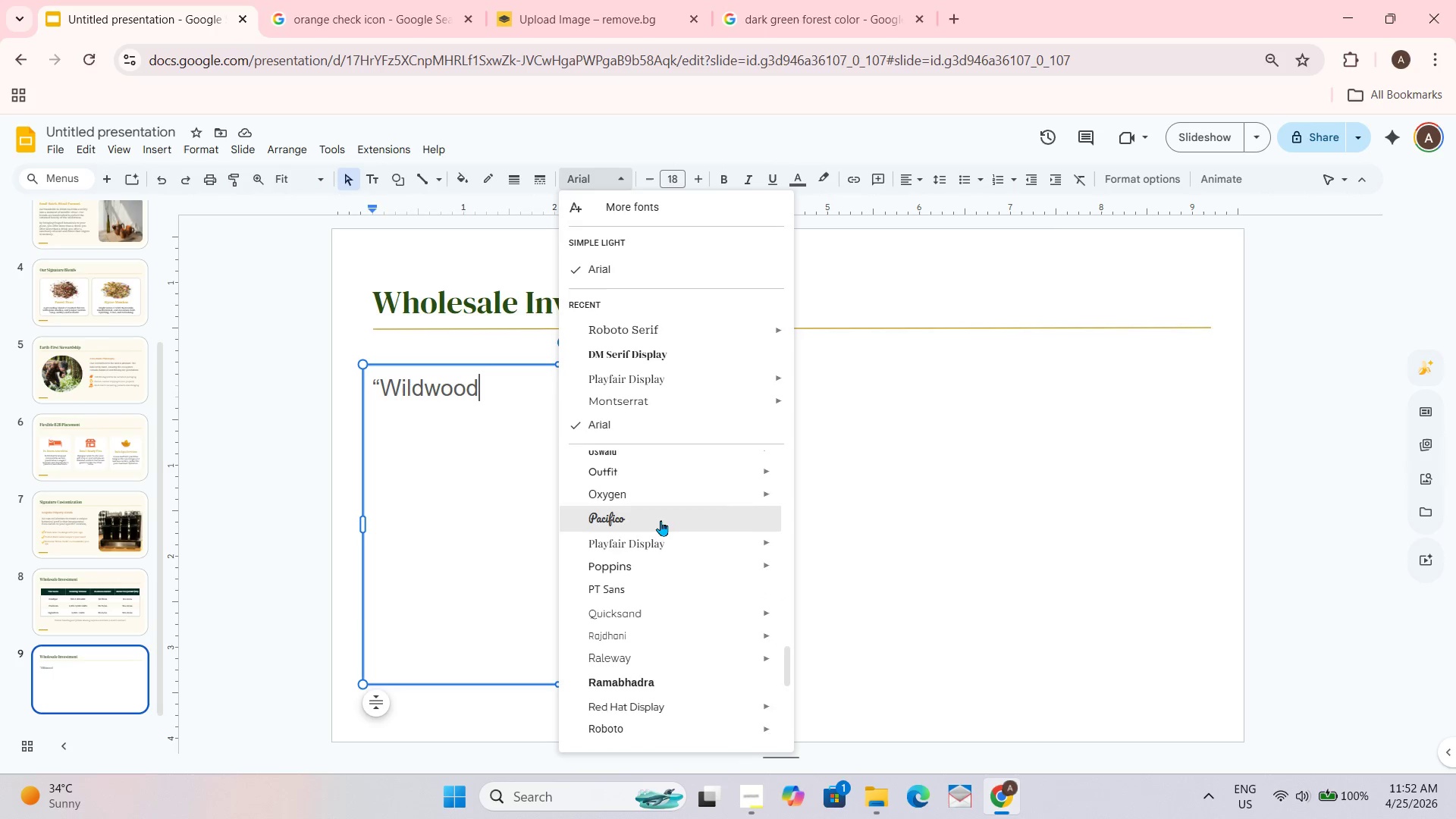 
scroll: coordinate [661, 518], scroll_direction: up, amount: 2.0
 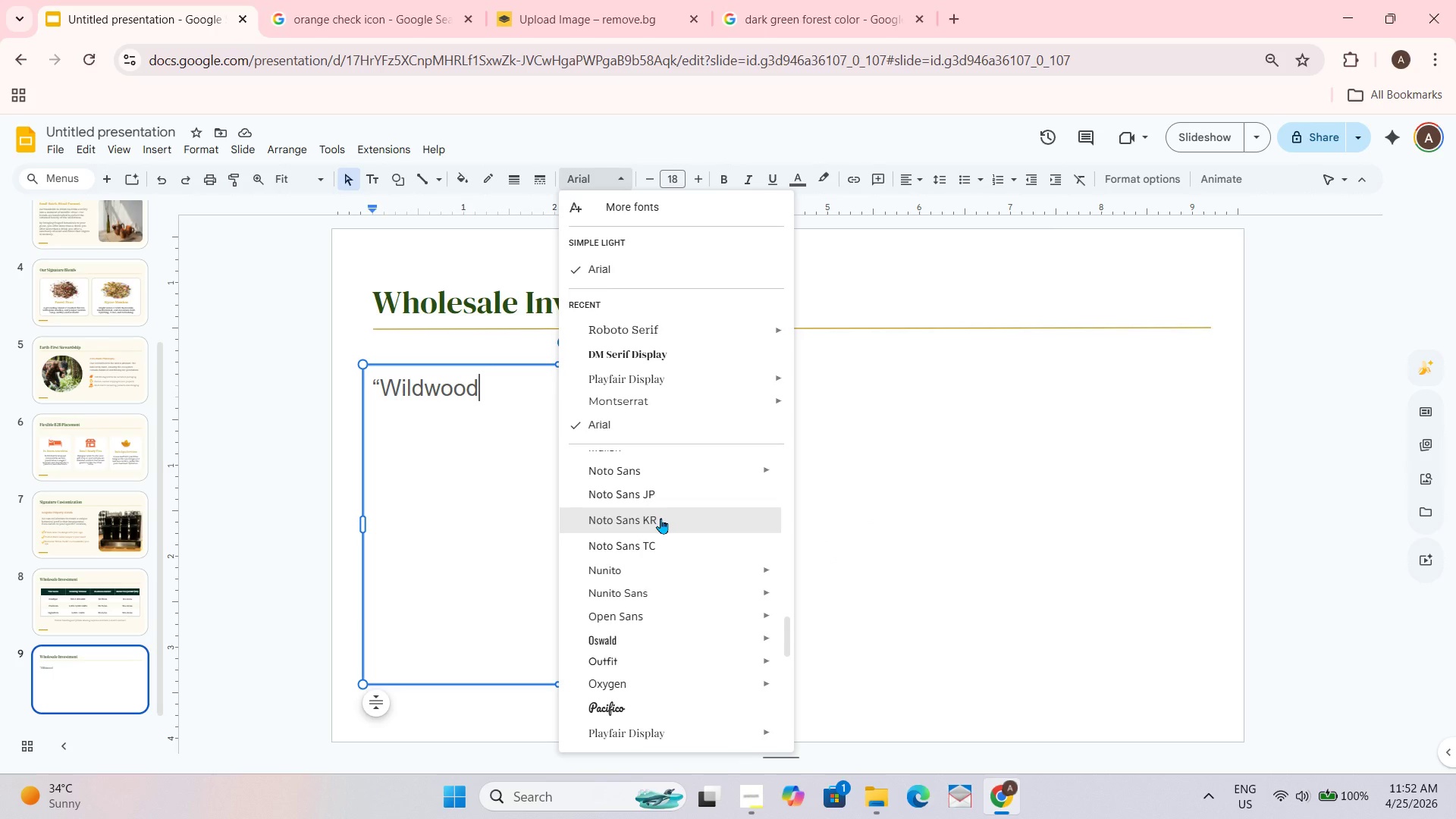 
scroll: coordinate [659, 516], scroll_direction: none, amount: 0.0
 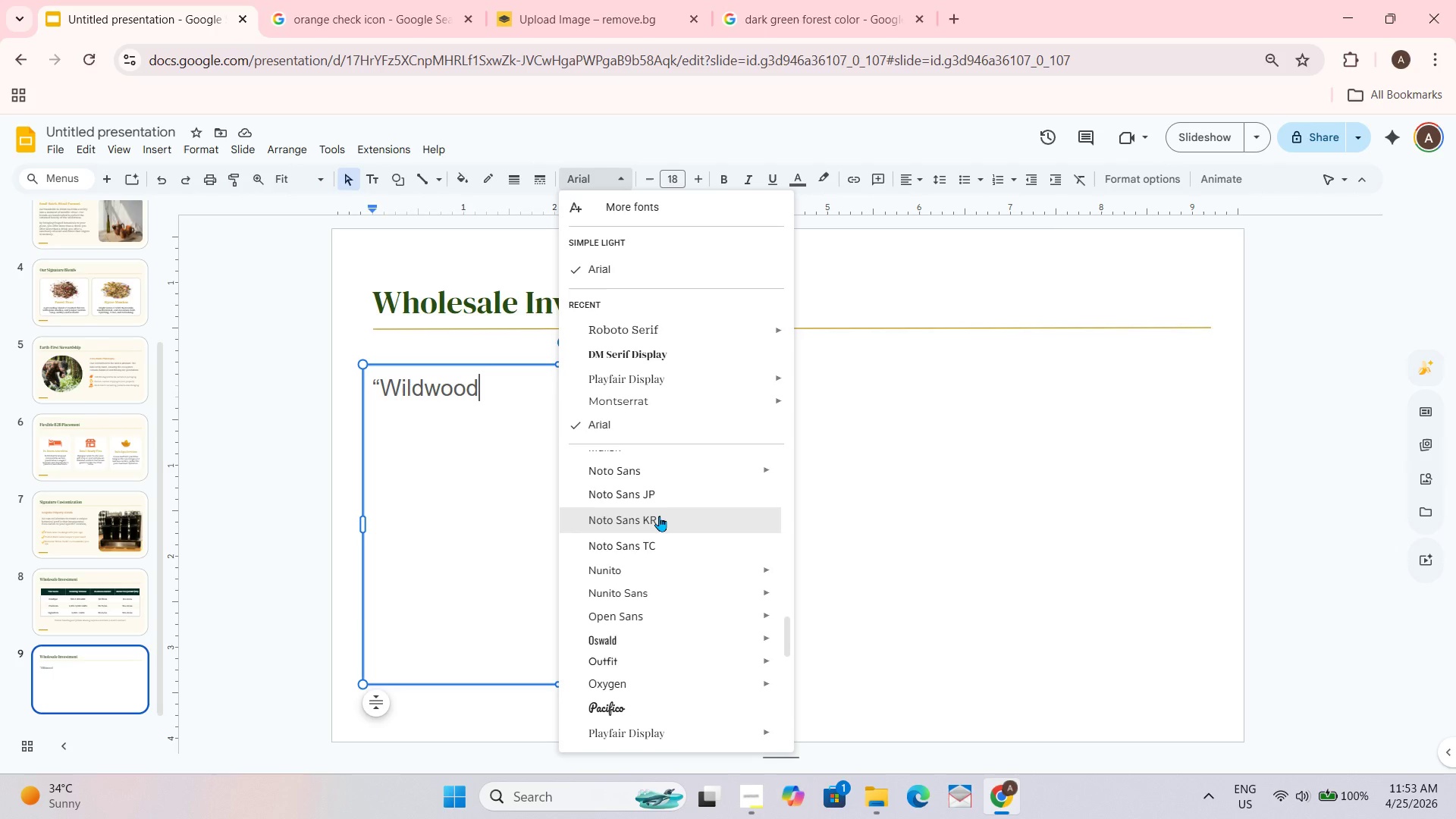 
scroll: coordinate [656, 516], scroll_direction: up, amount: 1.0
 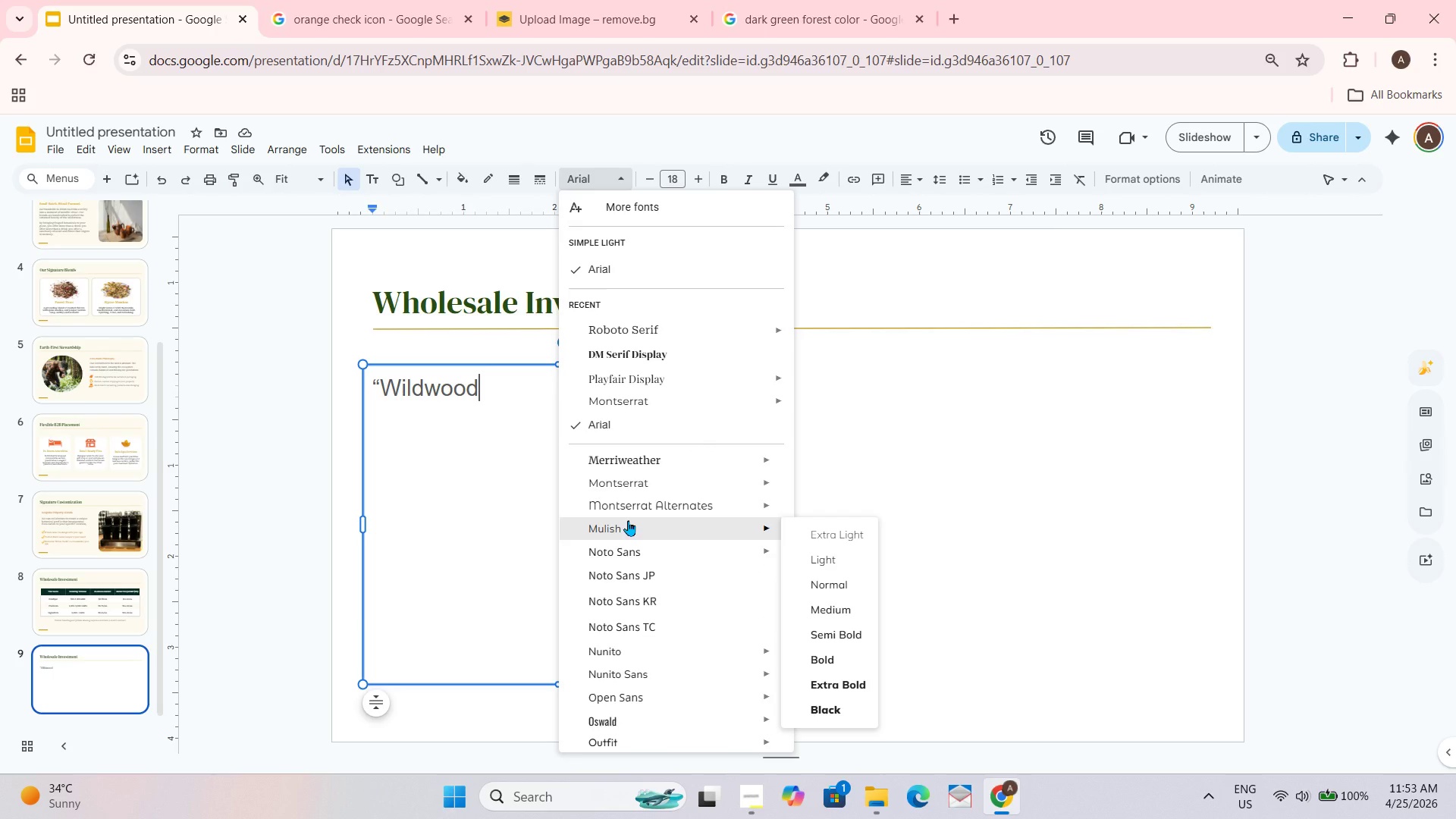 
wait(10.83)
 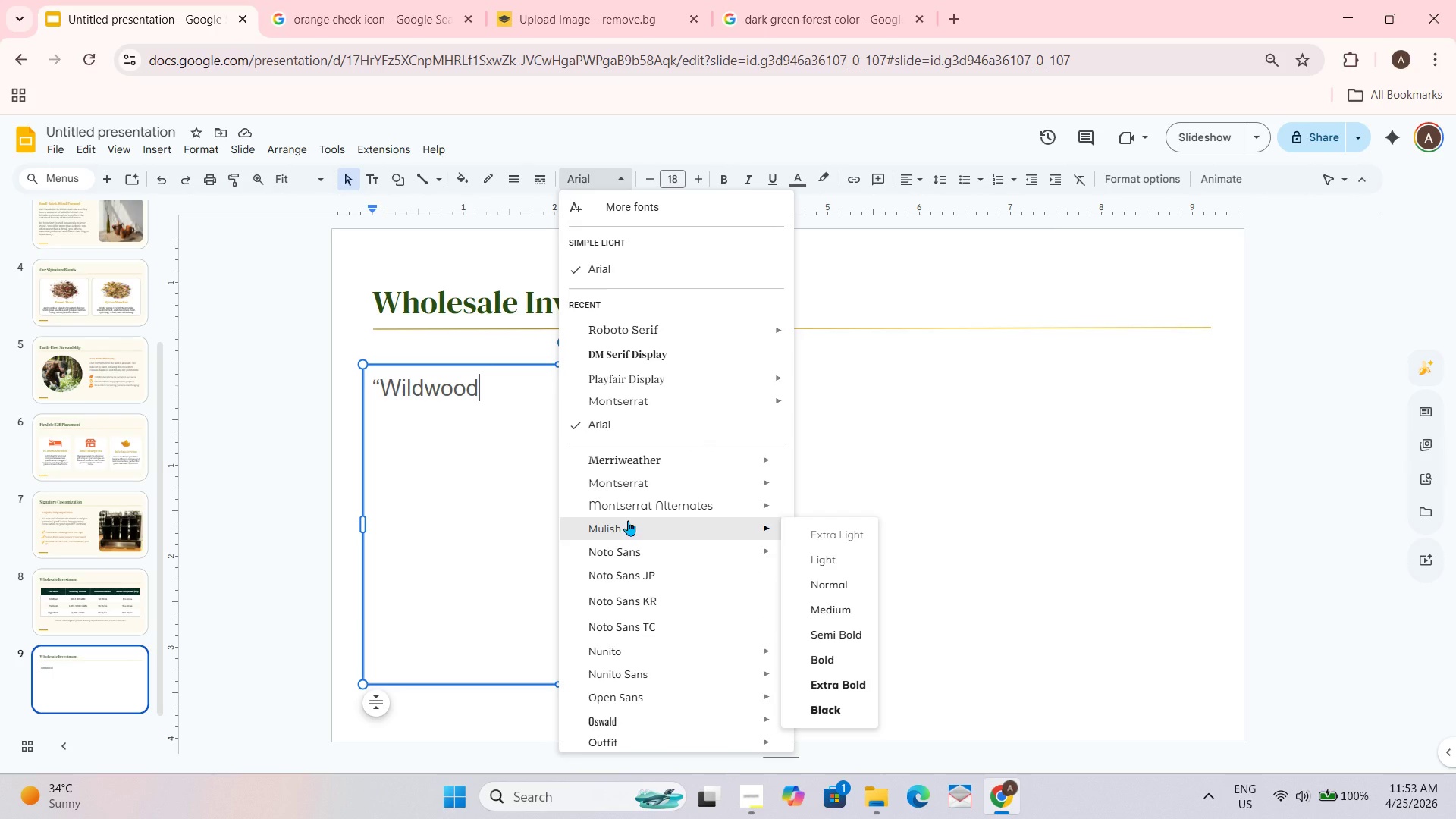 
scroll: coordinate [643, 574], scroll_direction: down, amount: 2.0
 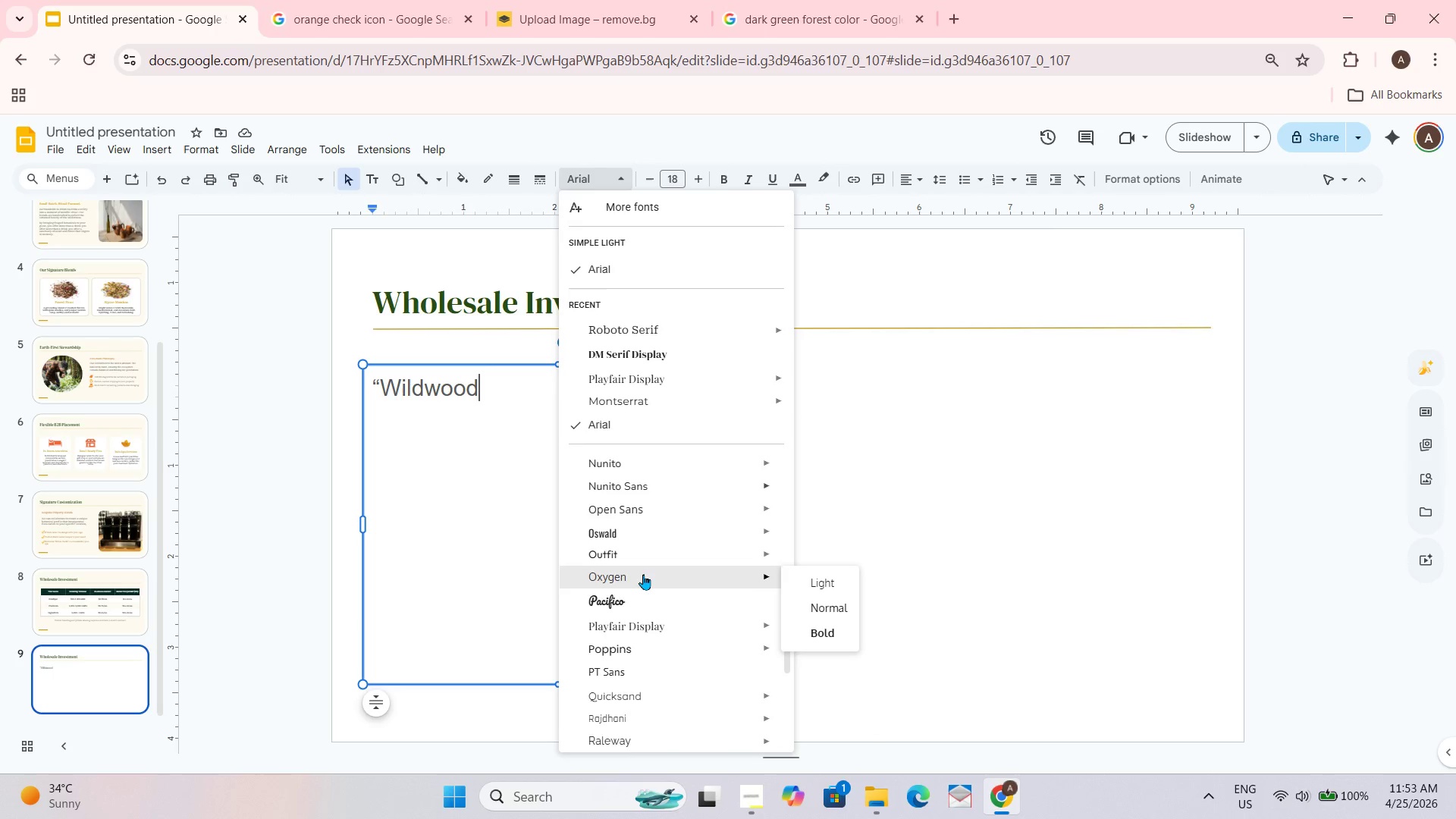 
scroll: coordinate [643, 571], scroll_direction: none, amount: 0.0
 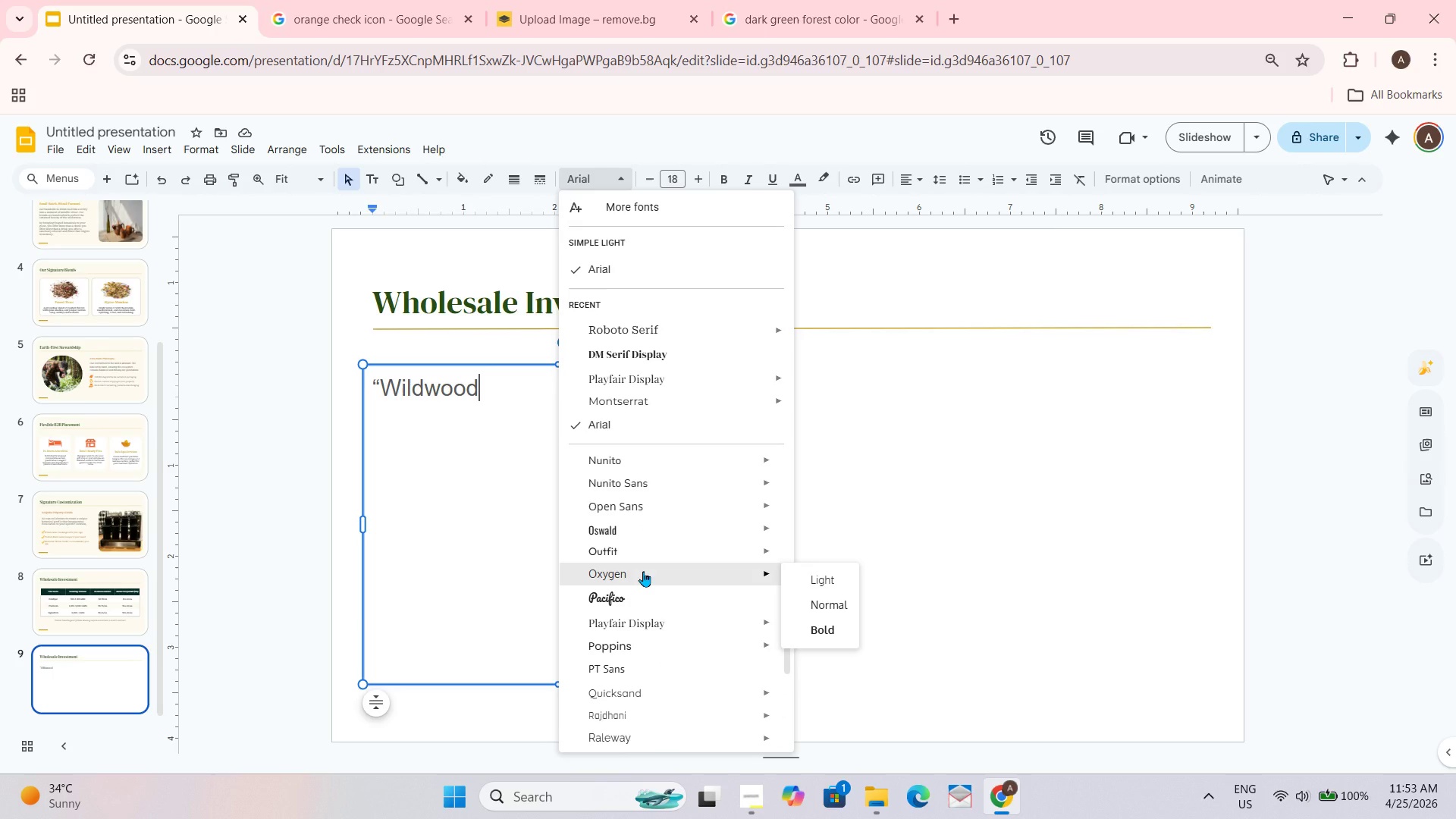 
scroll: coordinate [643, 571], scroll_direction: down, amount: 1.0
 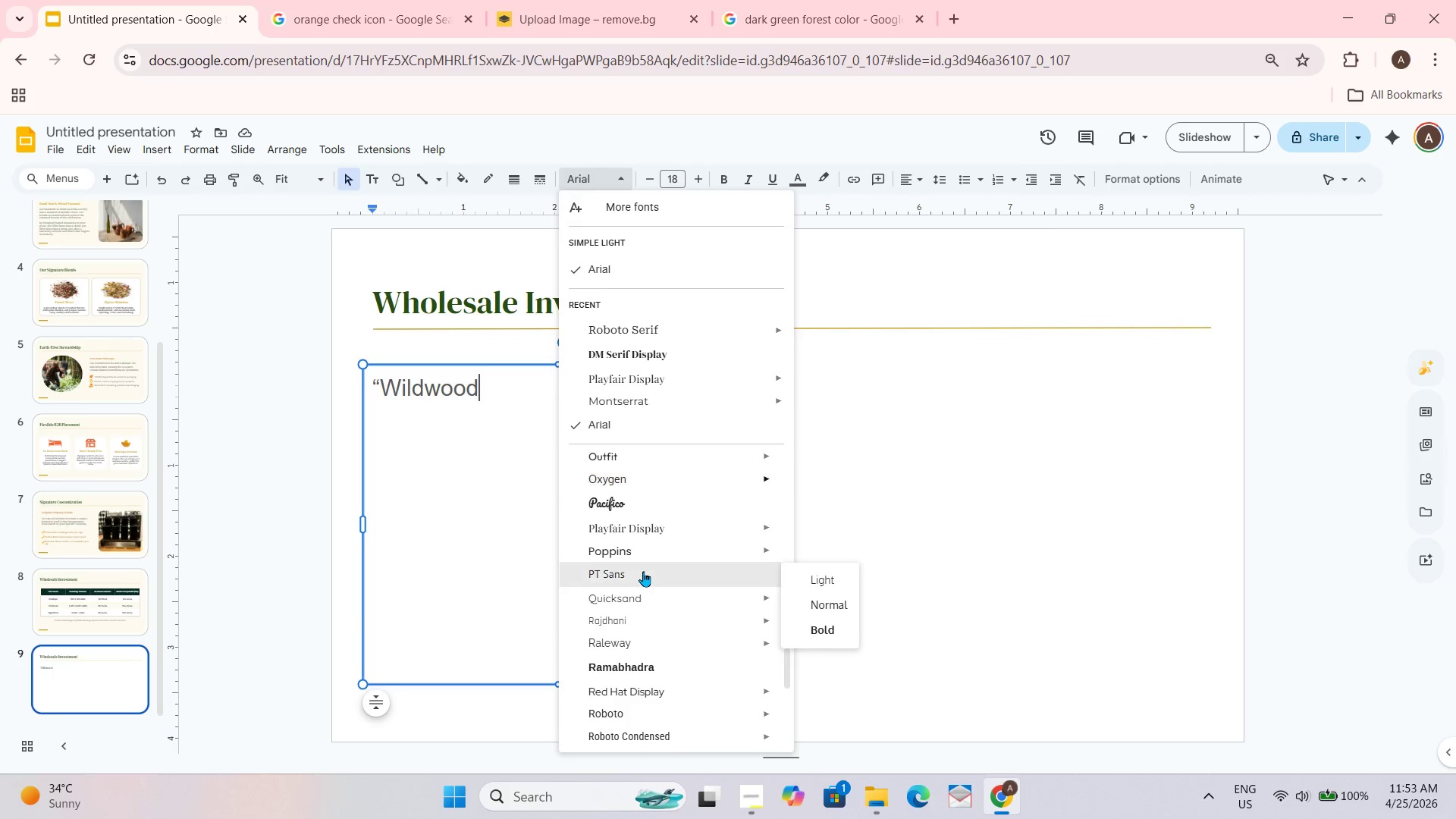 
scroll: coordinate [643, 571], scroll_direction: up, amount: 1.0
 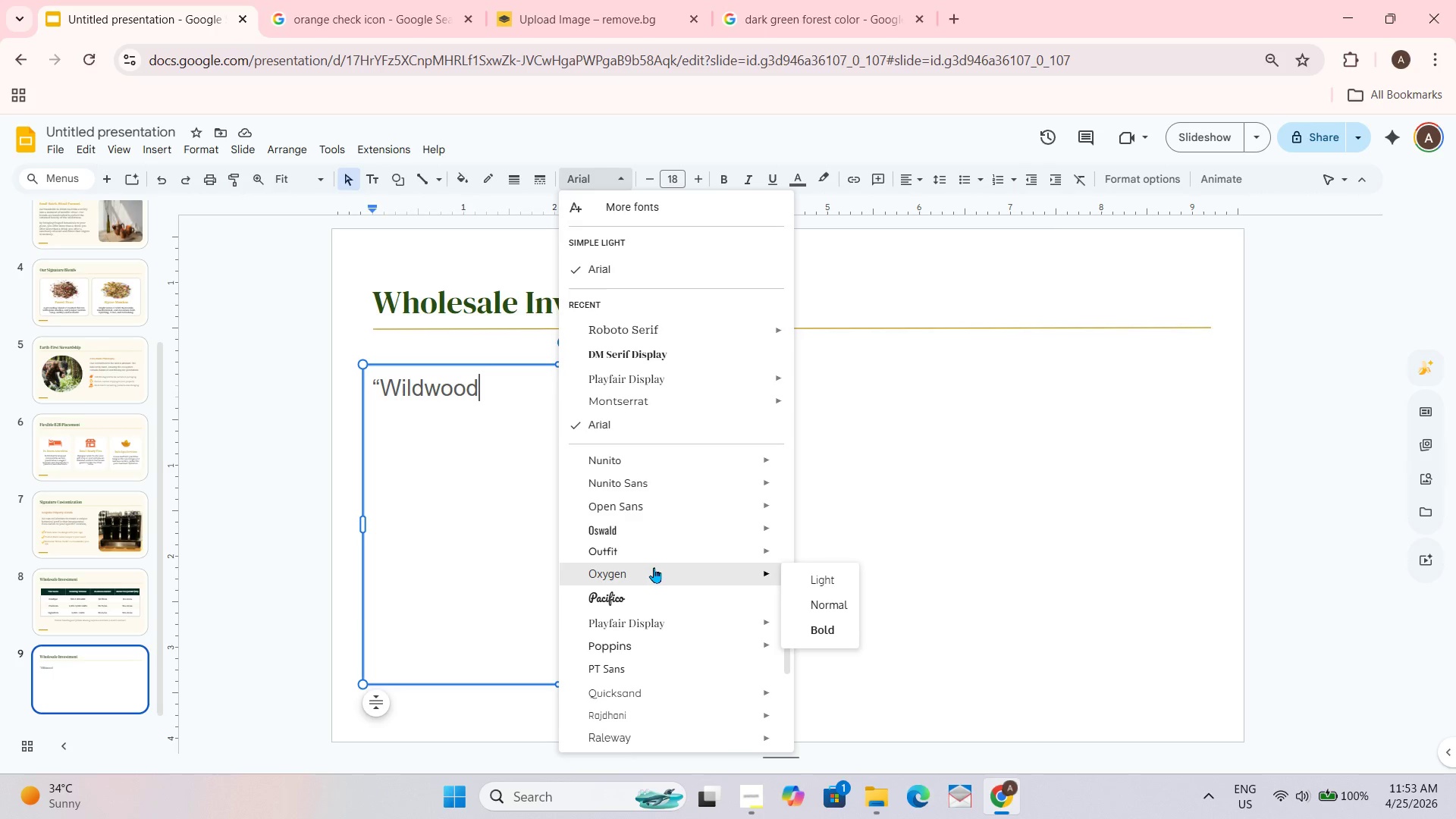 
scroll: coordinate [666, 573], scroll_direction: none, amount: 0.0
 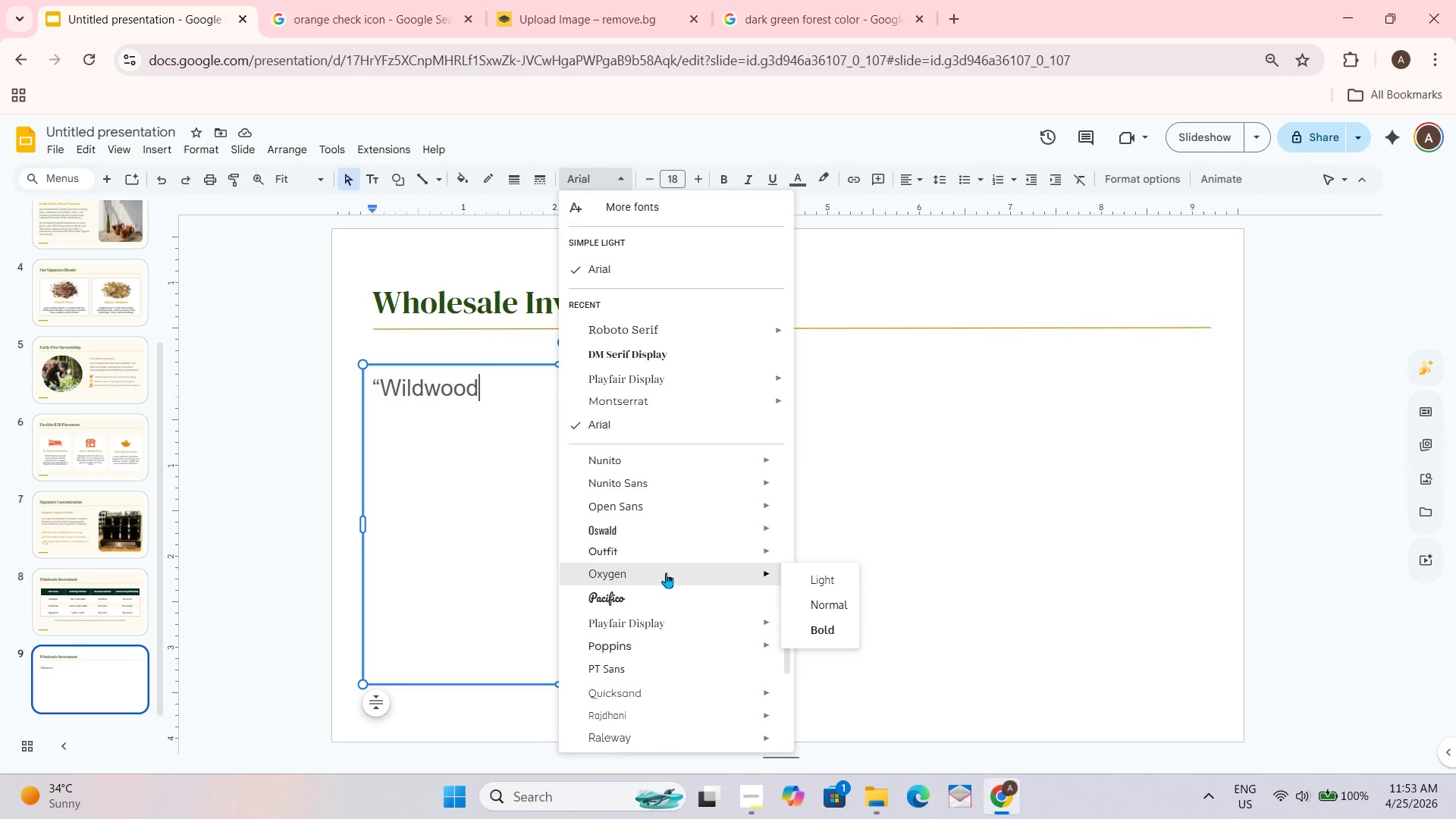 
scroll: coordinate [666, 571], scroll_direction: down, amount: 1.0
 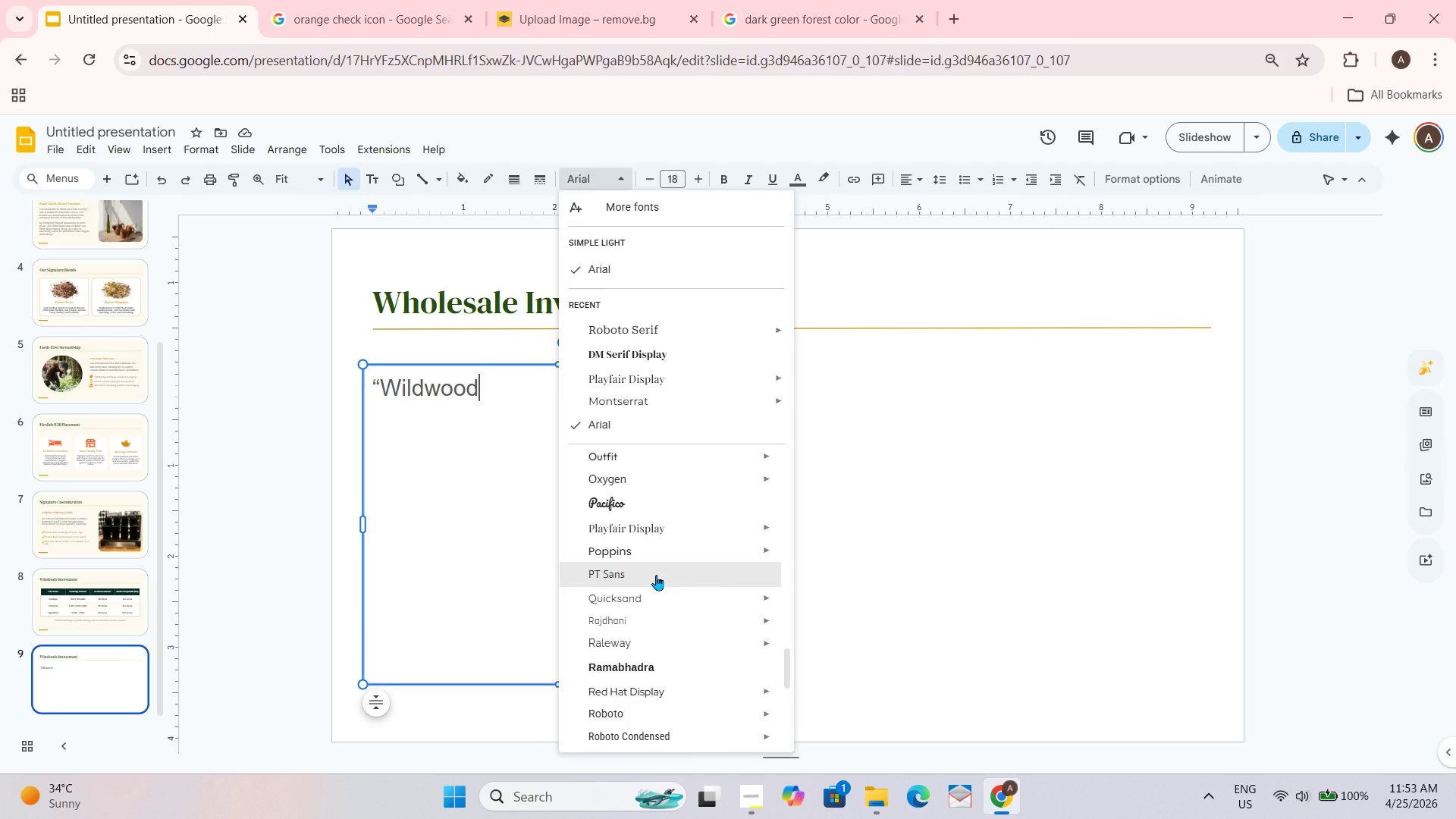 
scroll: coordinate [654, 575], scroll_direction: none, amount: 0.0
 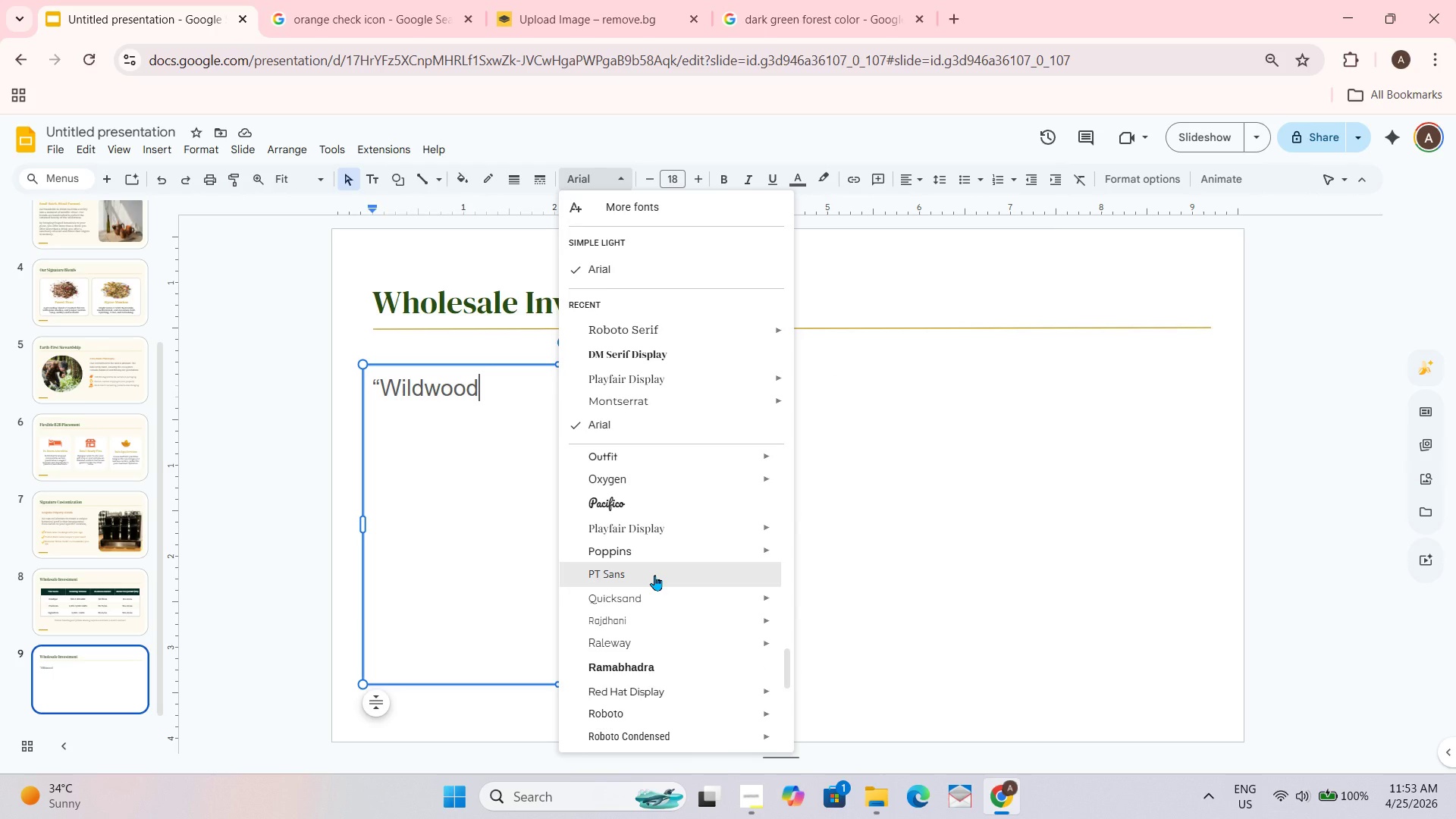 
scroll: coordinate [654, 575], scroll_direction: down, amount: 1.0
 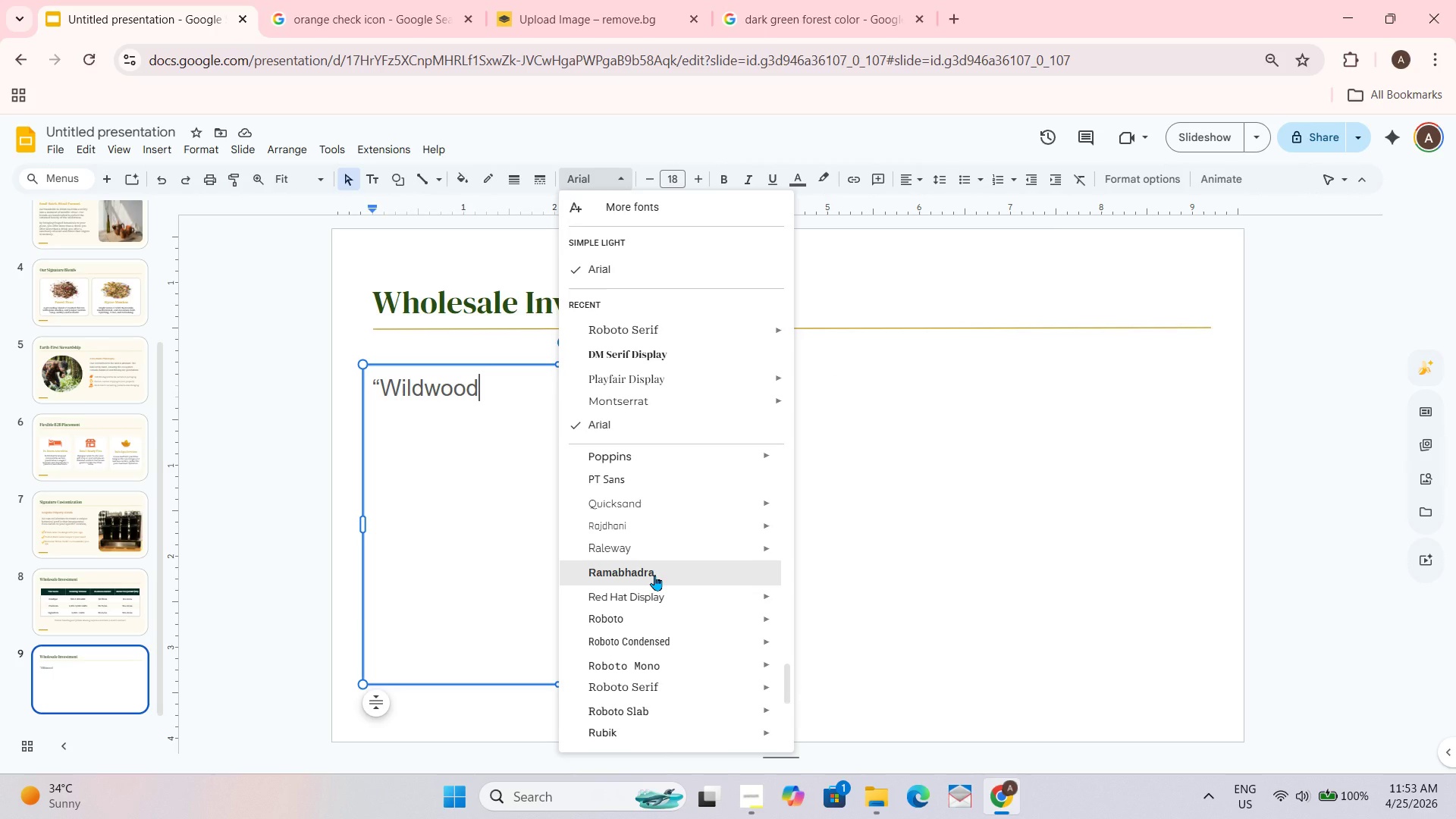 
scroll: coordinate [654, 575], scroll_direction: none, amount: 0.0
 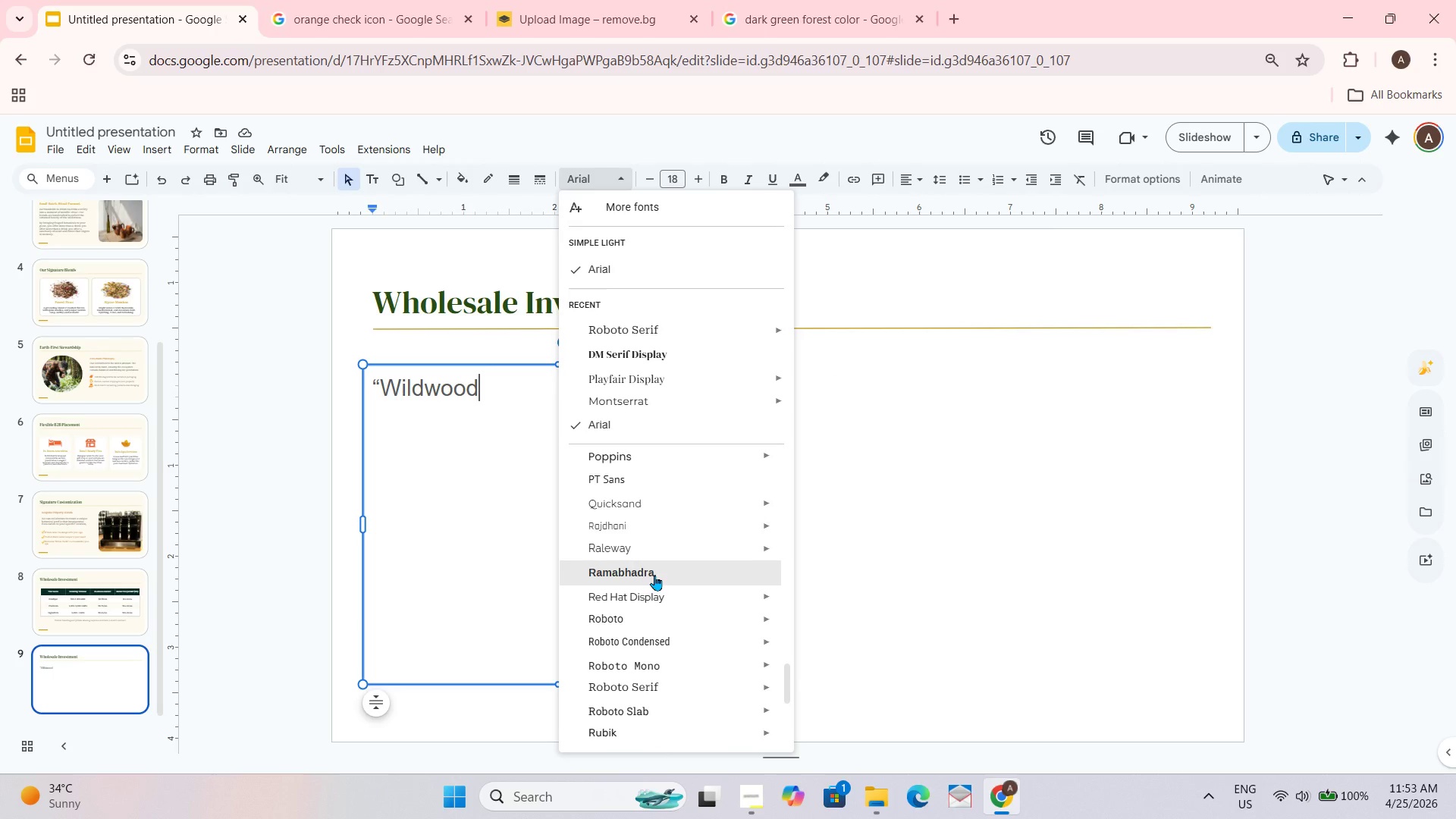 
scroll: coordinate [654, 575], scroll_direction: up, amount: 1.0
 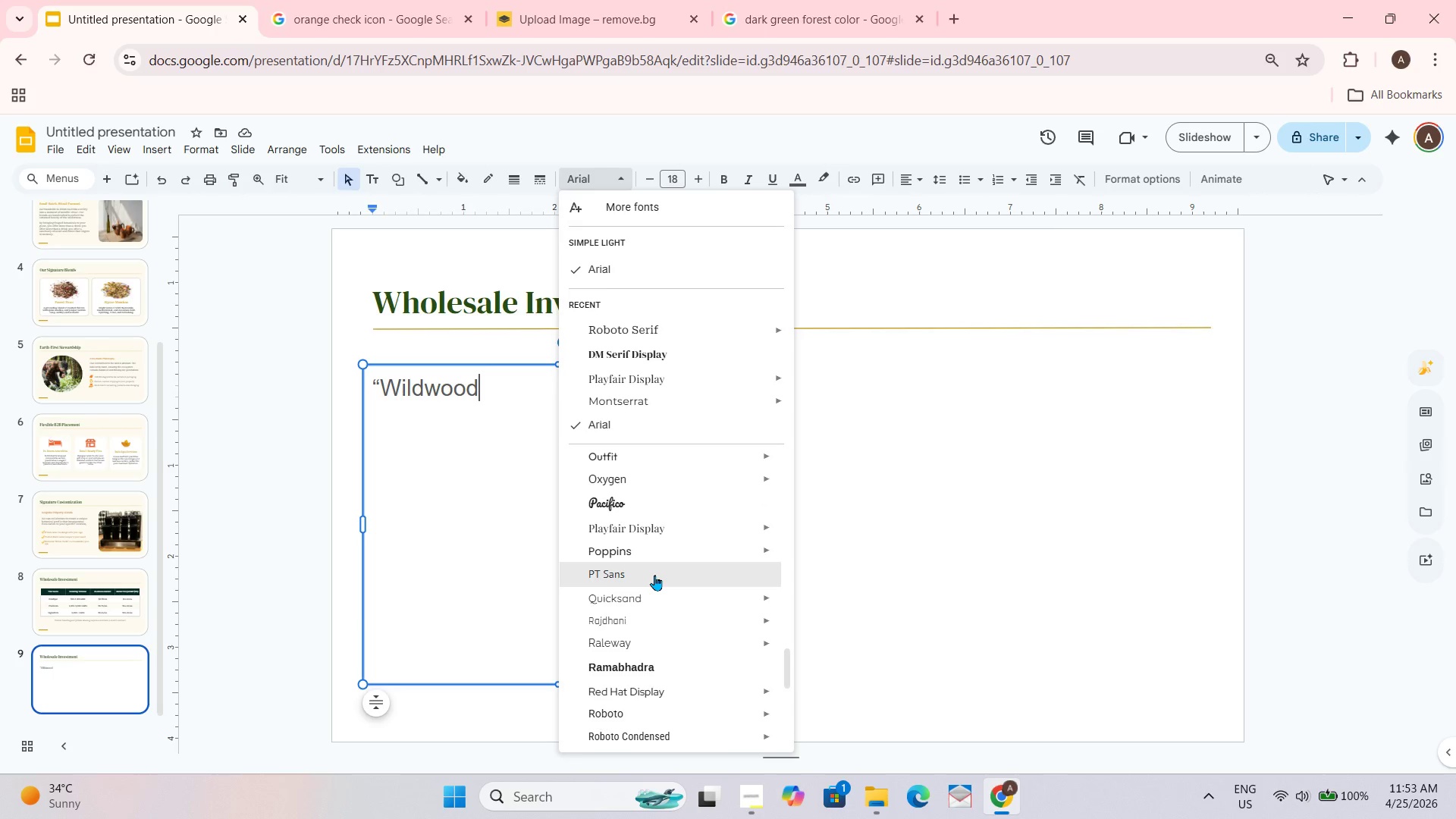 
scroll: coordinate [654, 575], scroll_direction: down, amount: 1.0
 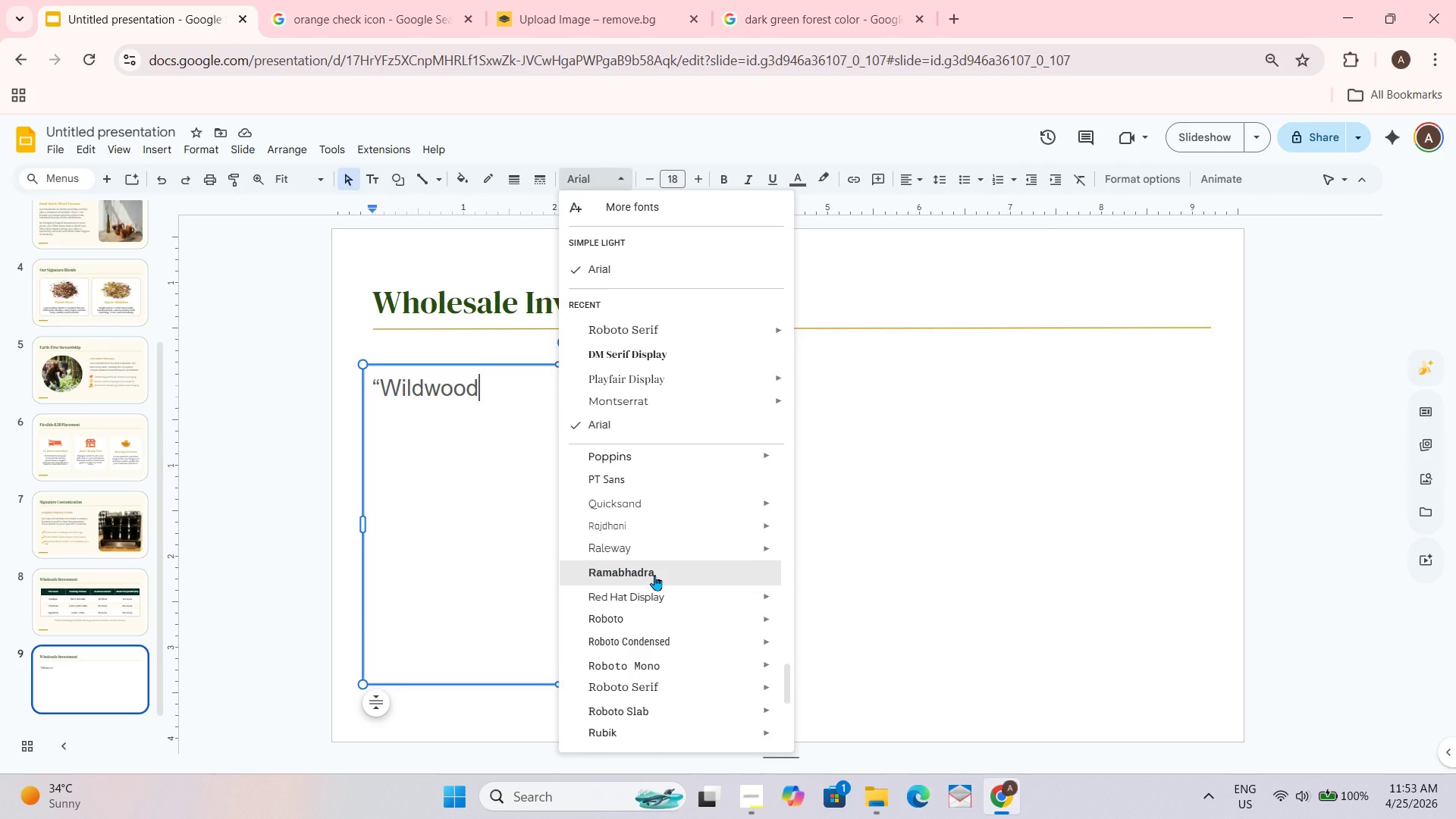 
scroll: coordinate [654, 575], scroll_direction: none, amount: 0.0
 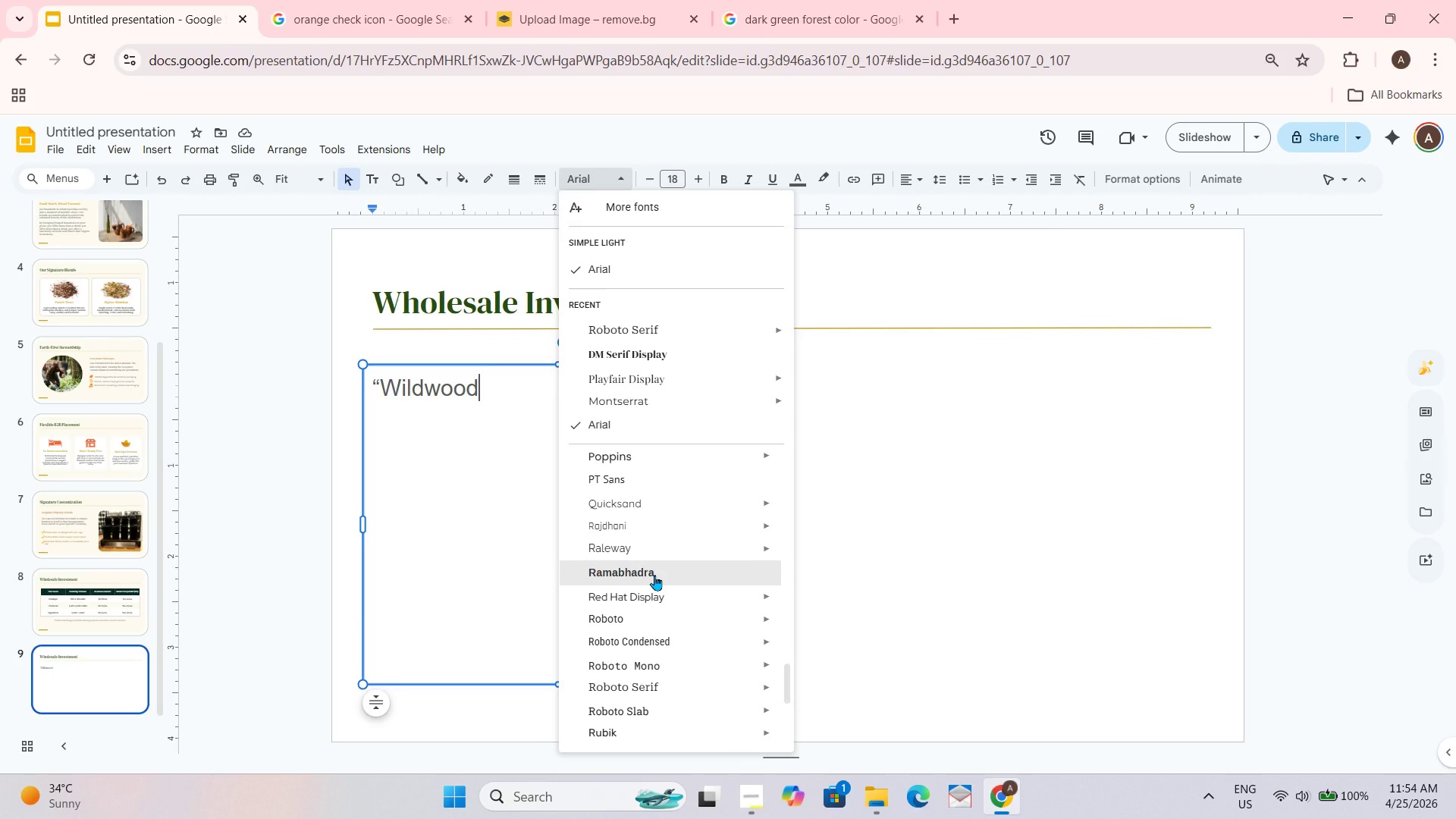 
scroll: coordinate [654, 575], scroll_direction: up, amount: 1.0
 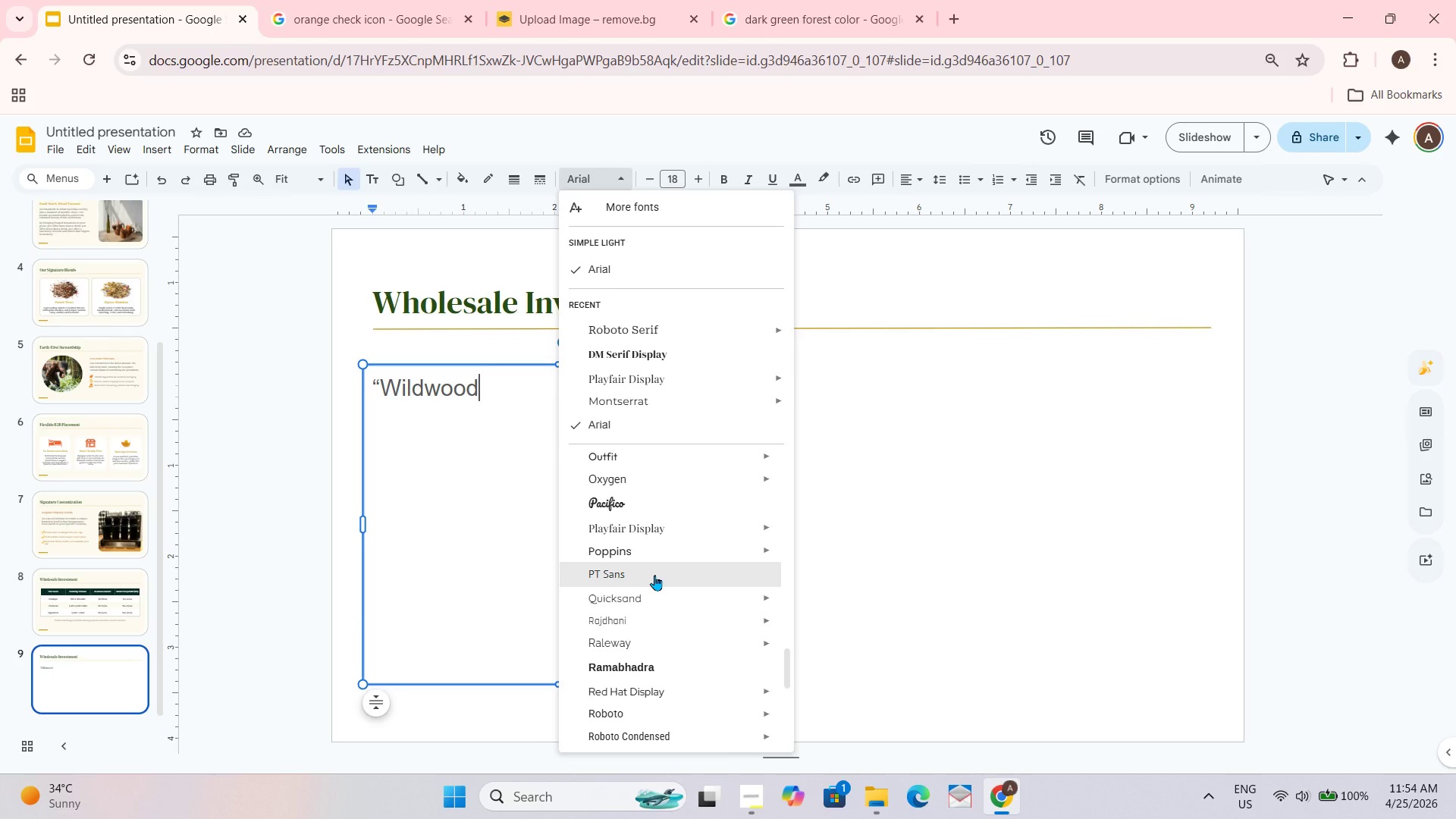 
scroll: coordinate [652, 573], scroll_direction: none, amount: 0.0
 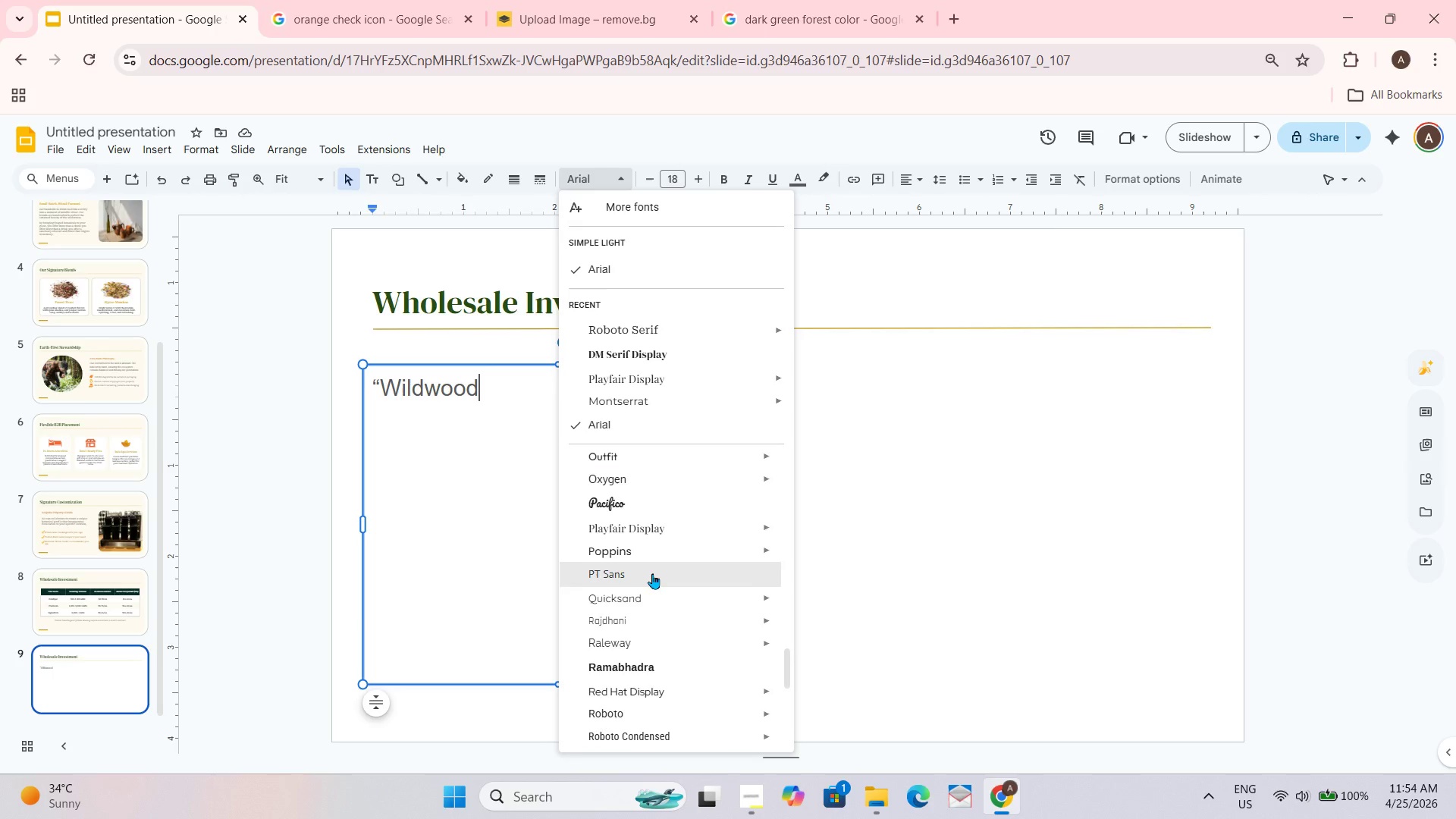 
scroll: coordinate [652, 573], scroll_direction: down, amount: 1.0
 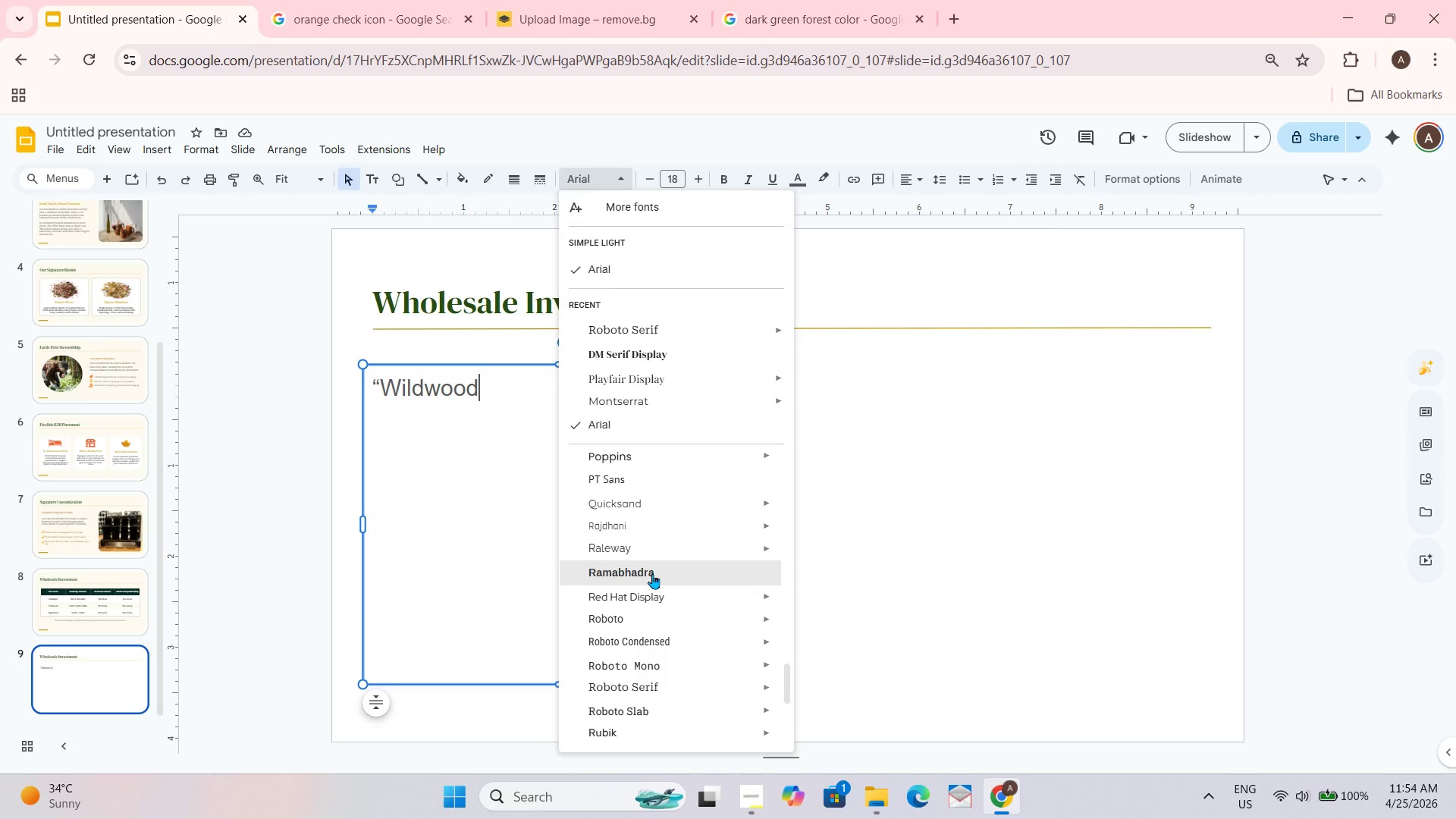 
scroll: coordinate [652, 573], scroll_direction: up, amount: 1.0
 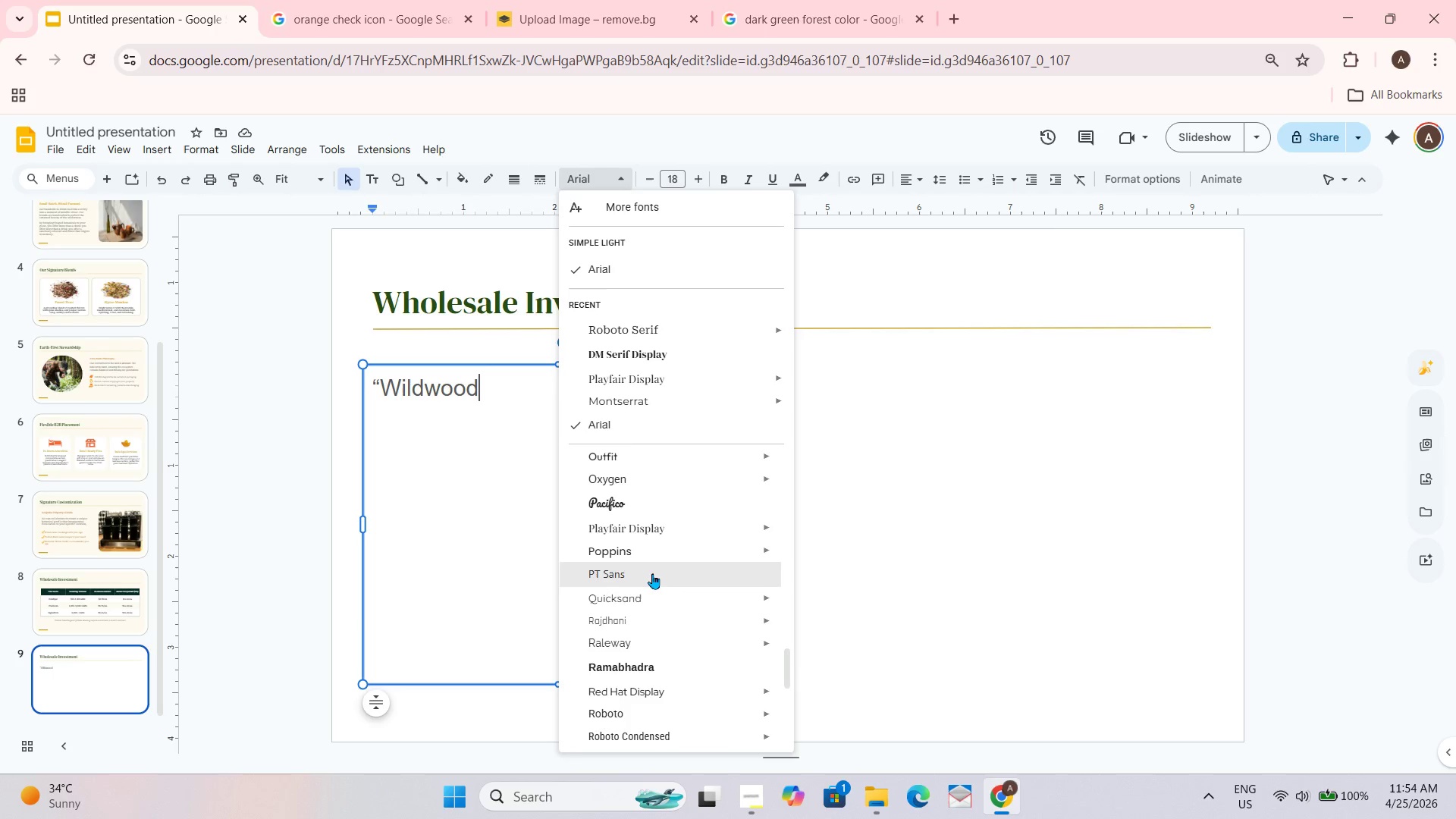 
scroll: coordinate [652, 573], scroll_direction: down, amount: 1.0
 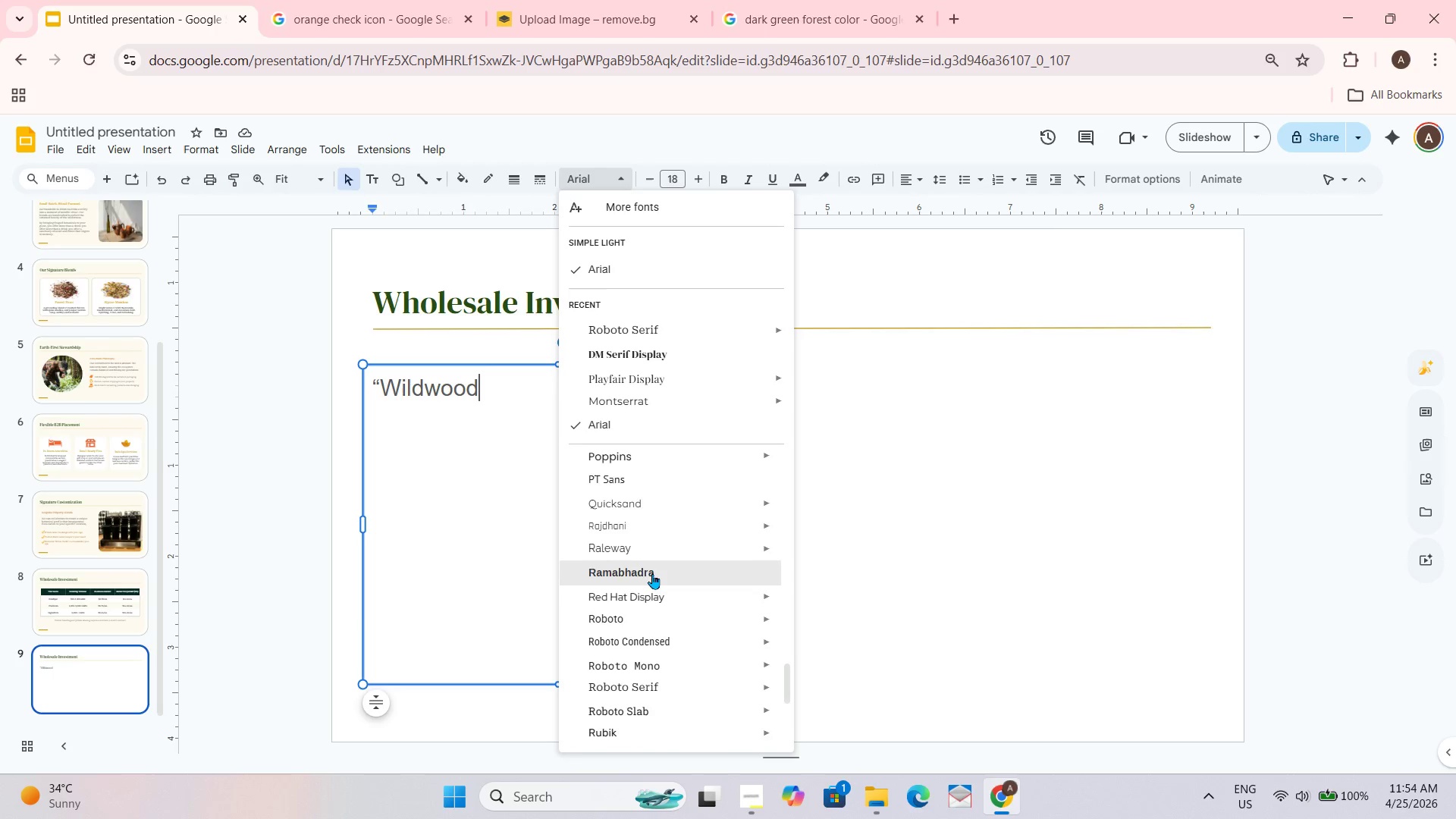 
scroll: coordinate [652, 573], scroll_direction: none, amount: 0.0
 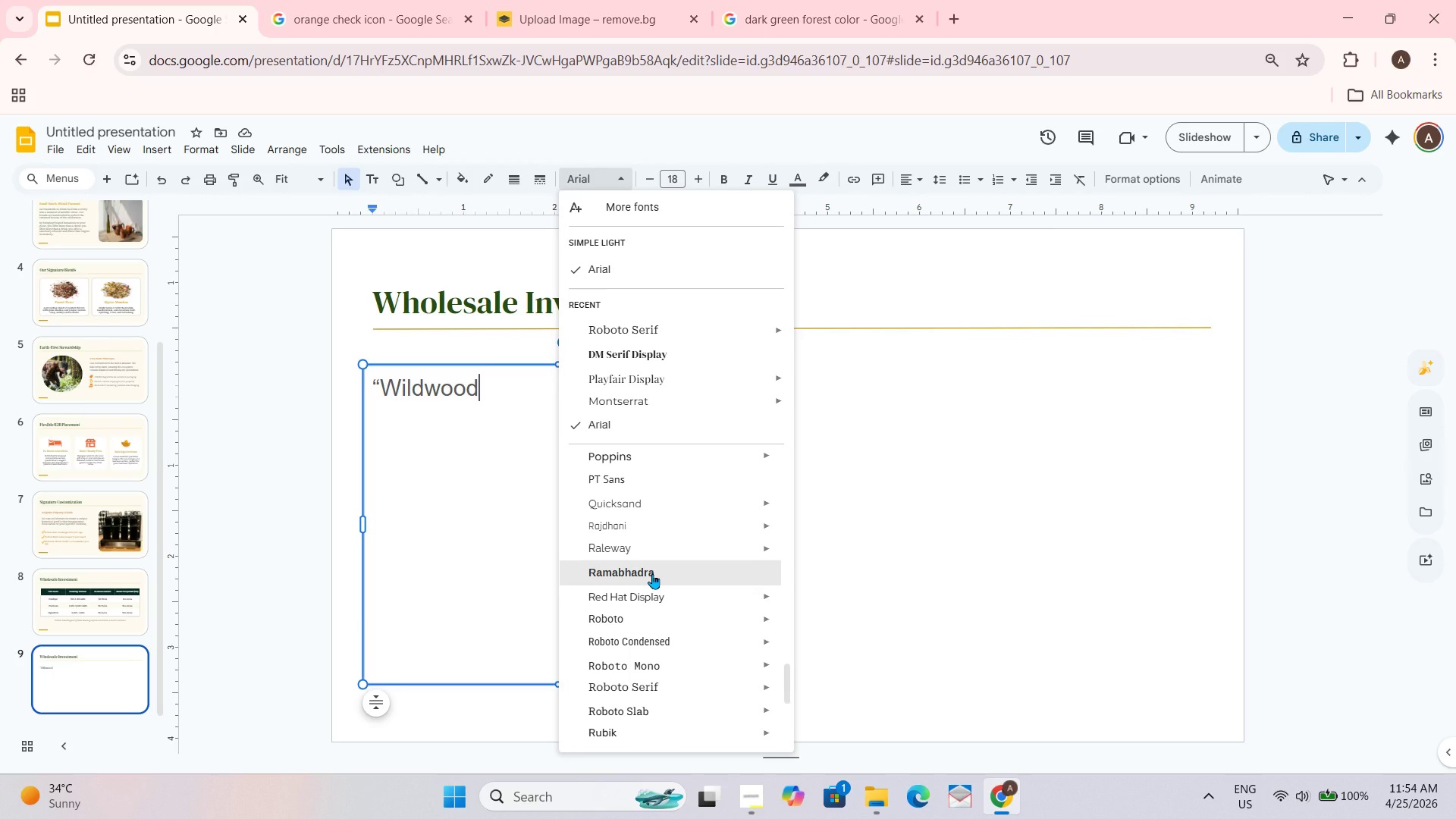 
scroll: coordinate [652, 573], scroll_direction: up, amount: 1.0
 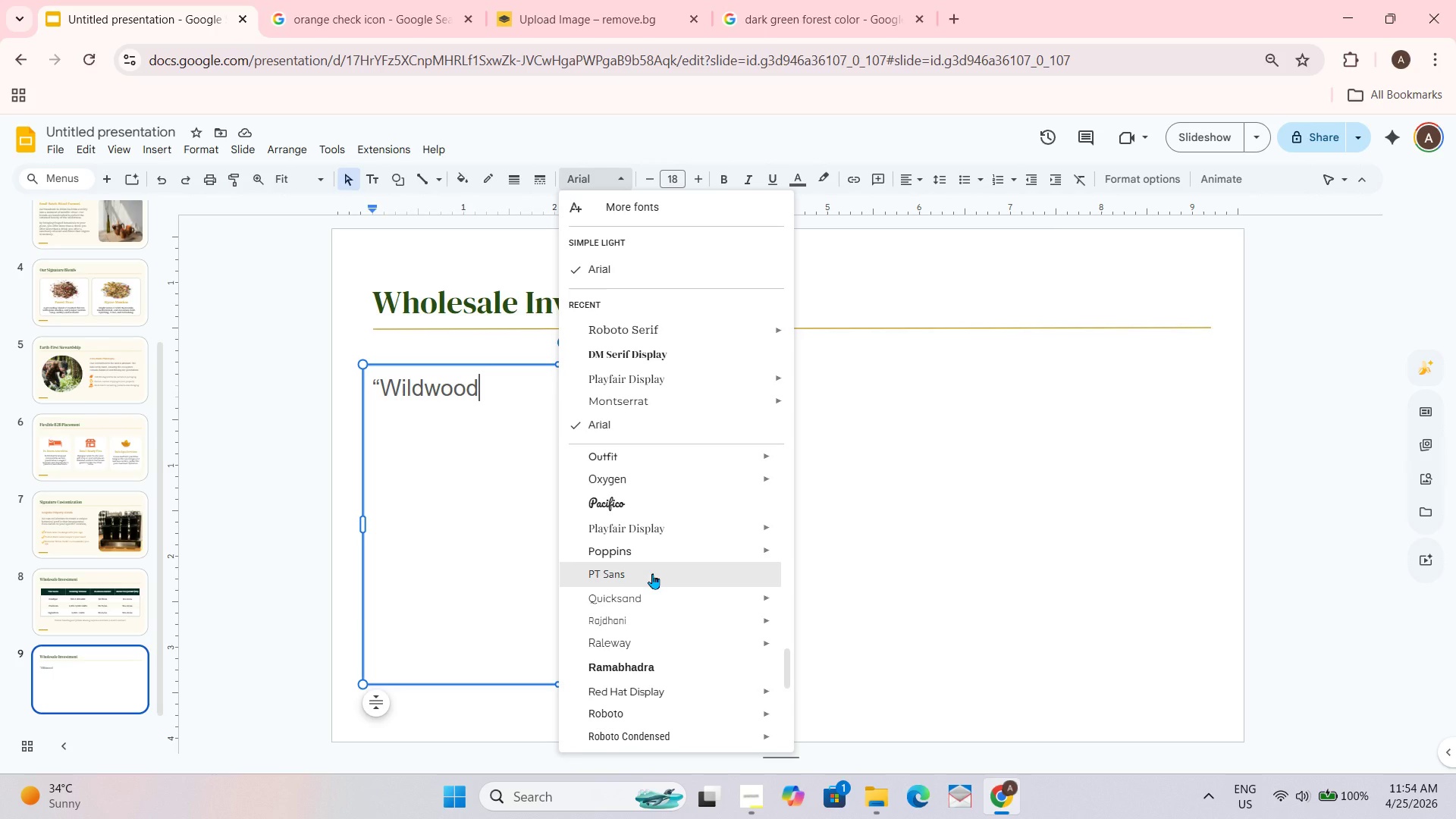 
scroll: coordinate [652, 573], scroll_direction: down, amount: 1.0
 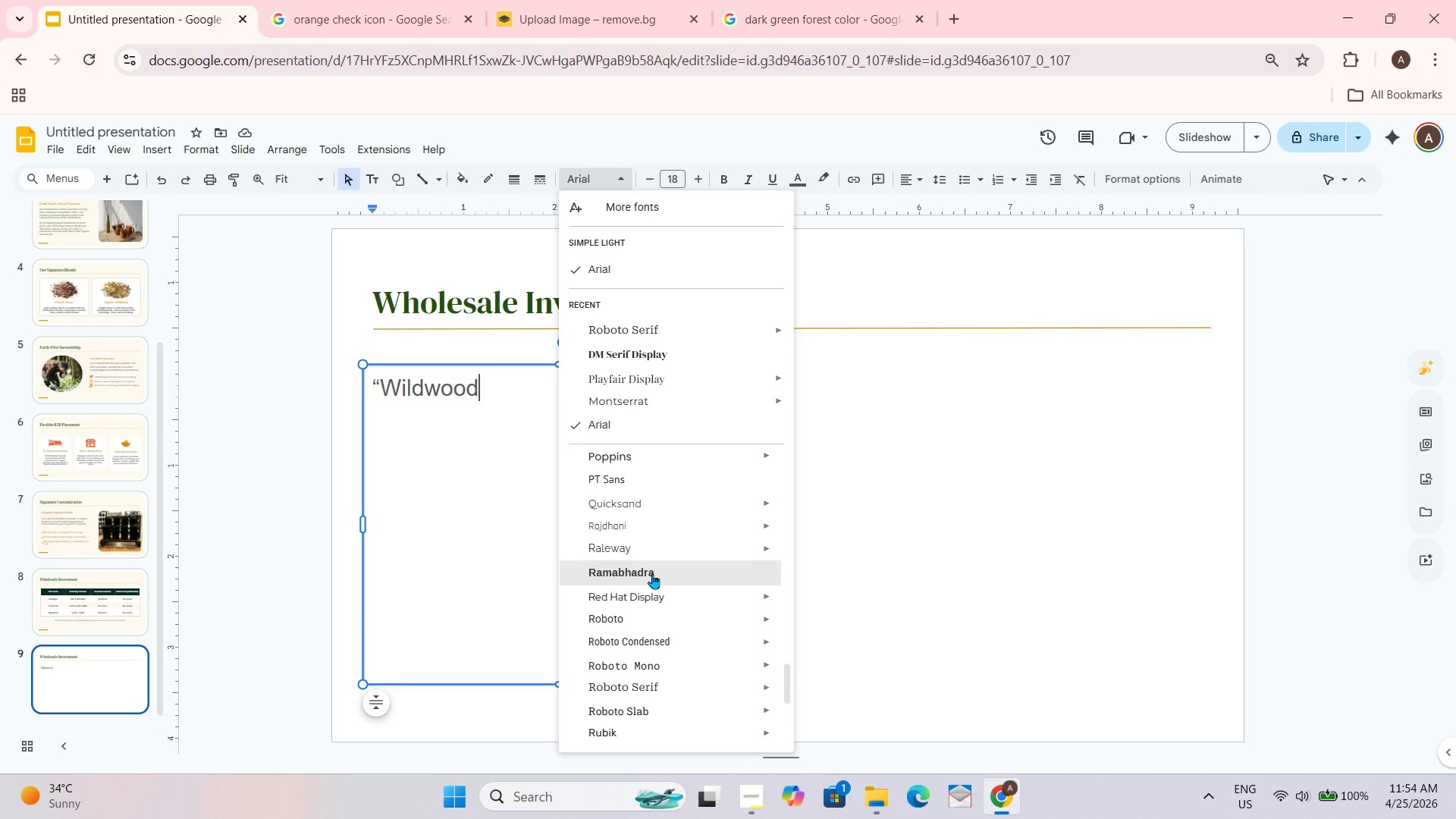 
scroll: coordinate [652, 573], scroll_direction: up, amount: 1.0
 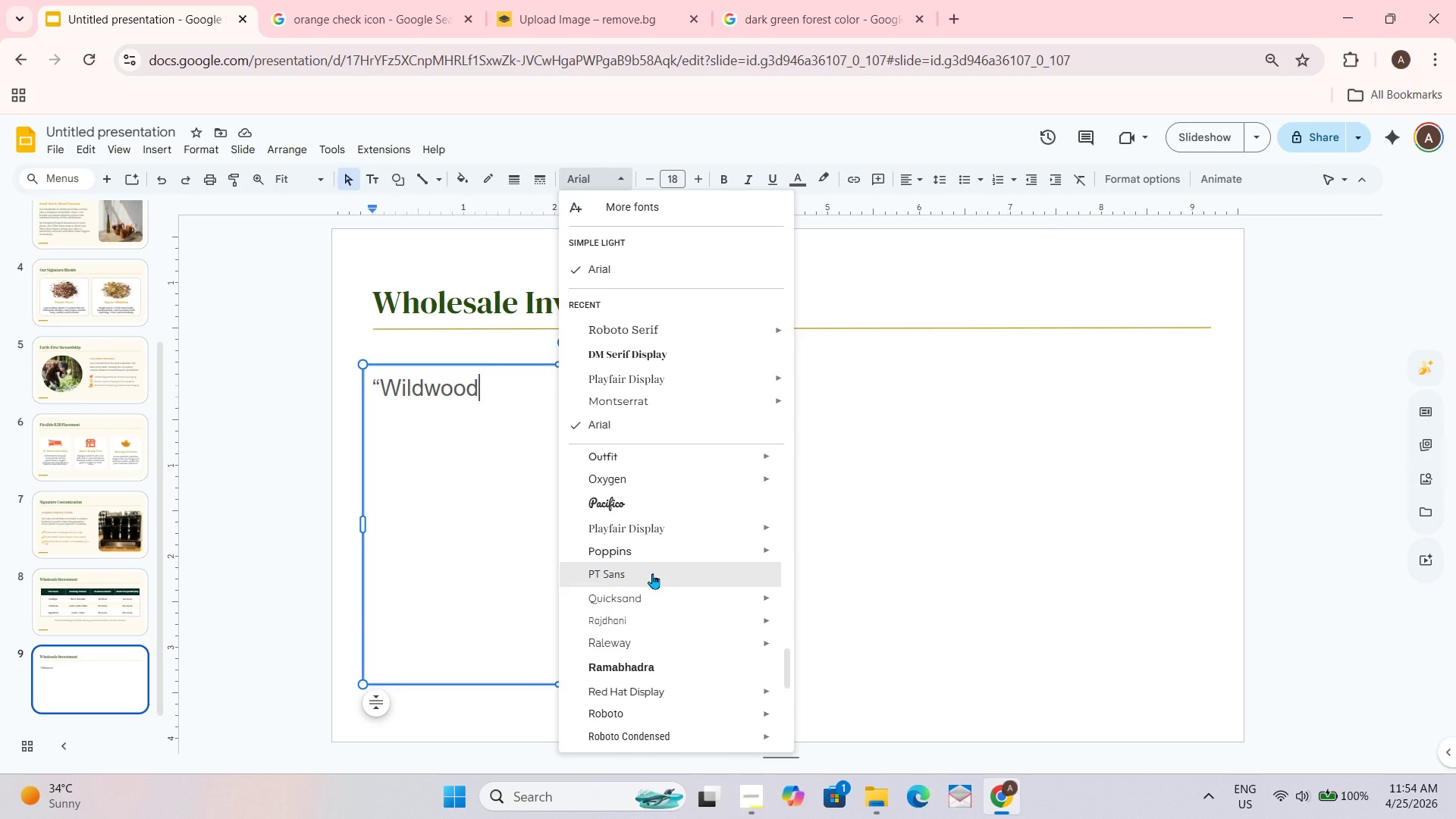 
scroll: coordinate [652, 573], scroll_direction: none, amount: 0.0
 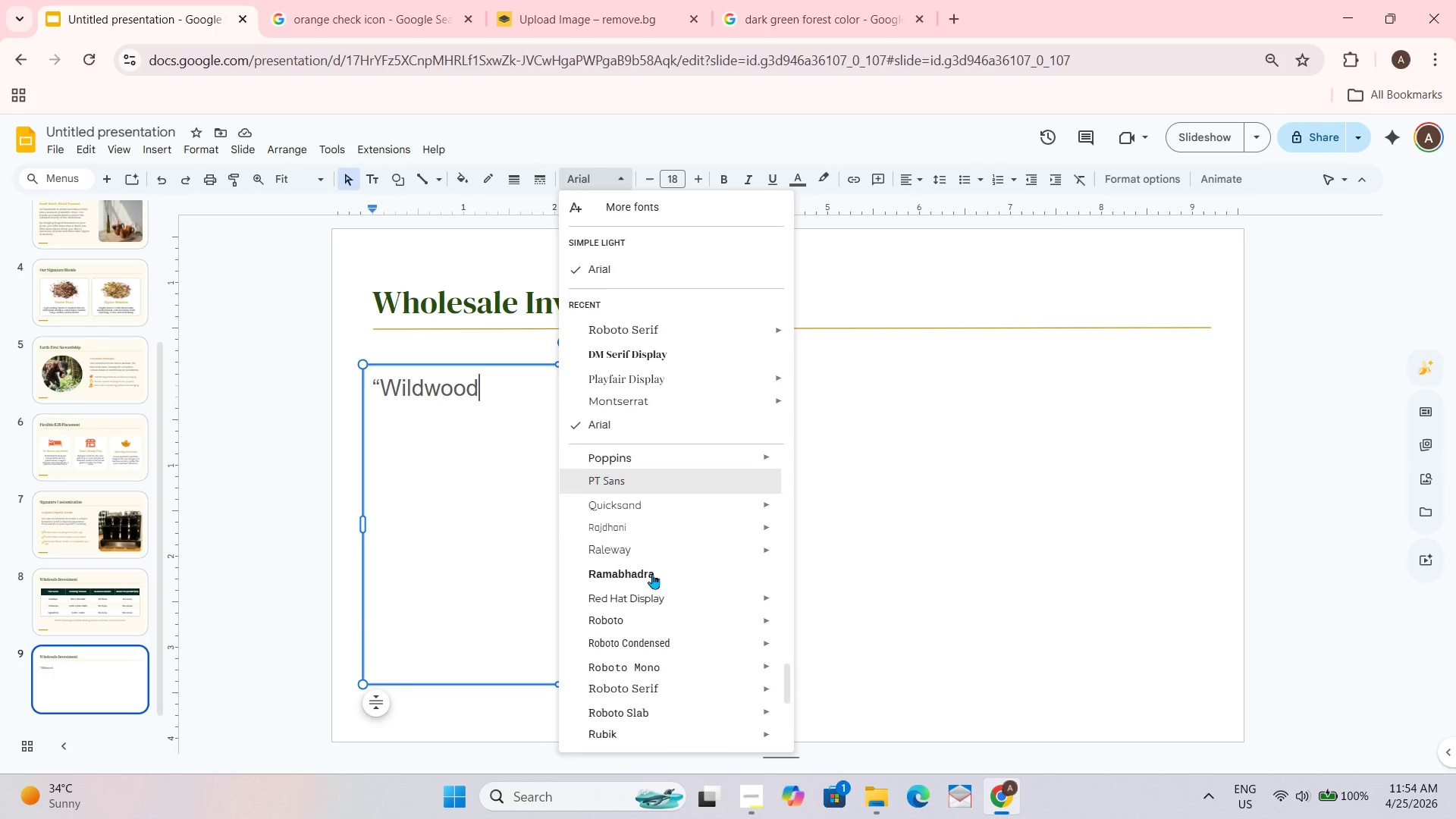 
scroll: coordinate [652, 573], scroll_direction: down, amount: 1.0
 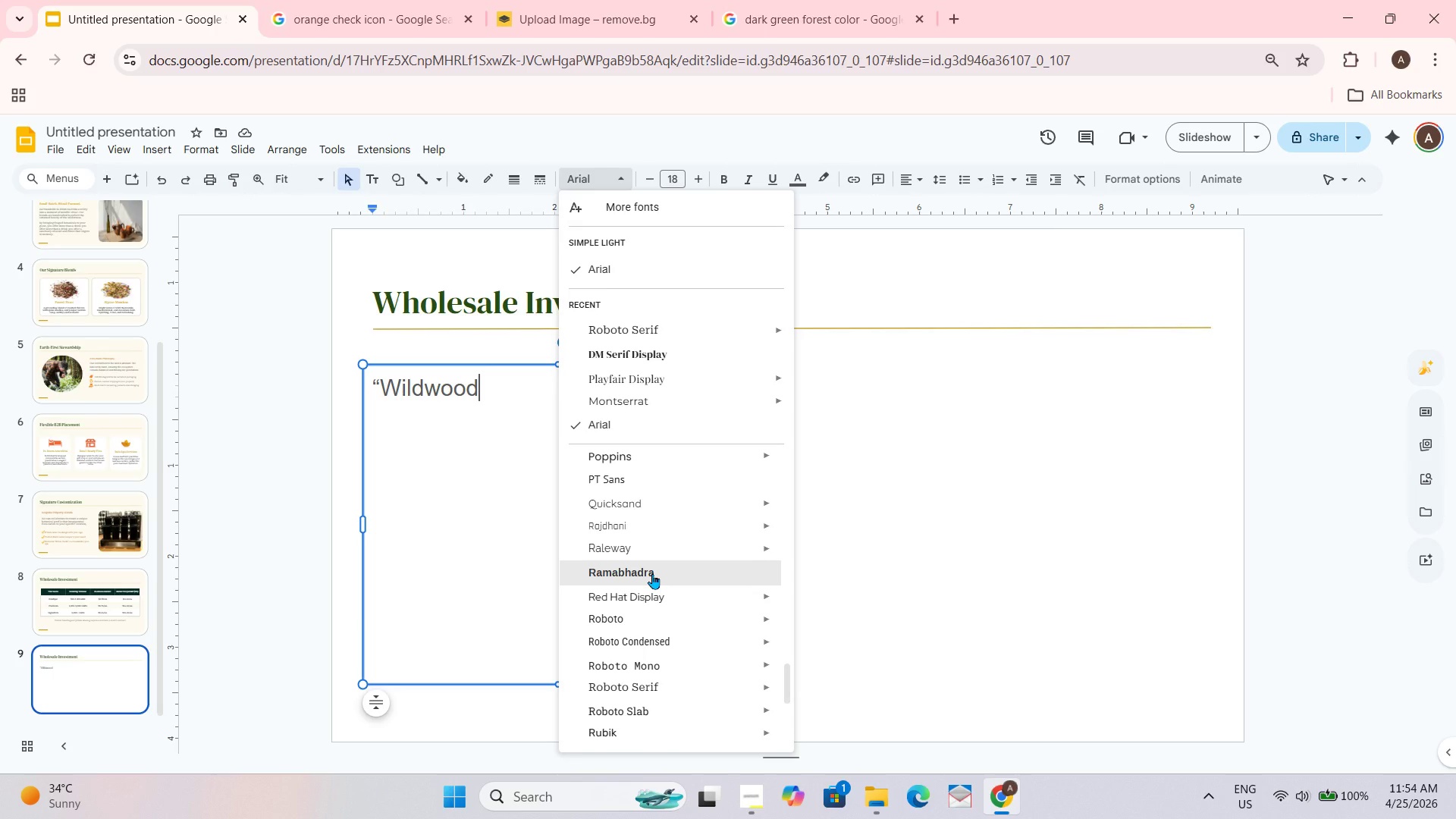 
scroll: coordinate [652, 573], scroll_direction: up, amount: 1.0
 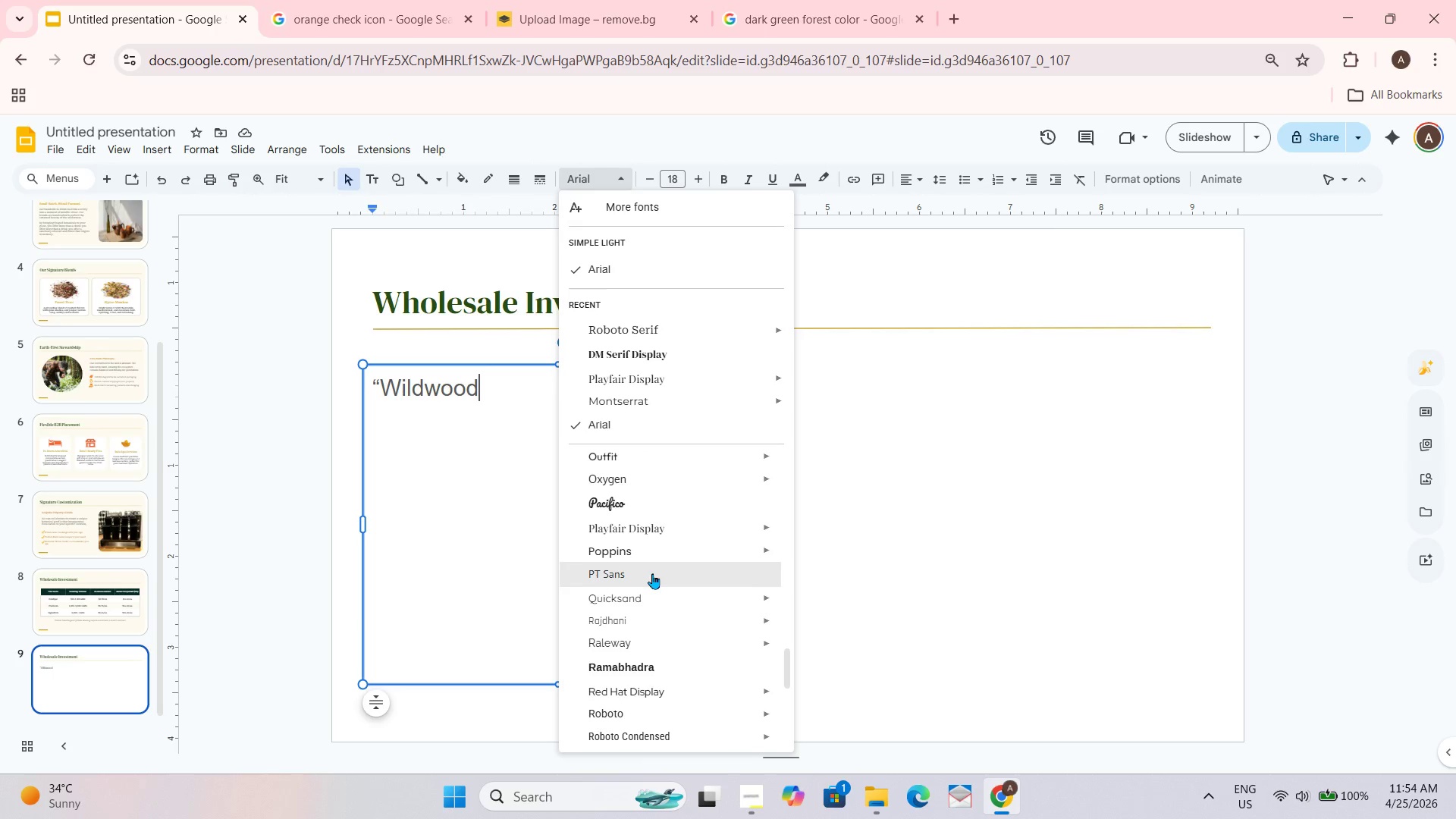 
scroll: coordinate [652, 573], scroll_direction: down, amount: 1.0
 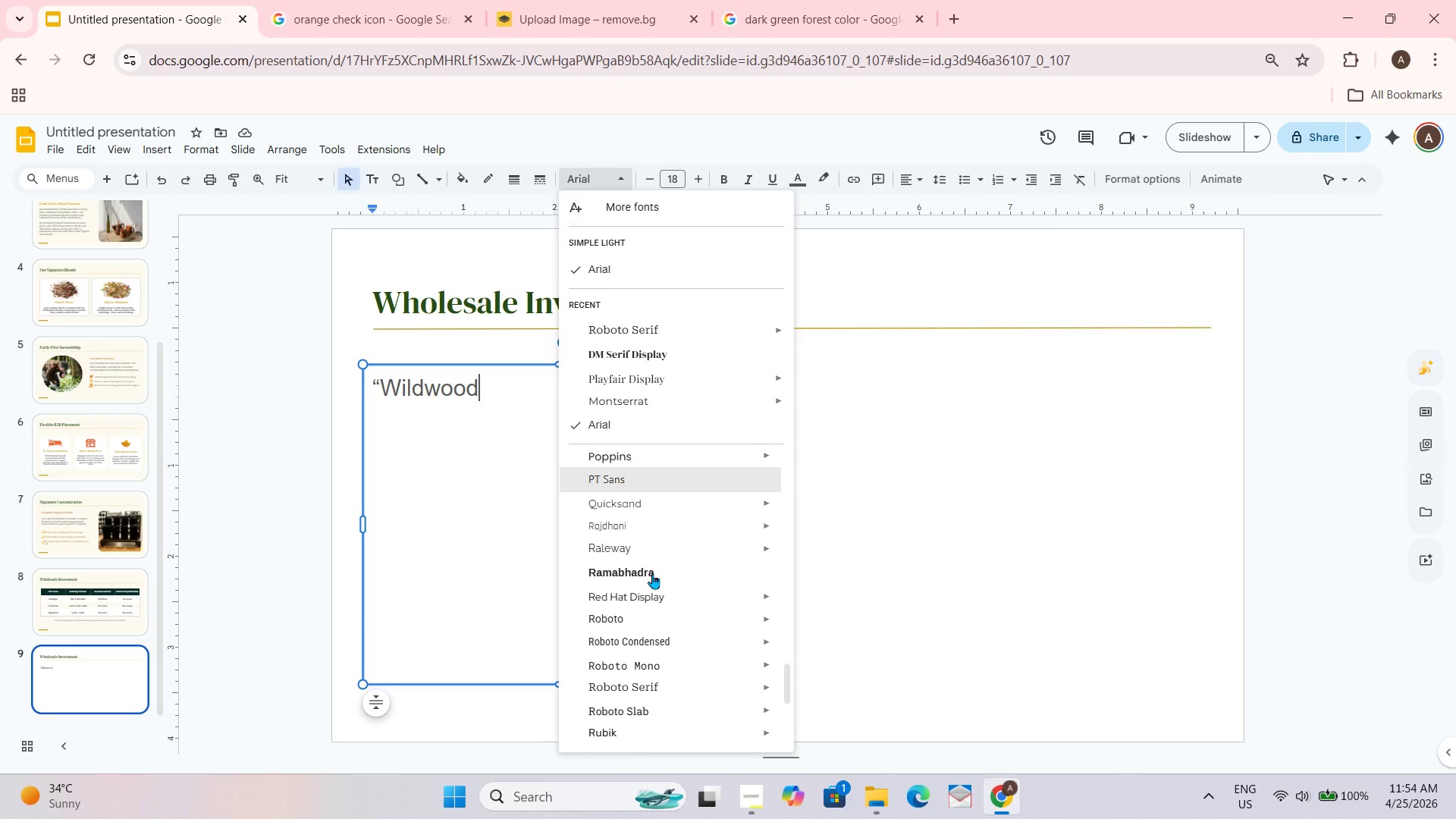 
scroll: coordinate [652, 573], scroll_direction: up, amount: 1.0
 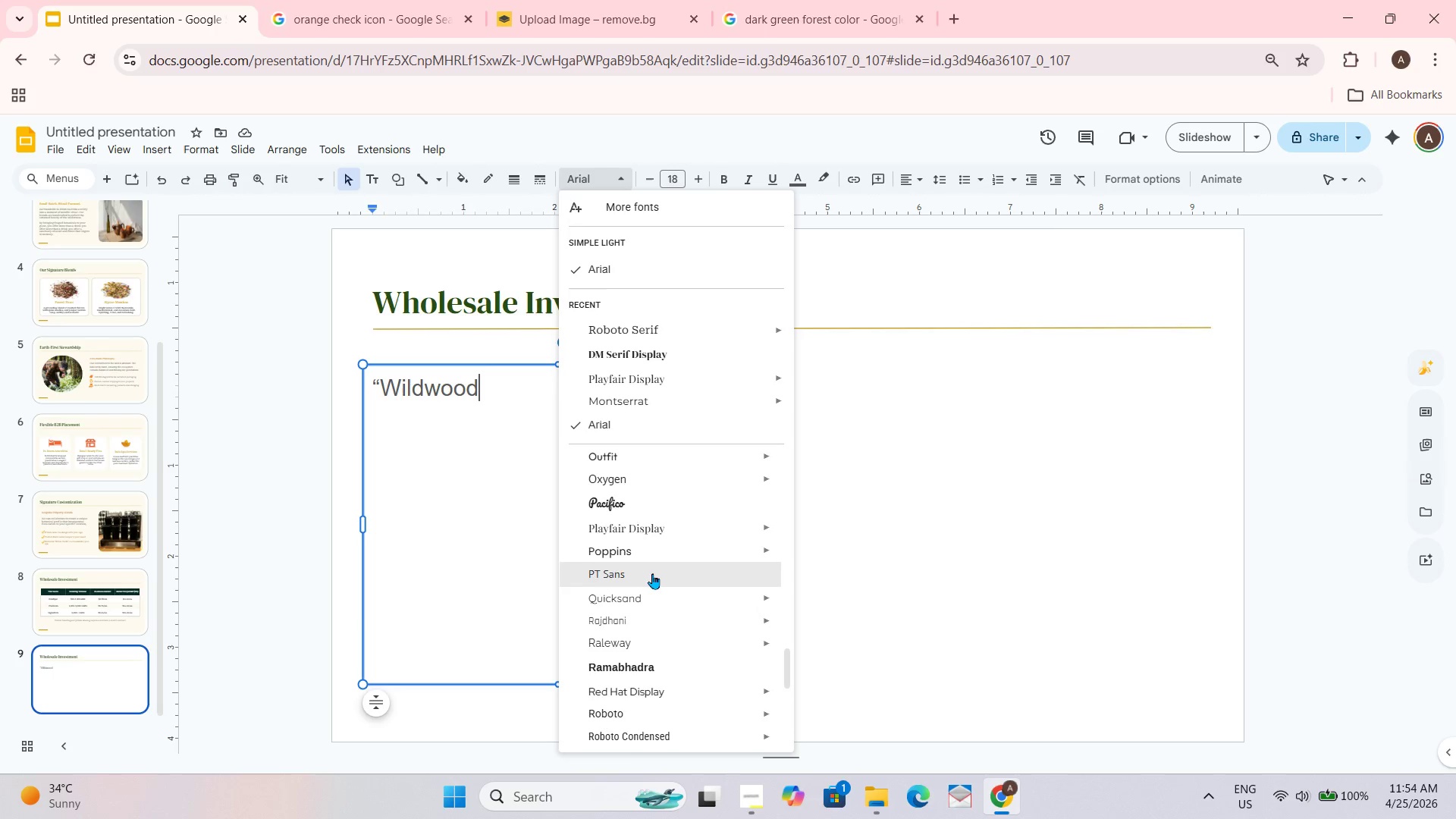 
scroll: coordinate [651, 563], scroll_direction: none, amount: 0.0
 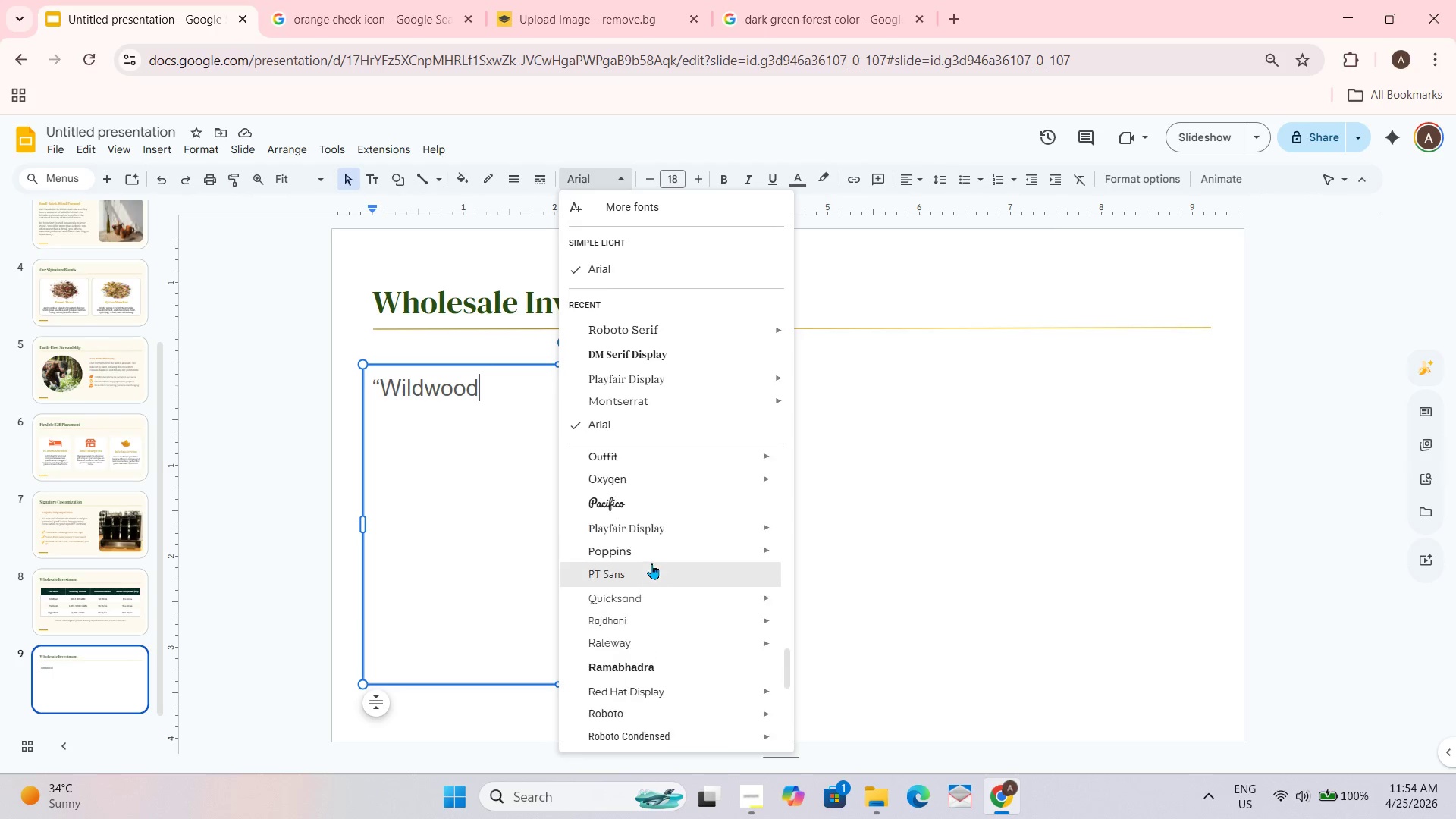 
scroll: coordinate [651, 567], scroll_direction: down, amount: 1.0
 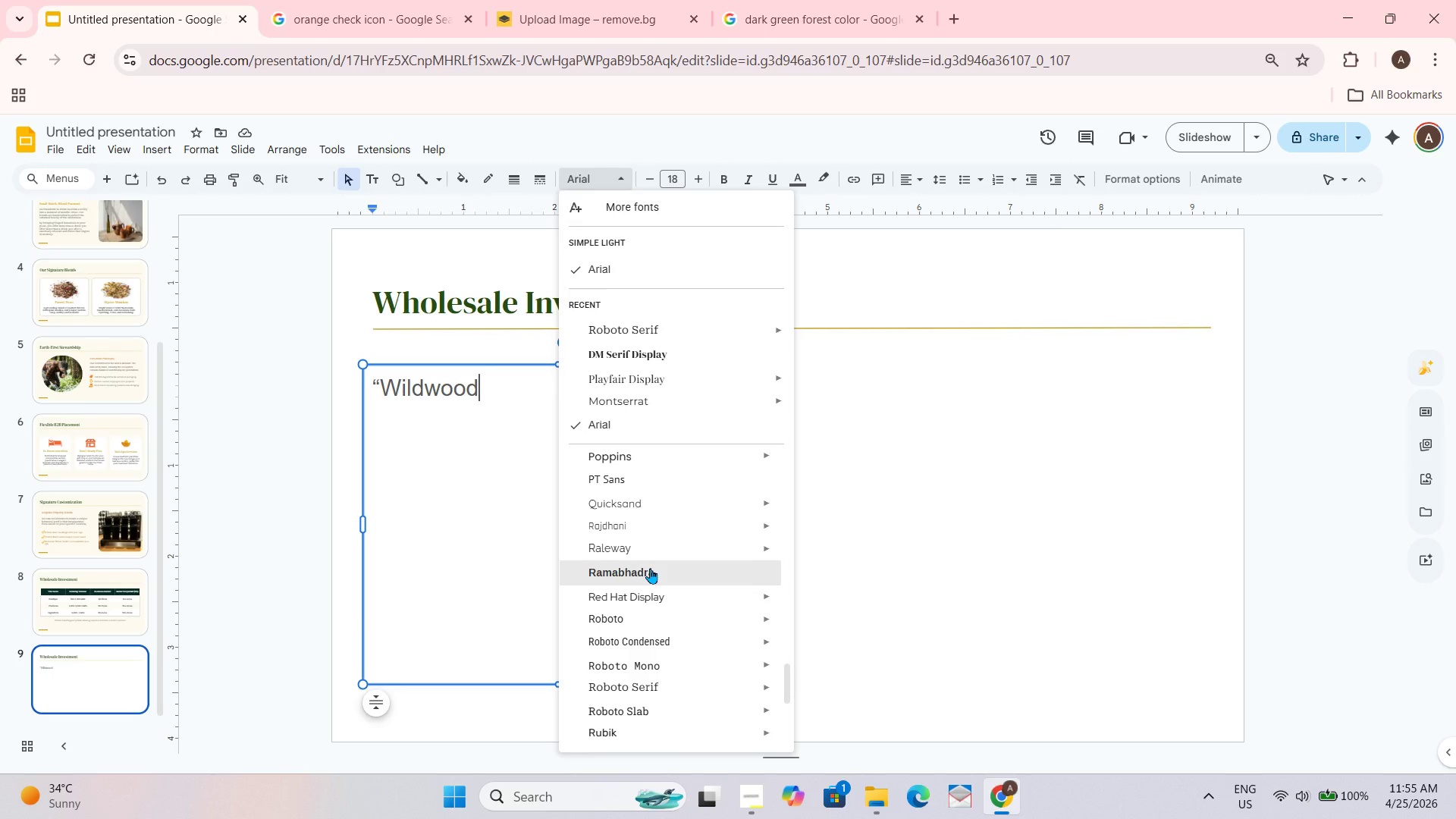 
scroll: coordinate [651, 568], scroll_direction: none, amount: 0.0
 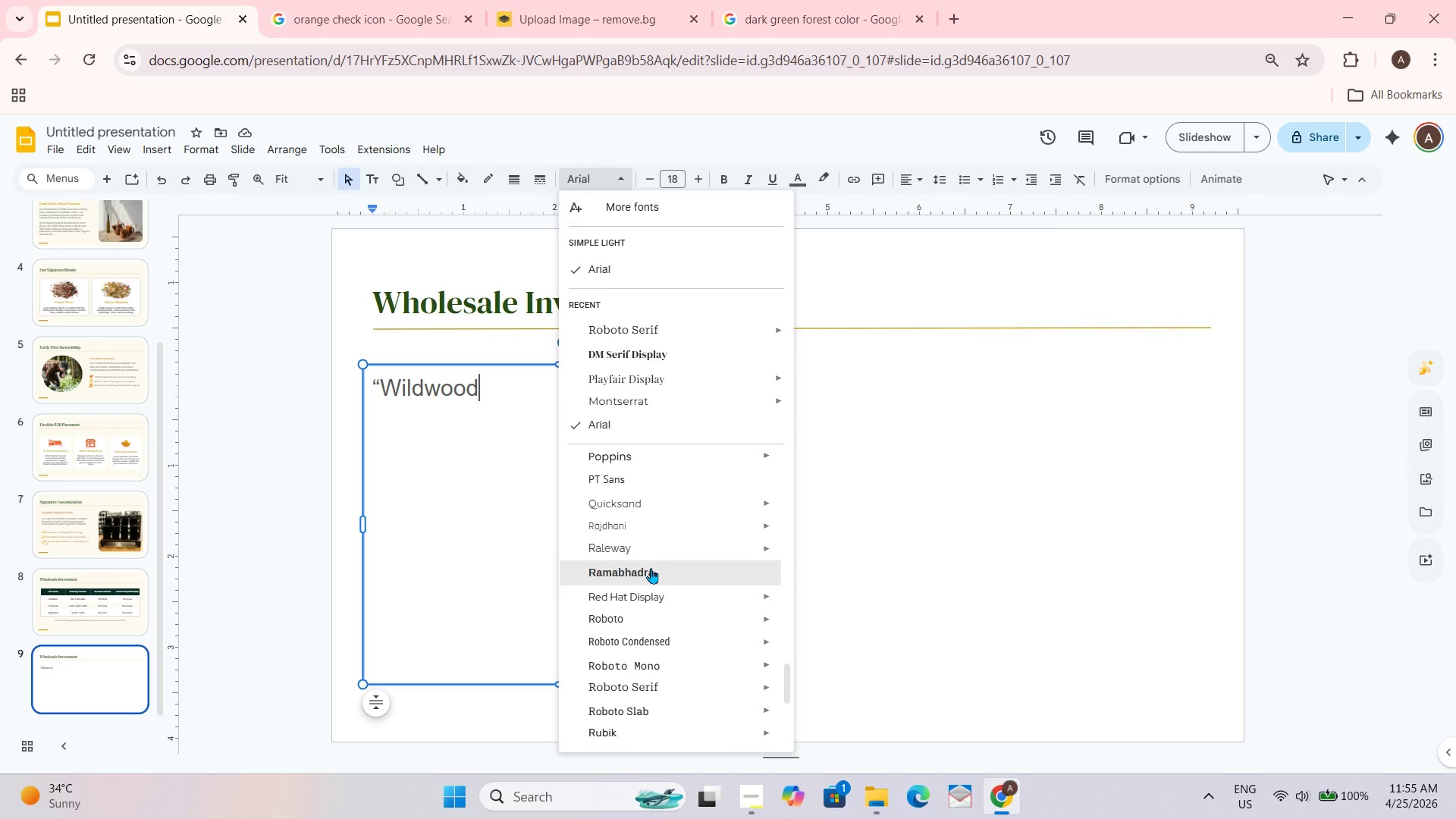 
scroll: coordinate [651, 564], scroll_direction: down, amount: 1.0
 